 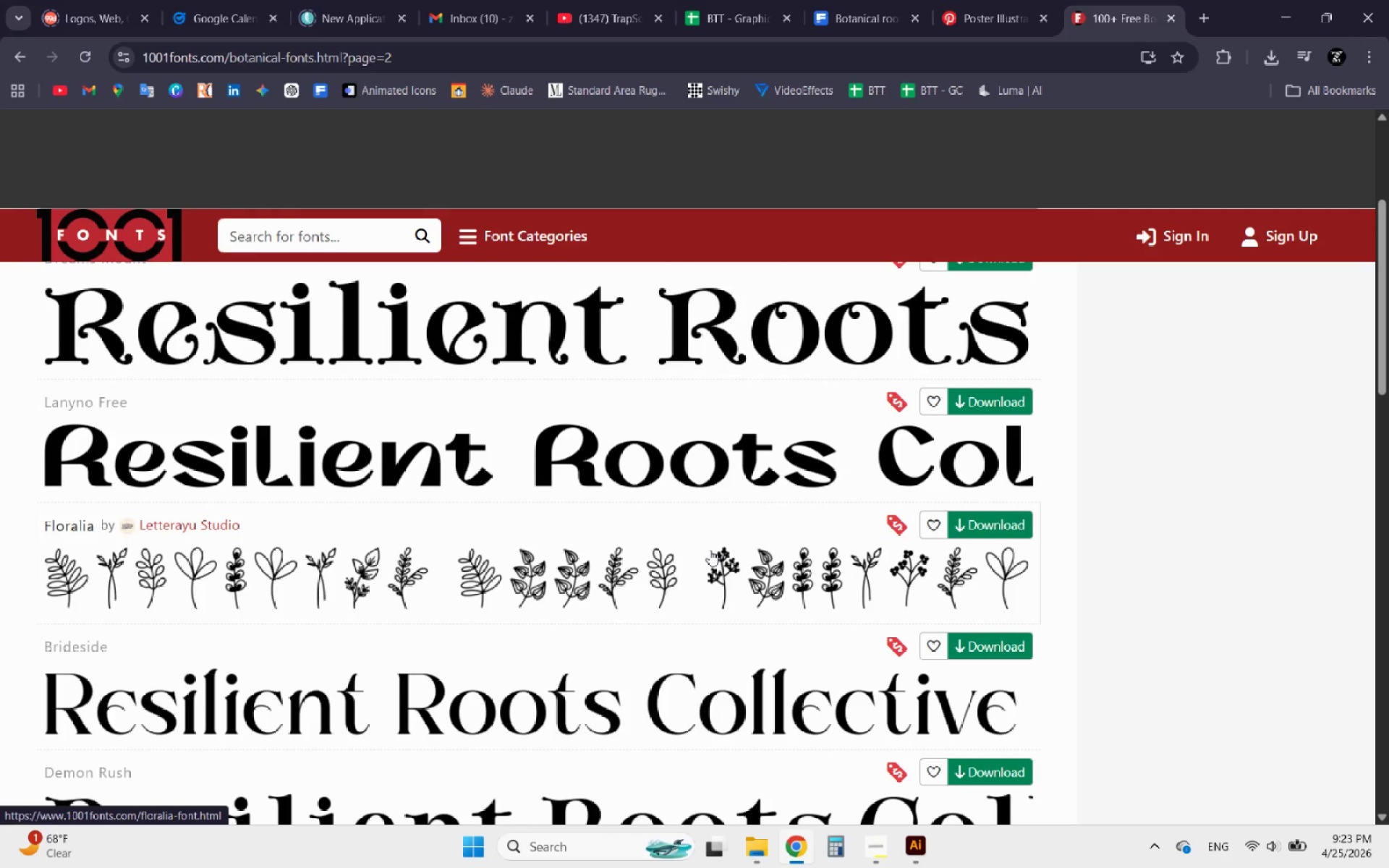 
scroll: coordinate [570, 448], scroll_direction: down, amount: 5.0
 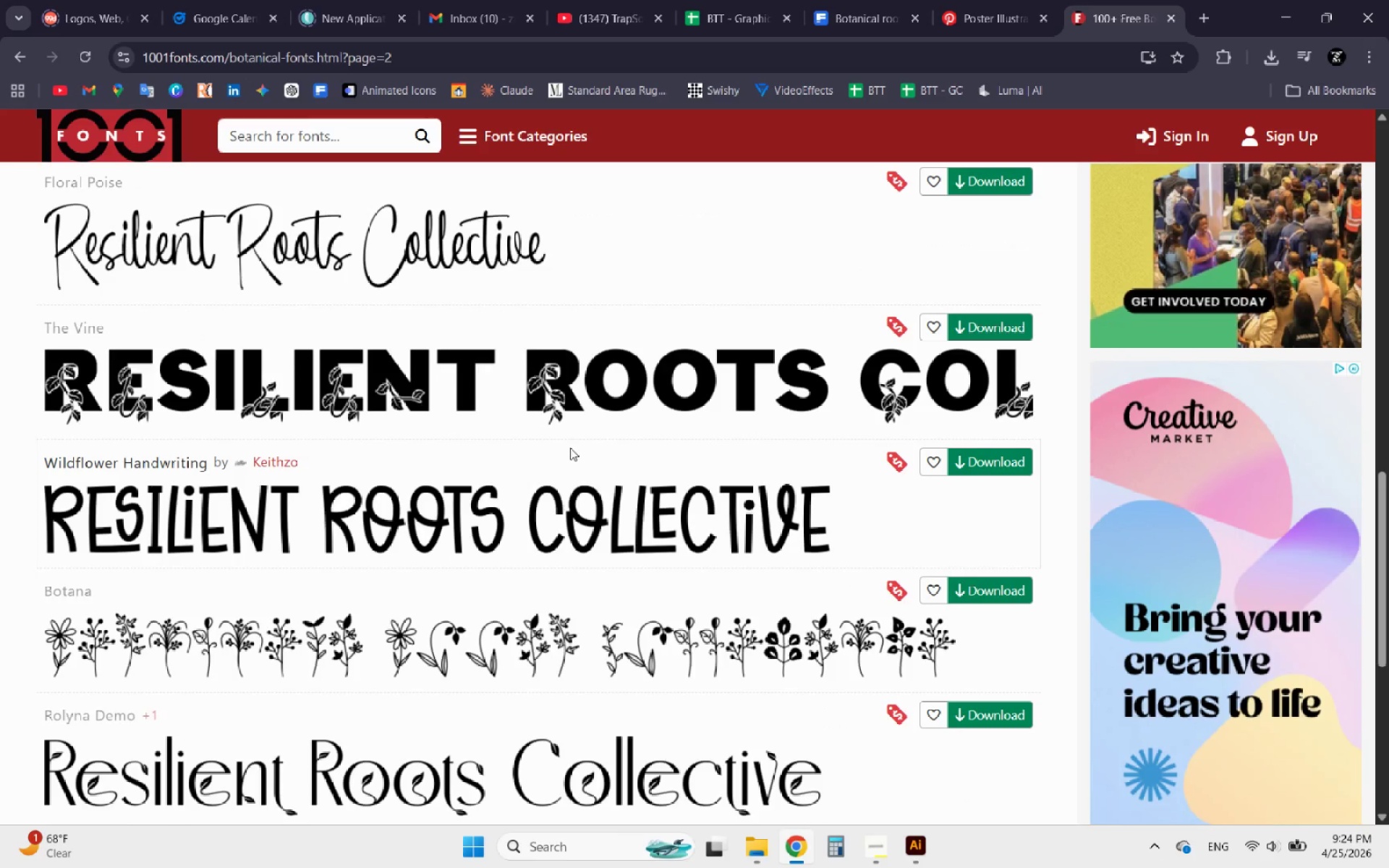 
left_click([994, 531])
 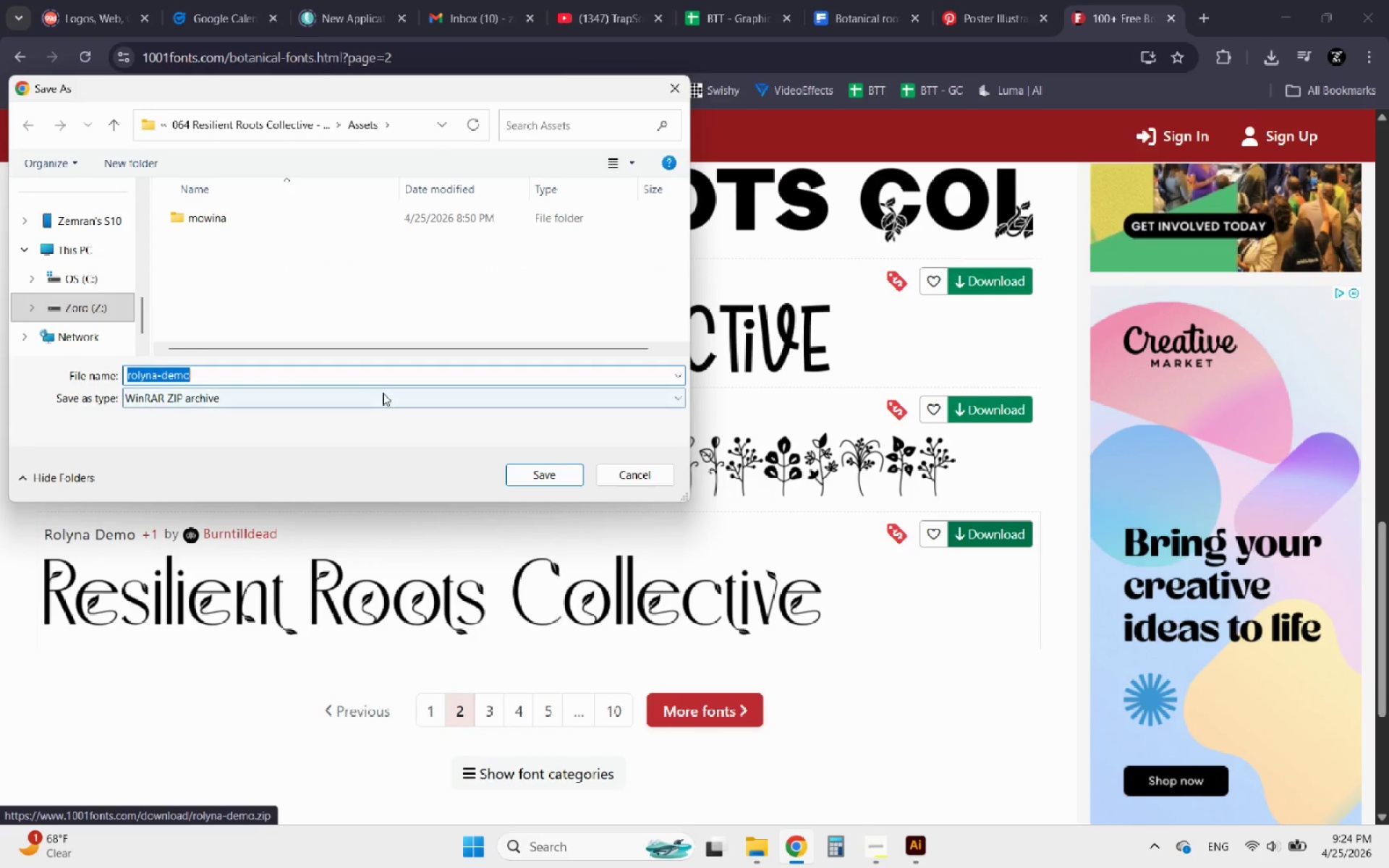 
left_click([540, 482])
 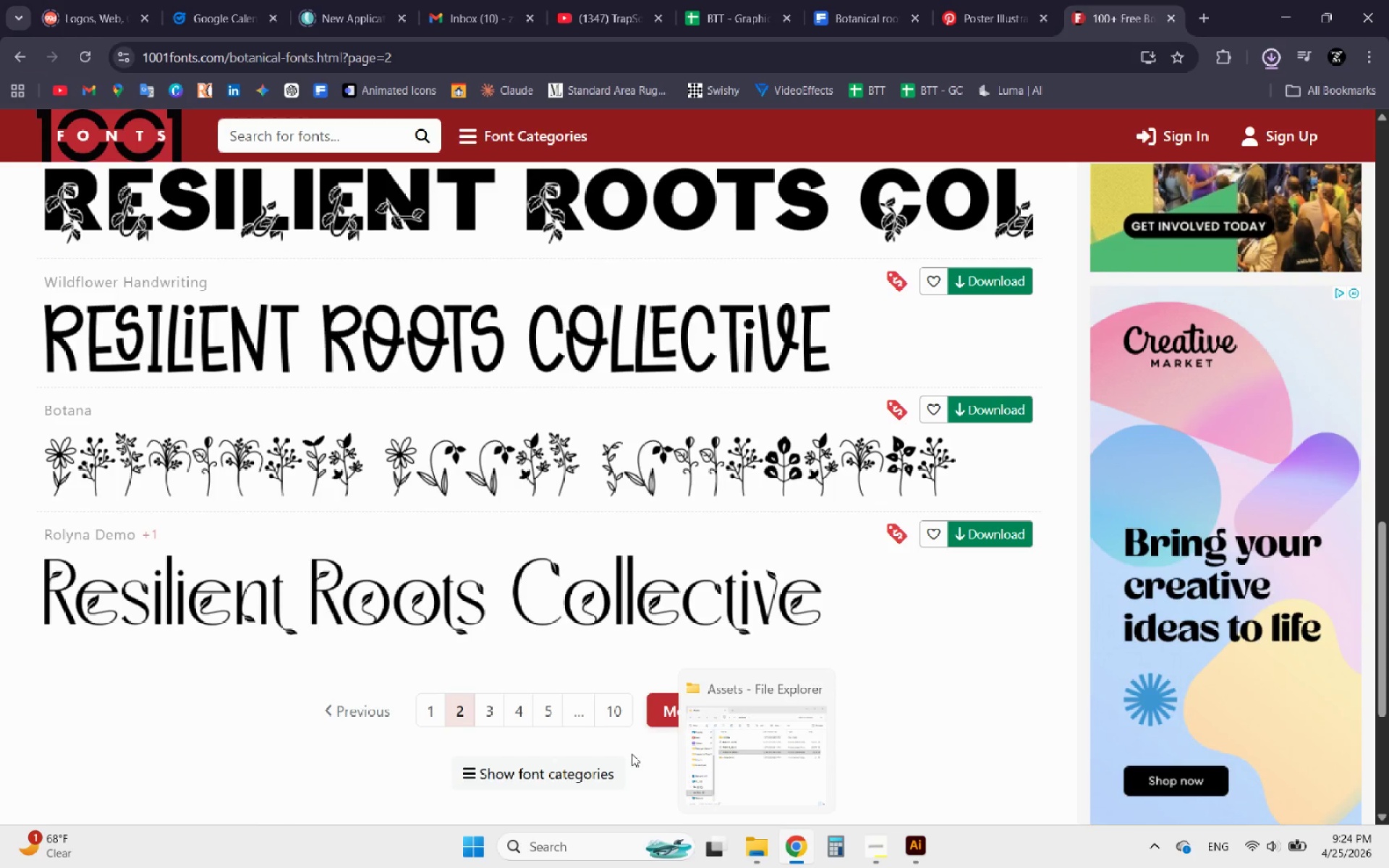 
left_click([485, 710])
 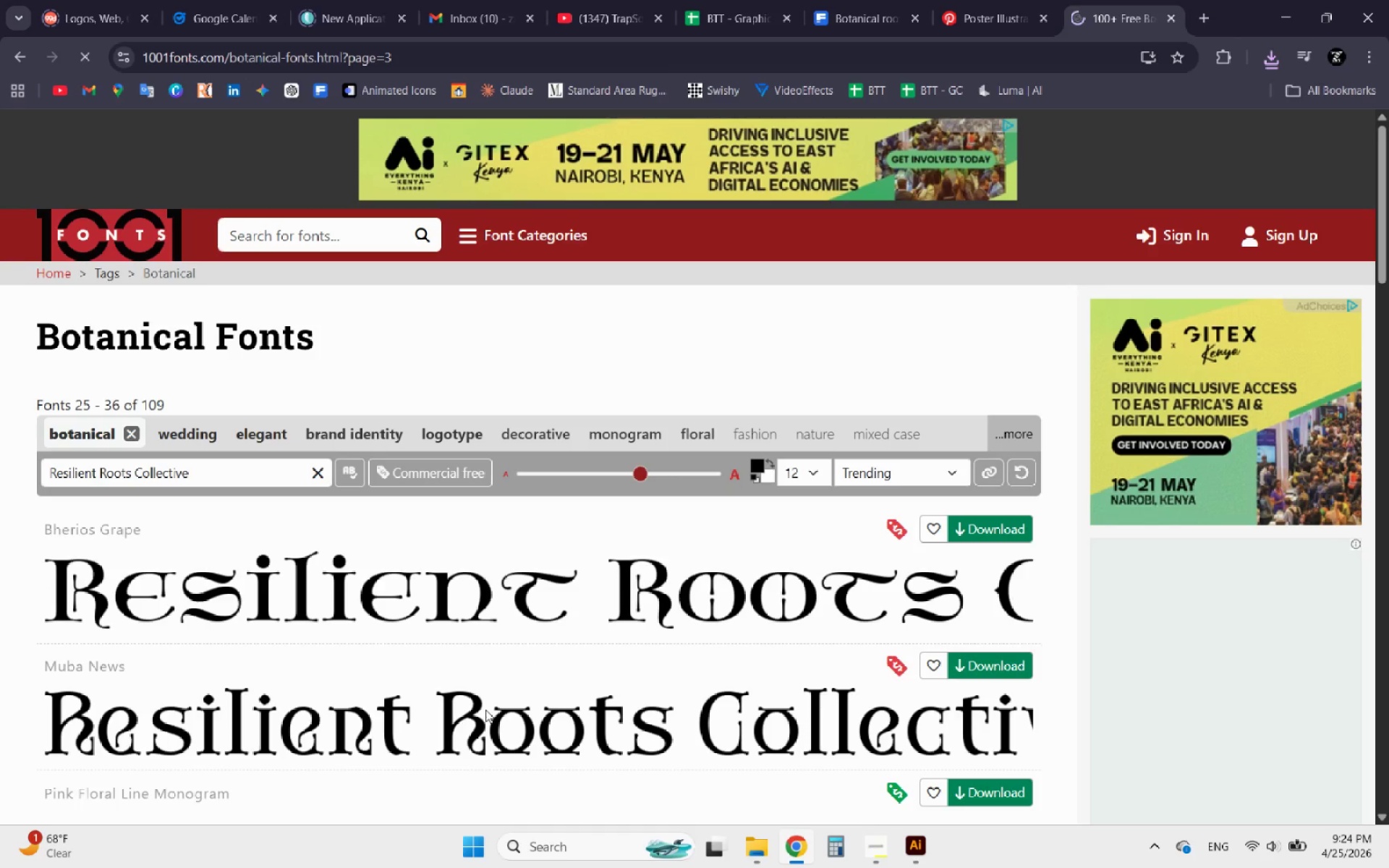 
wait(6.58)
 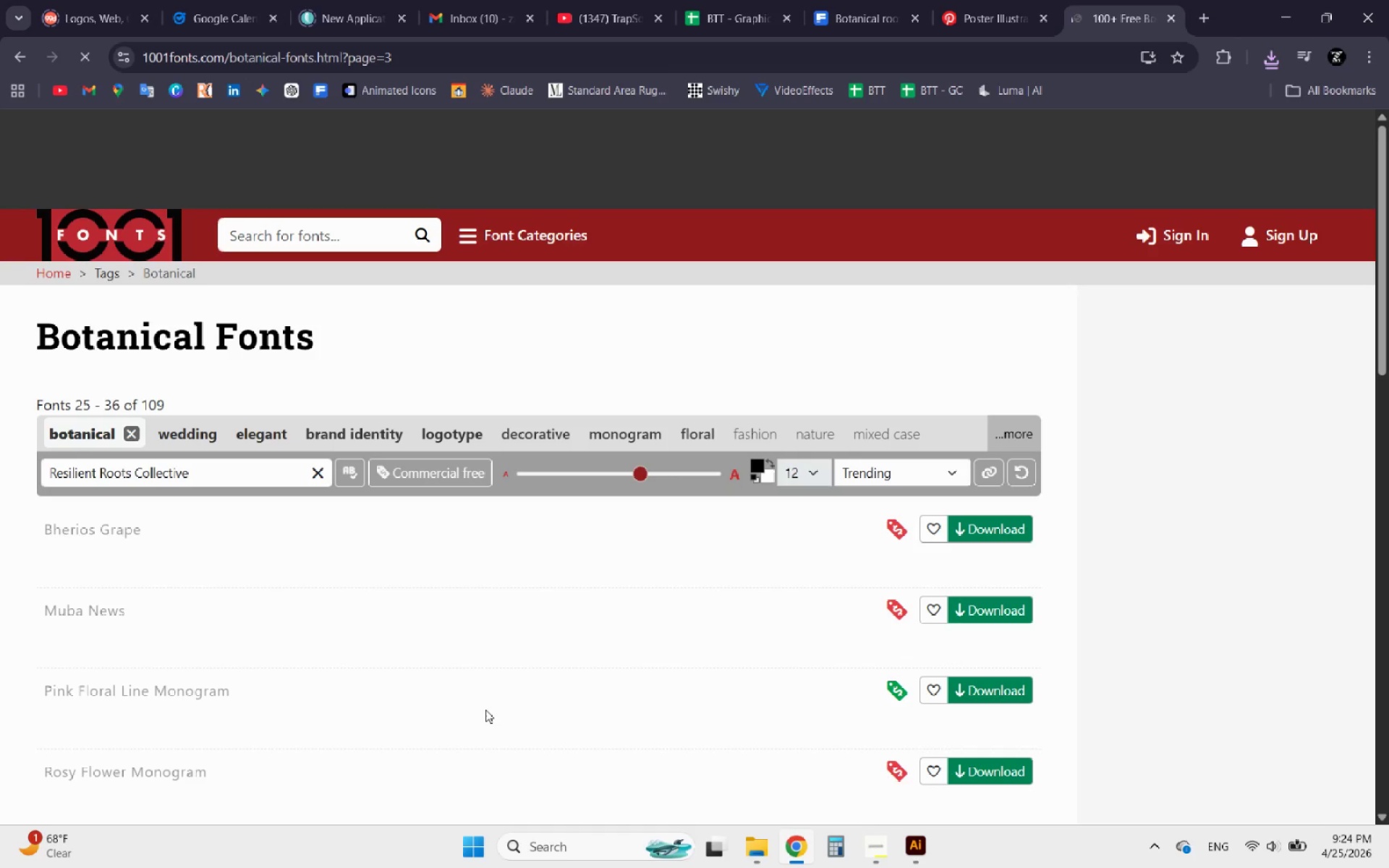 
scroll: coordinate [514, 647], scroll_direction: down, amount: 11.0
 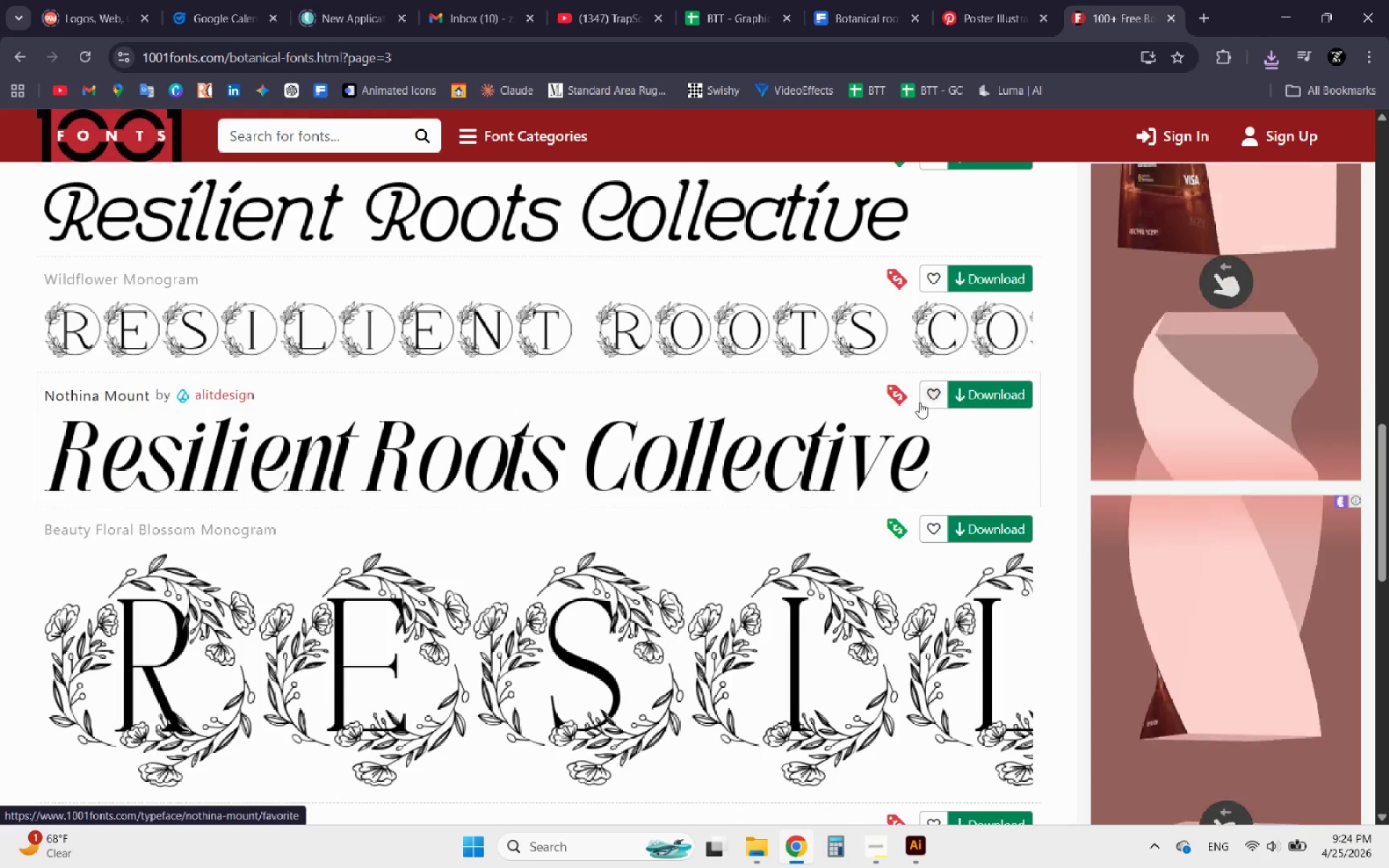 
left_click([977, 398])
 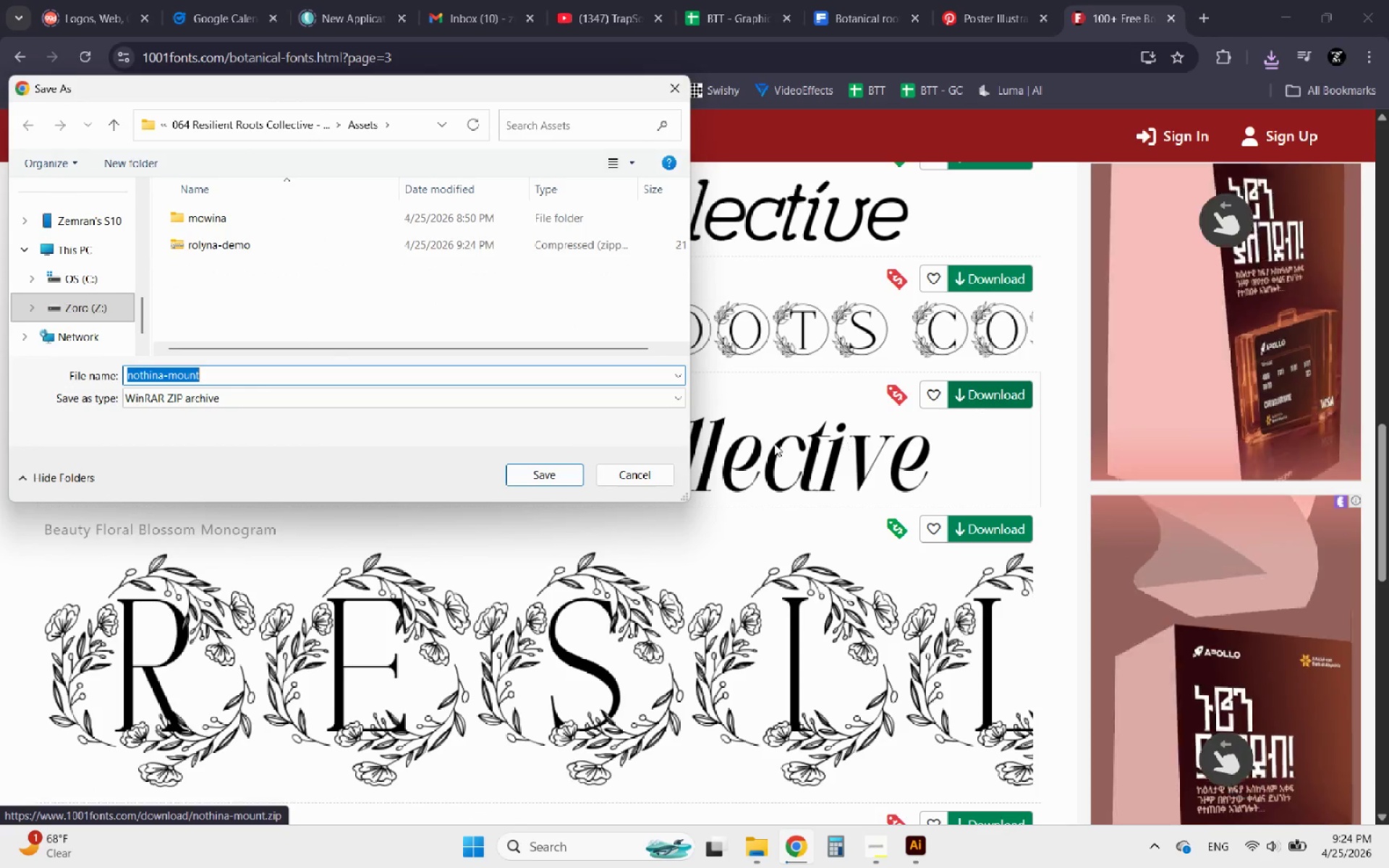 
left_click([522, 472])
 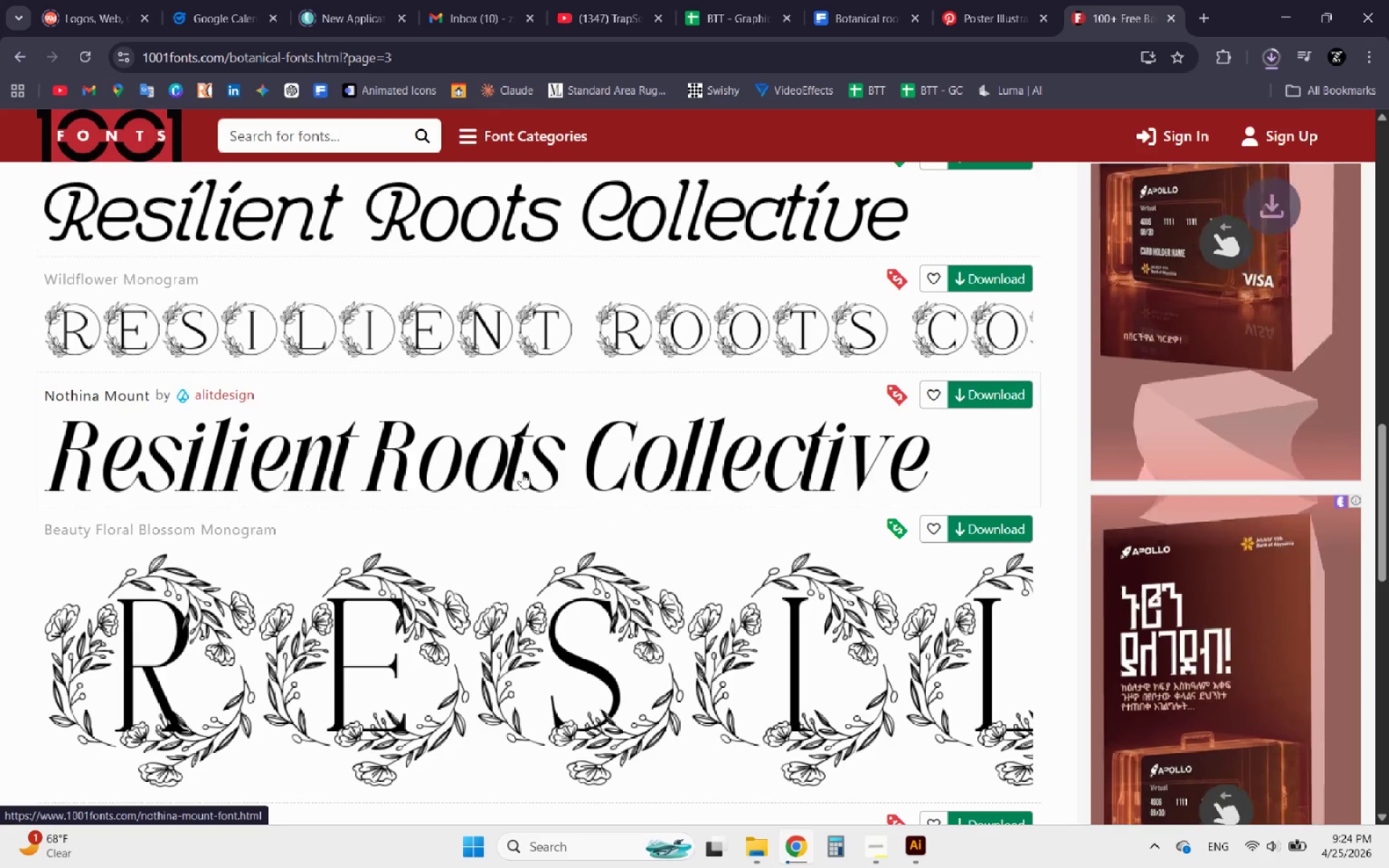 
scroll: coordinate [521, 540], scroll_direction: down, amount: 4.0
 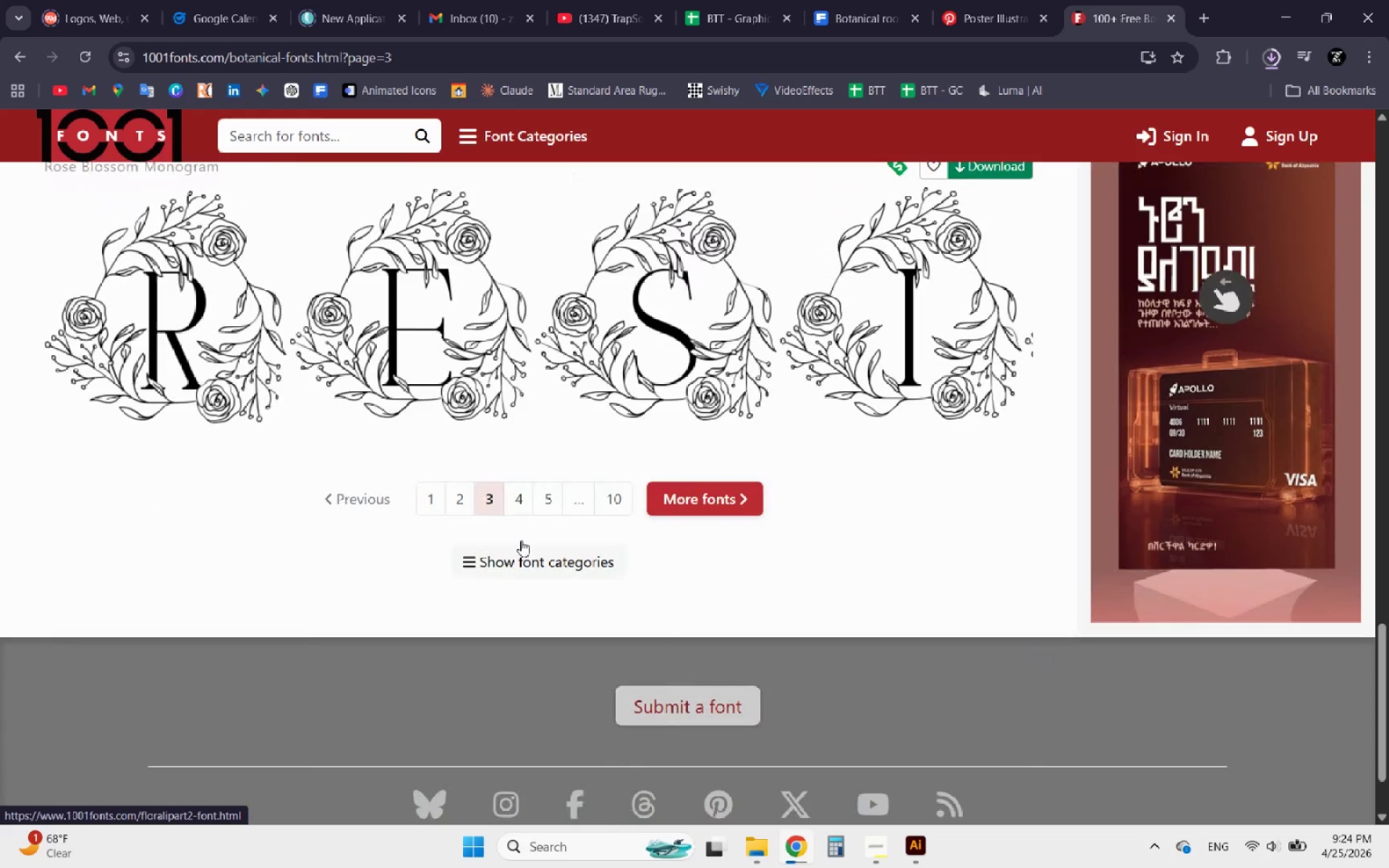 
left_click([524, 493])
 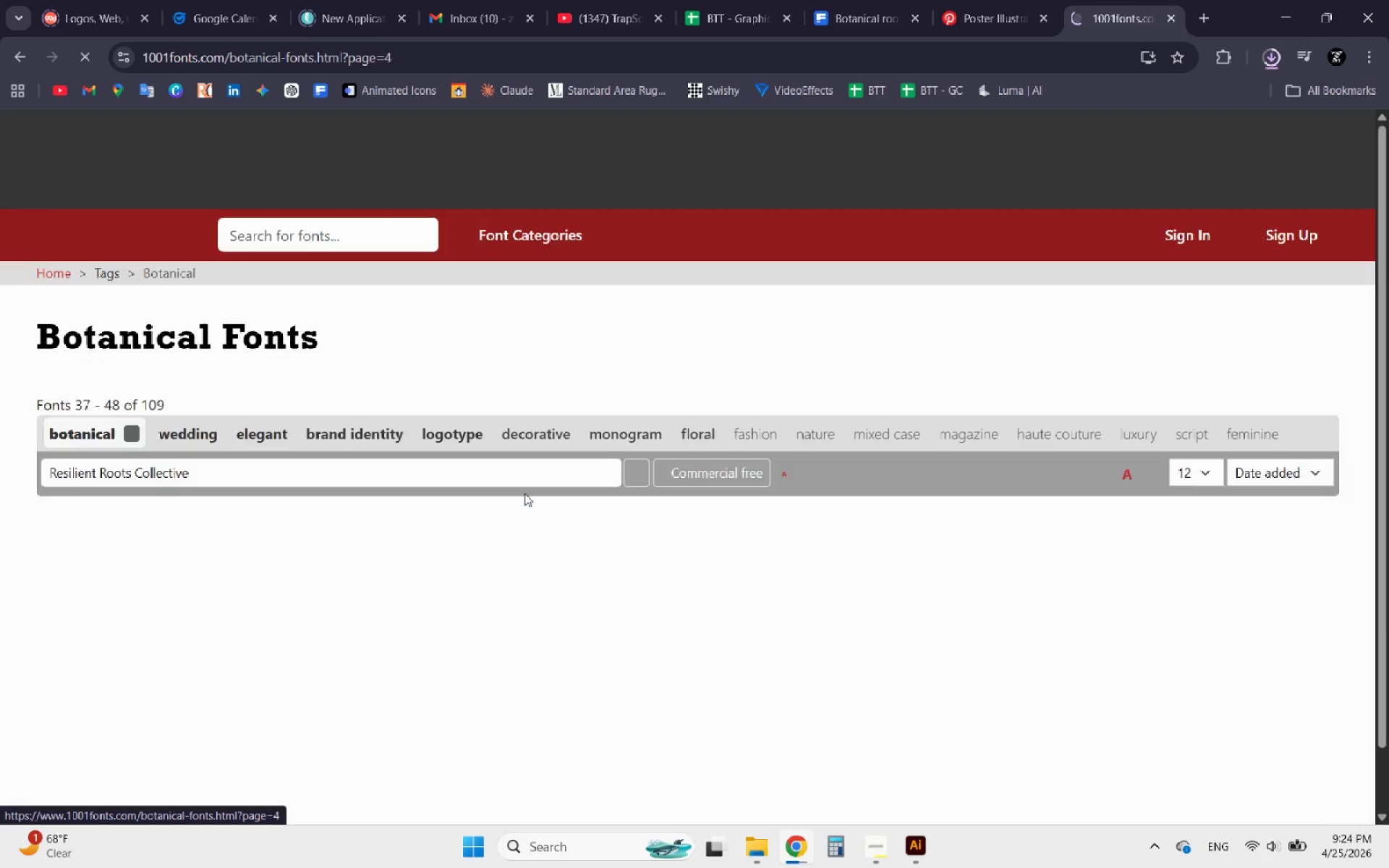 
scroll: coordinate [524, 493], scroll_direction: down, amount: 2.0
 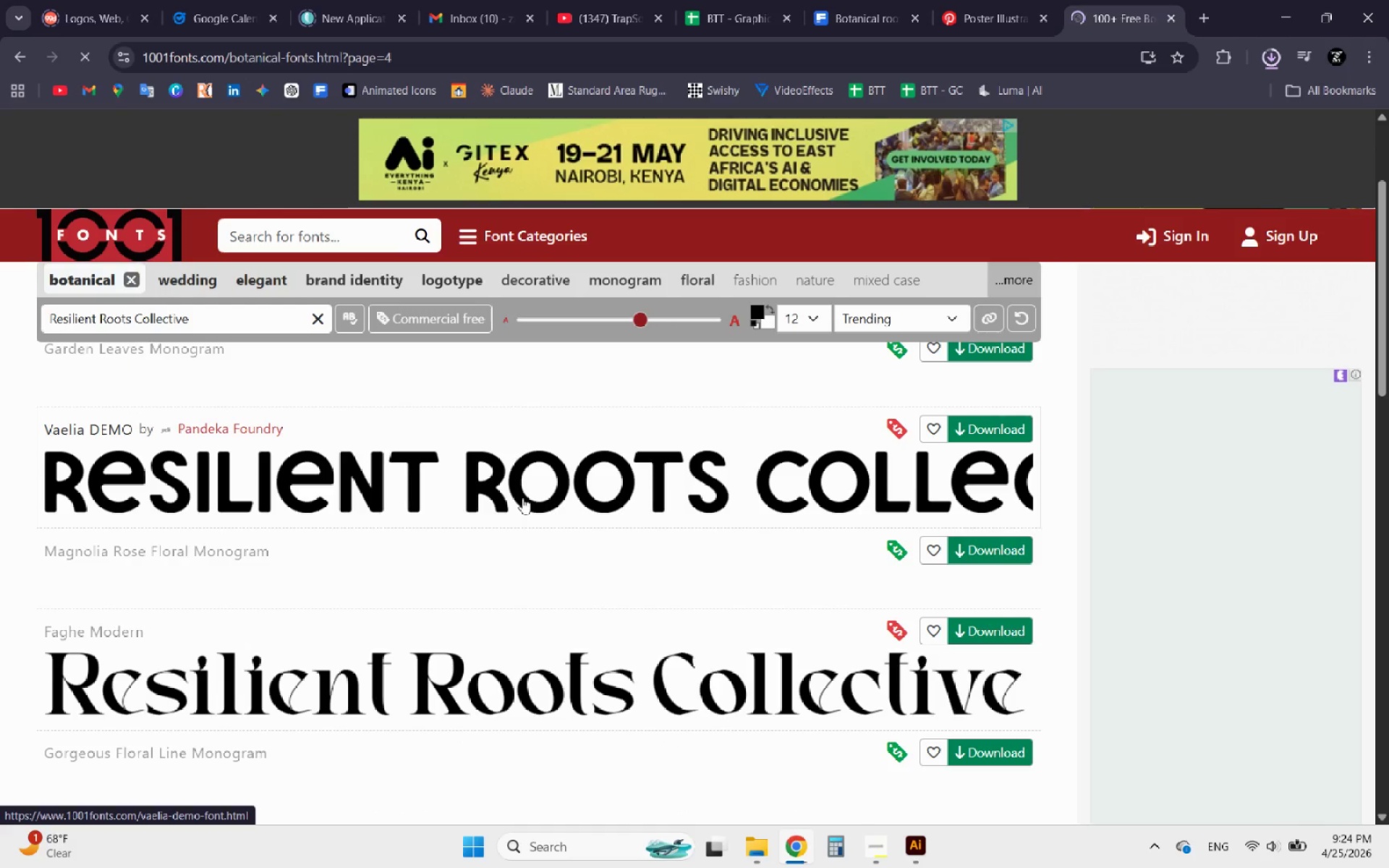 
scroll: coordinate [524, 503], scroll_direction: up, amount: 1.0
 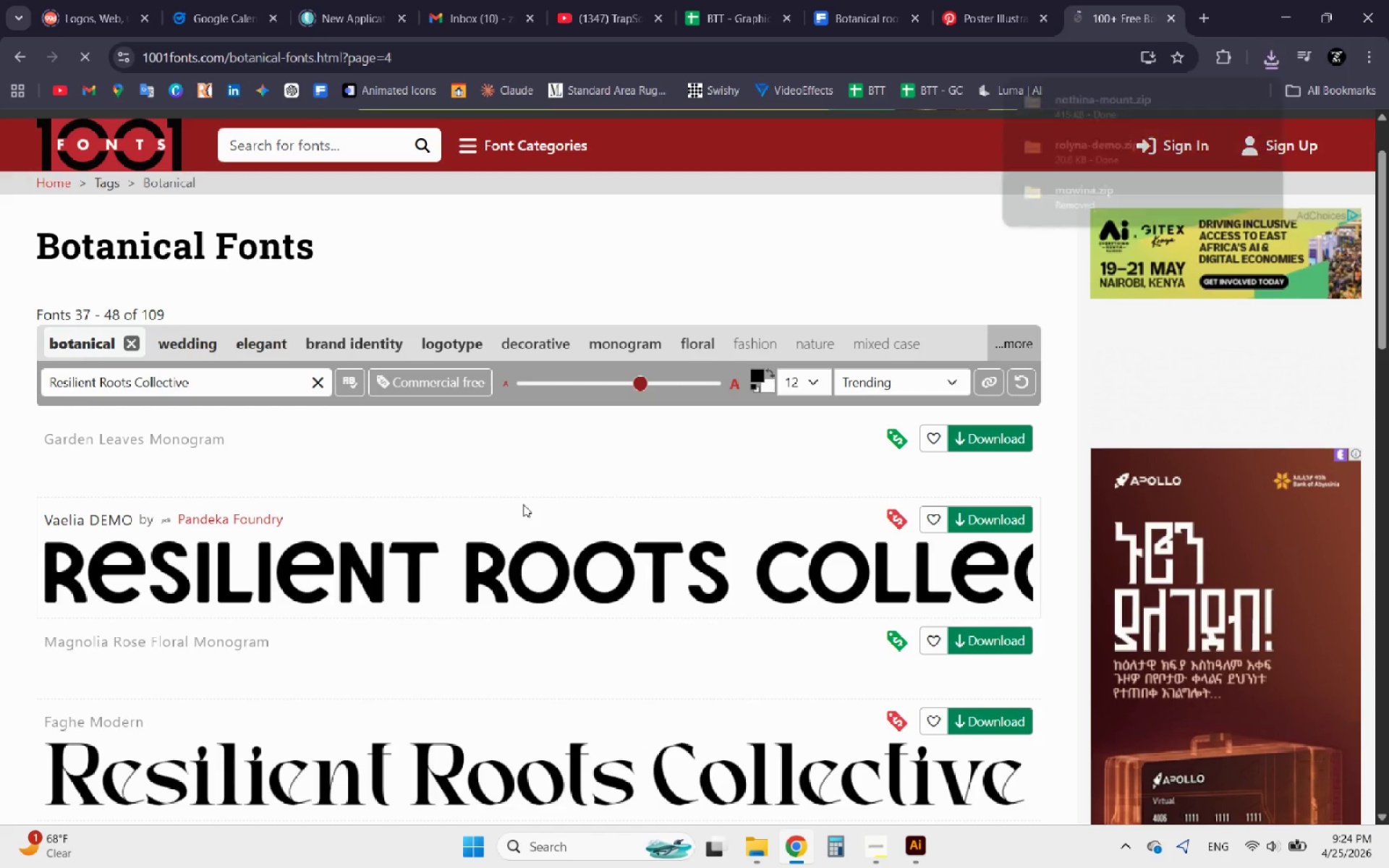 
scroll: coordinate [522, 505], scroll_direction: down, amount: 6.0
 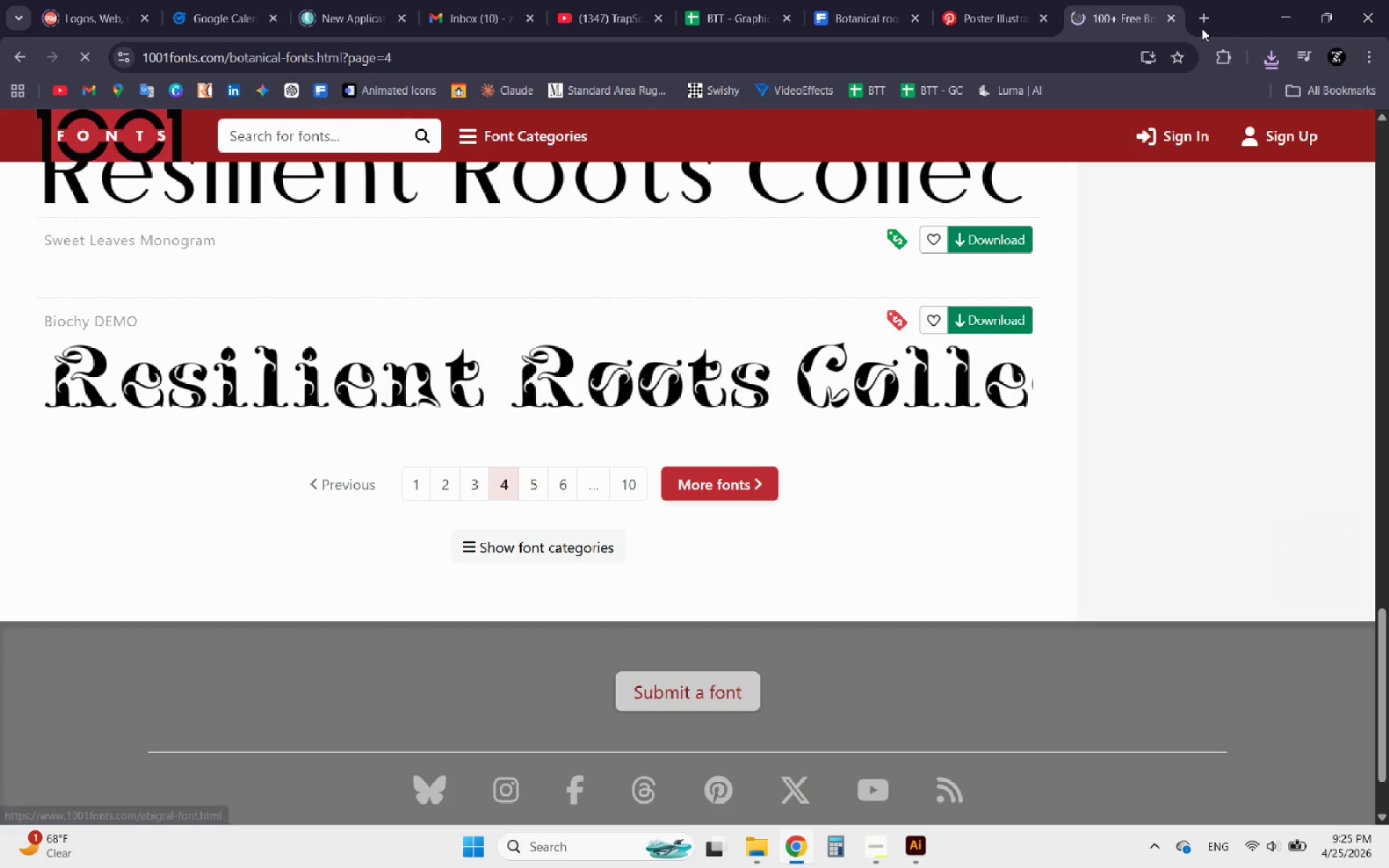 
left_click([1275, 16])
 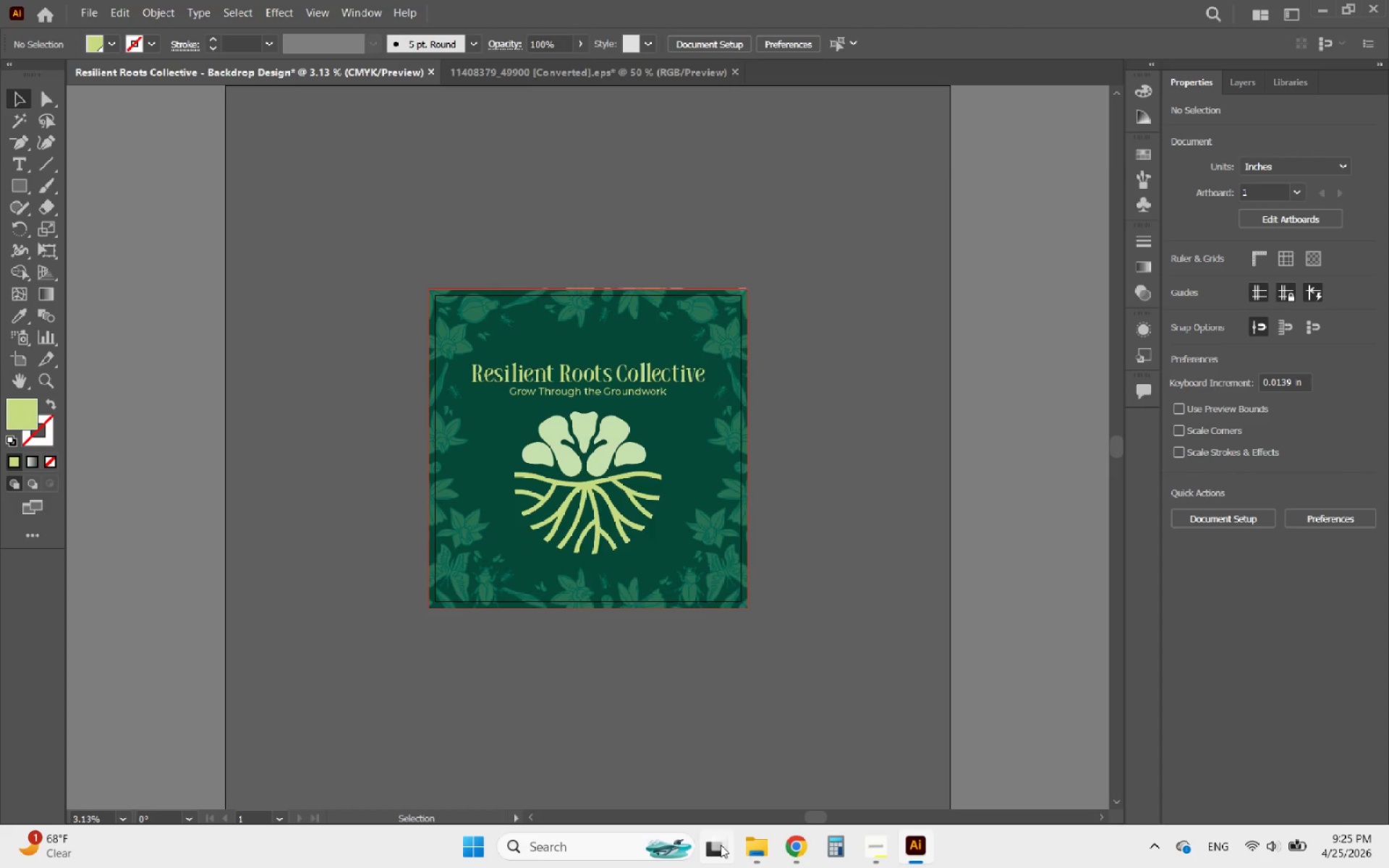 
left_click([770, 846])
 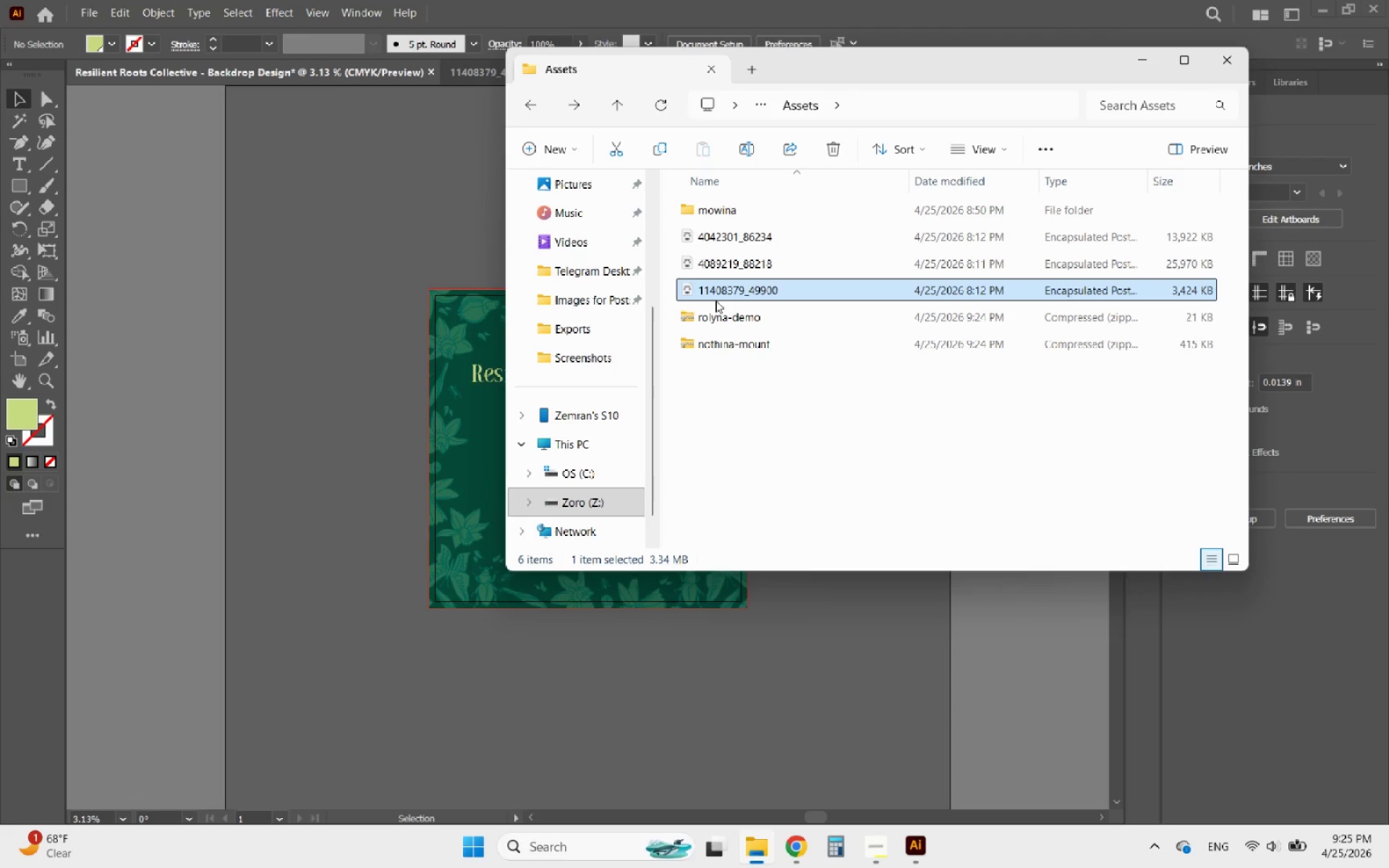 
left_click([717, 318])
 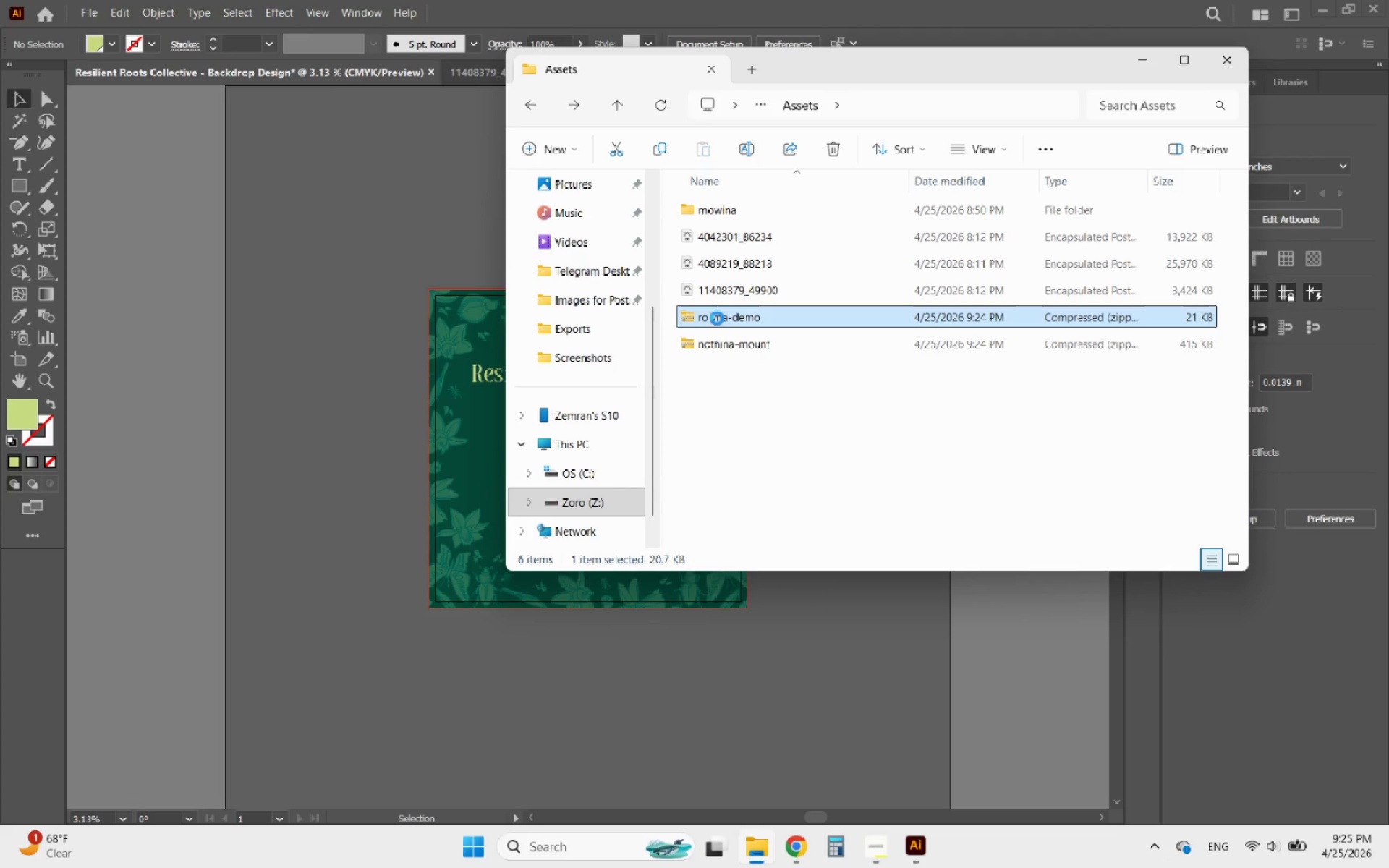 
right_click([717, 318])
 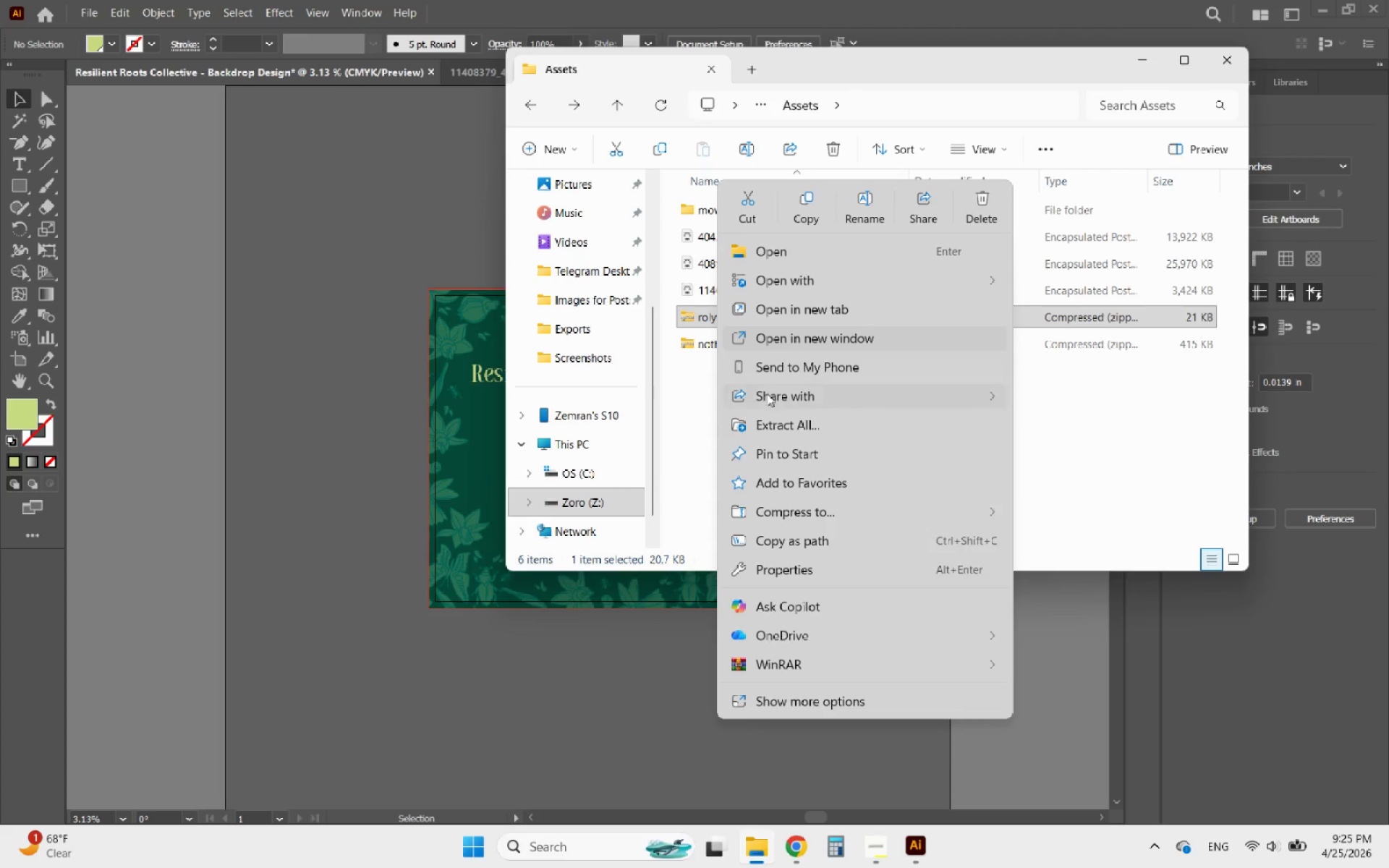 
left_click([766, 421])
 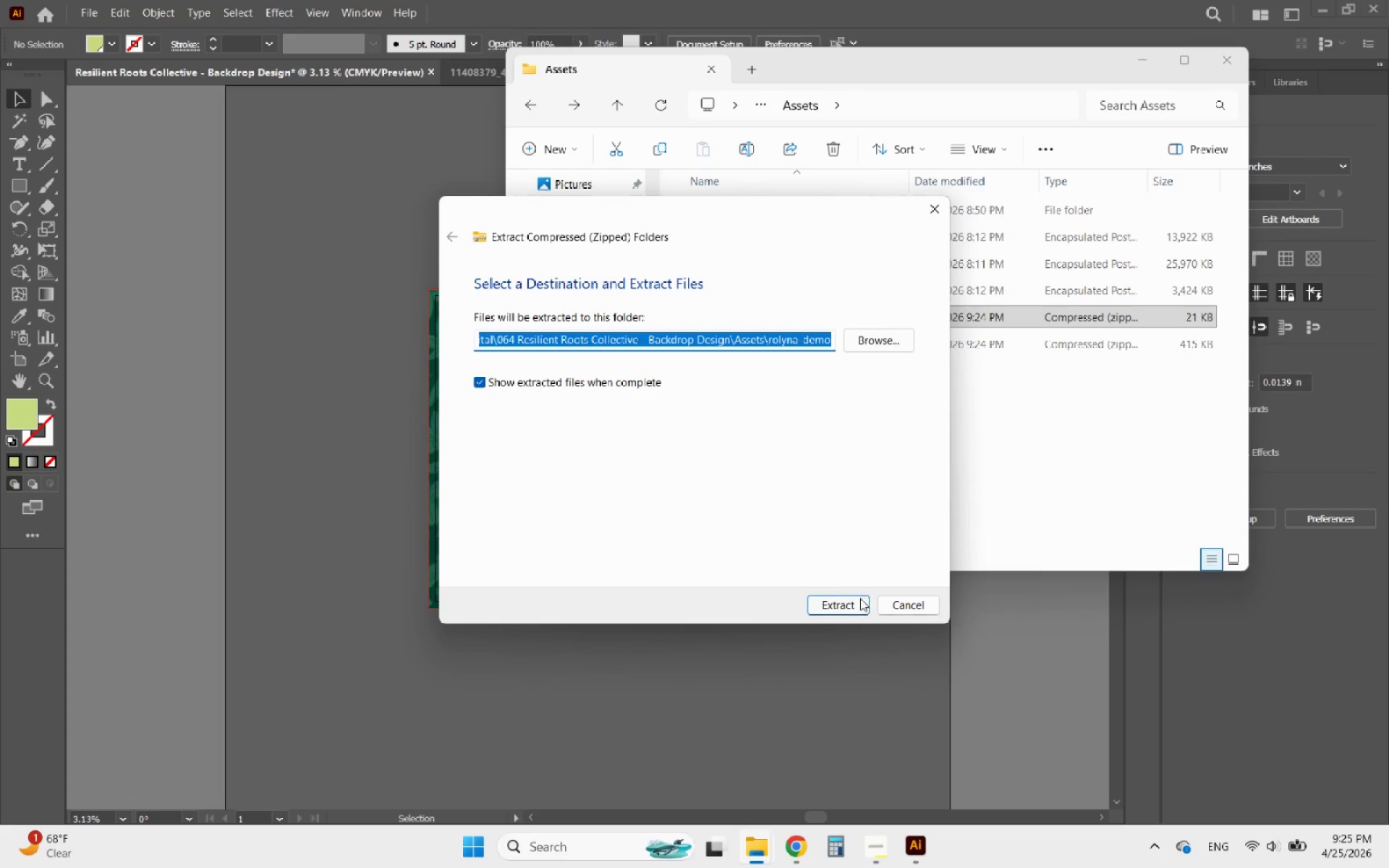 
left_click([845, 606])
 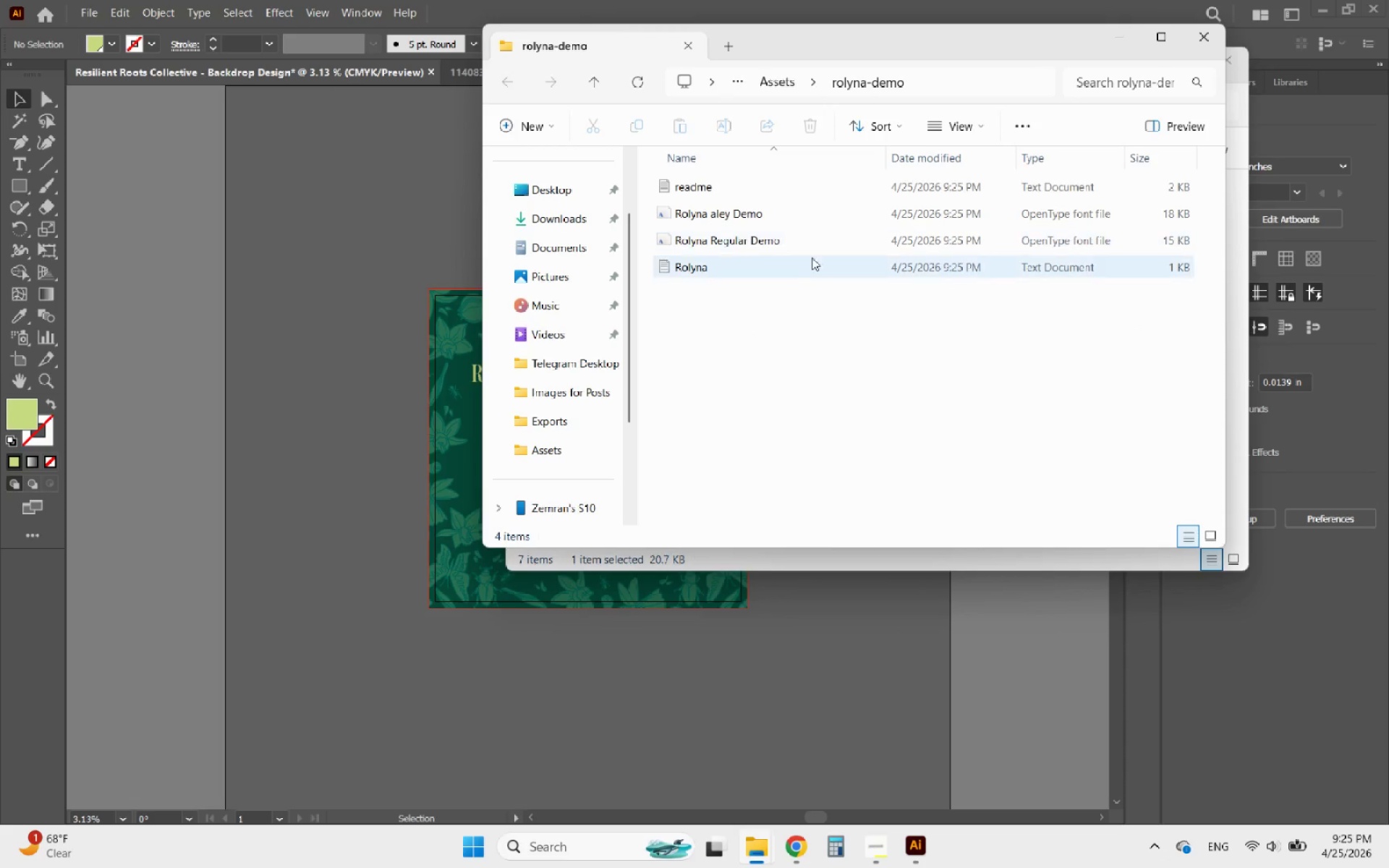 
left_click([736, 241])
 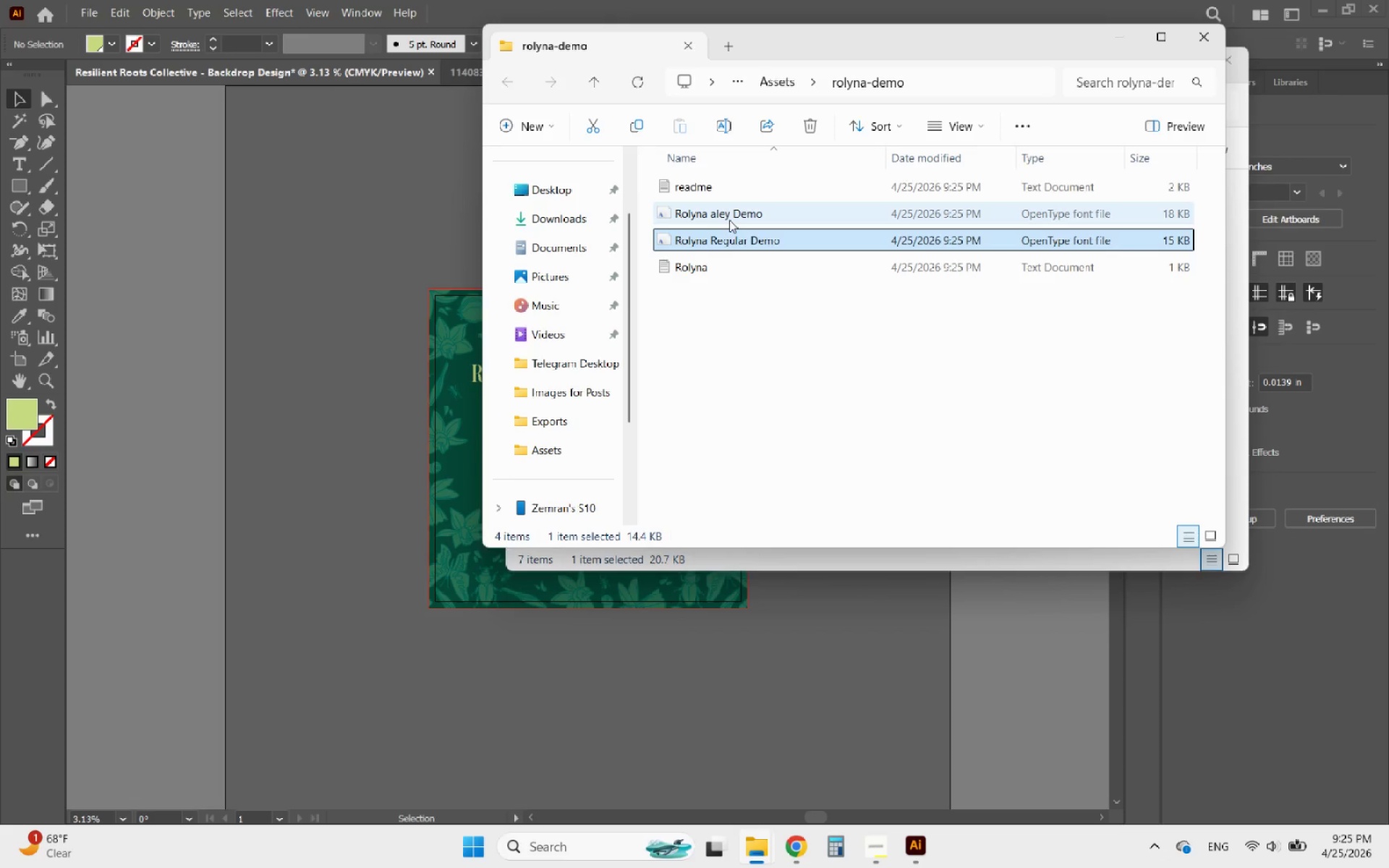 
hold_key(key=ControlLeft, duration=0.75)
left_click([729, 220])
 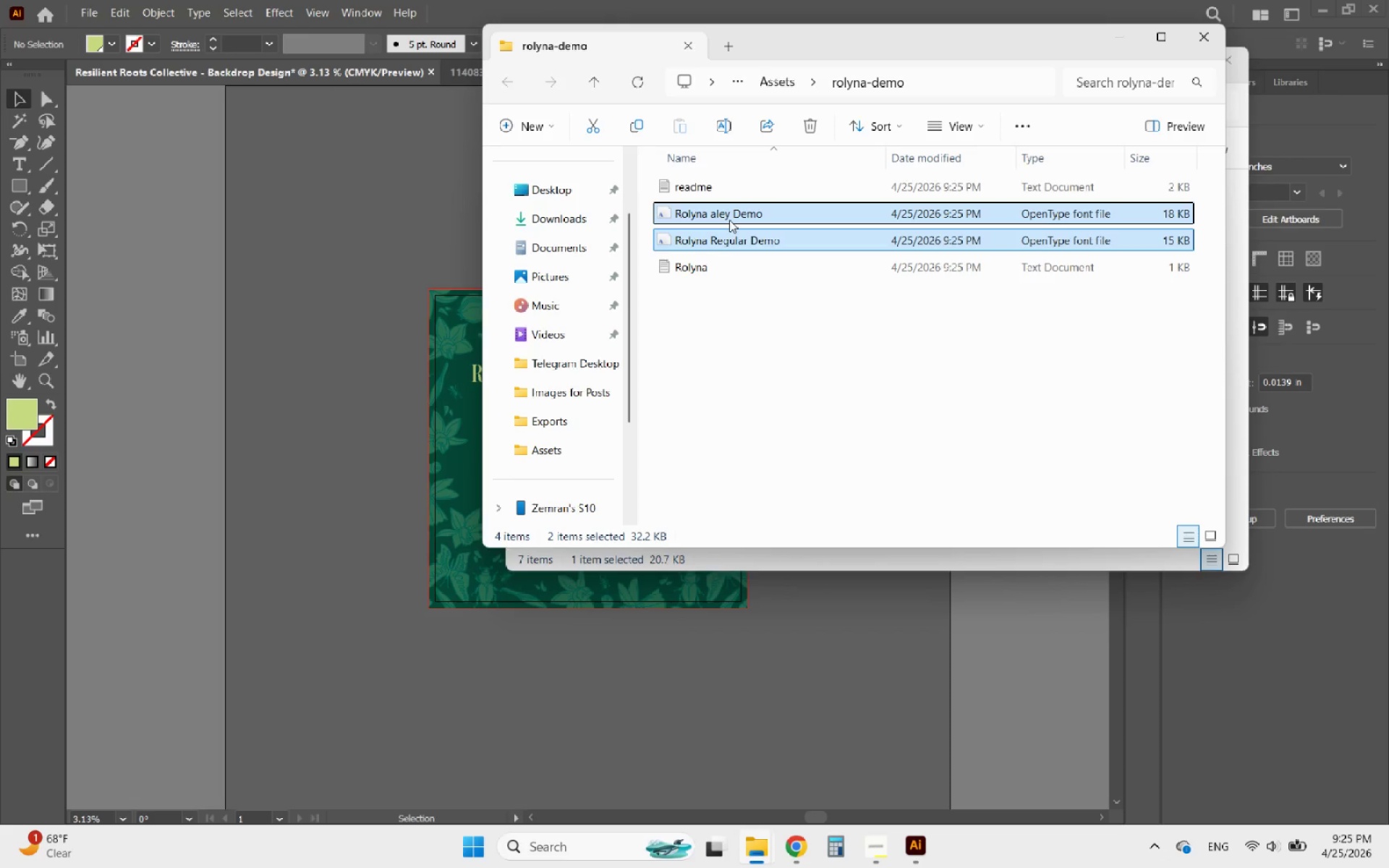 
right_click([729, 220])
 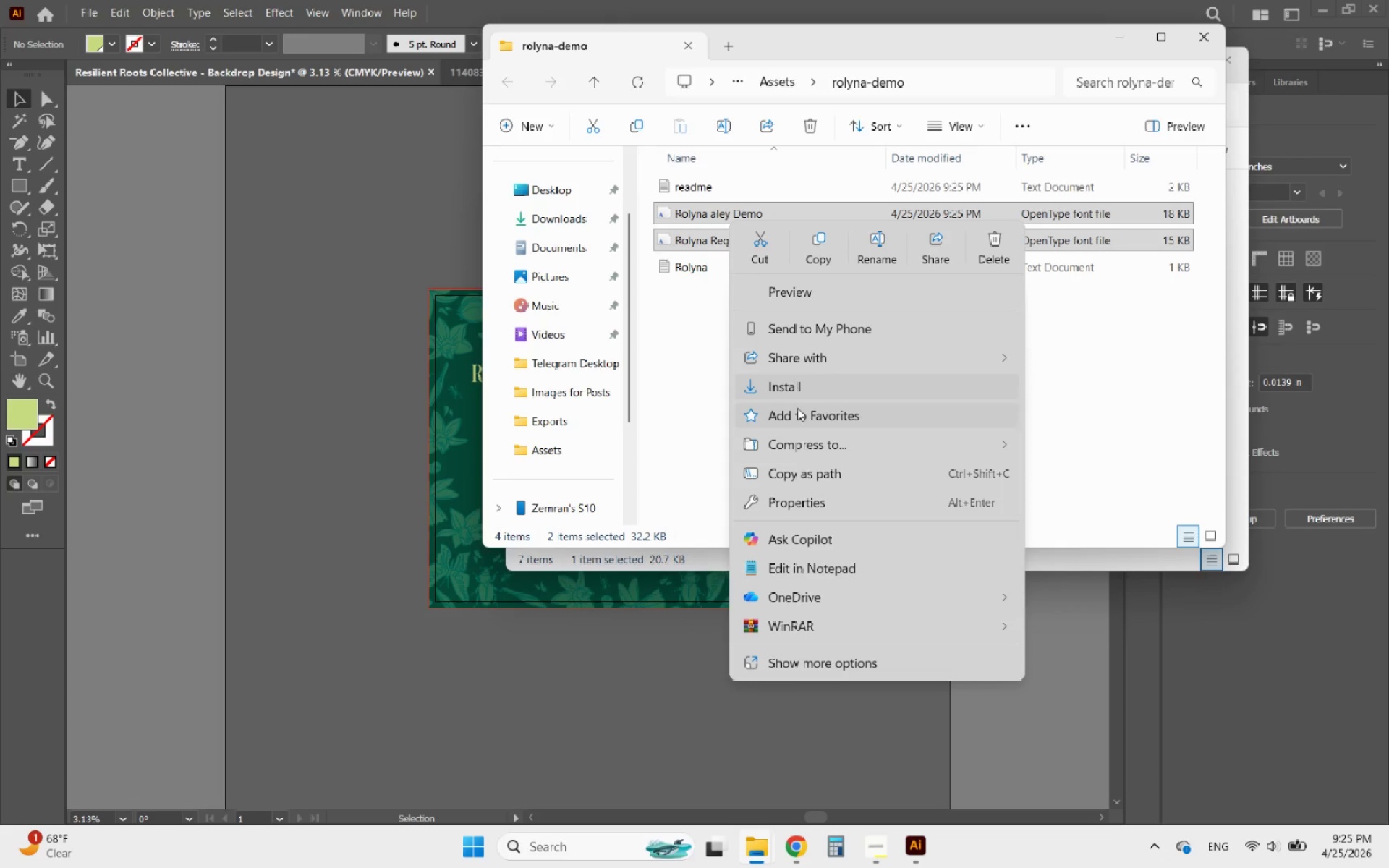 
left_click([807, 394])
 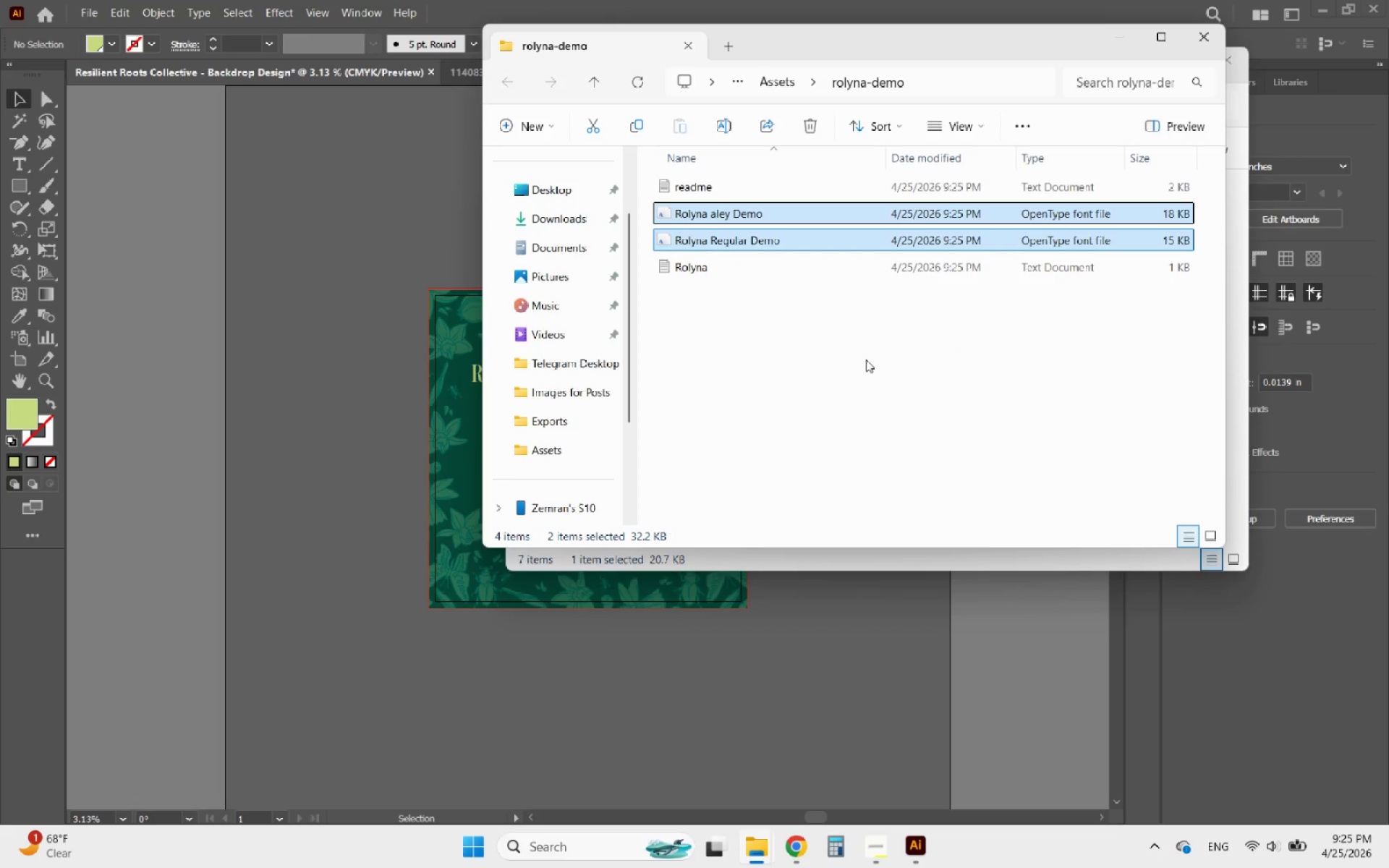 
wait(19.67)
 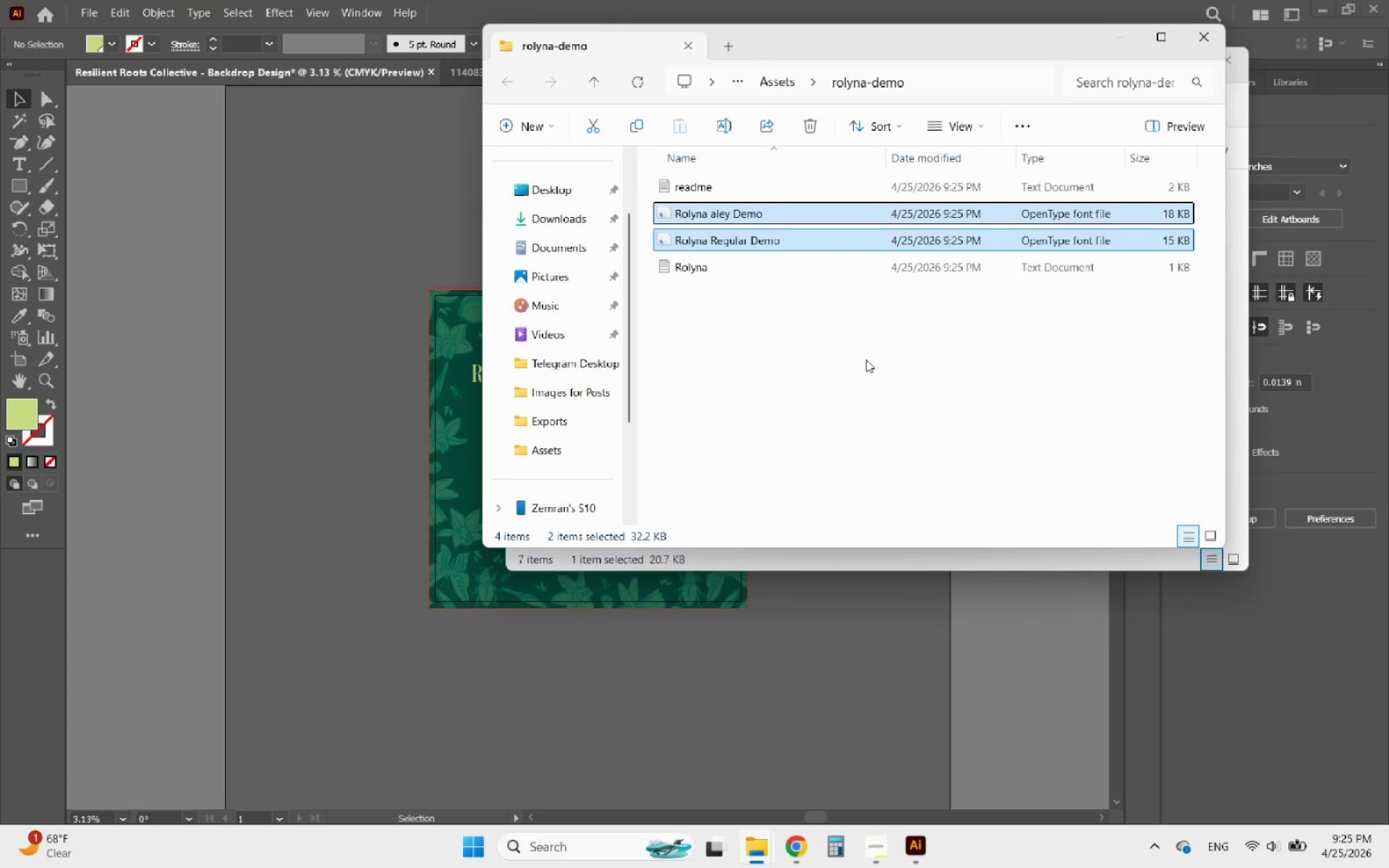 
left_click([1198, 48])
 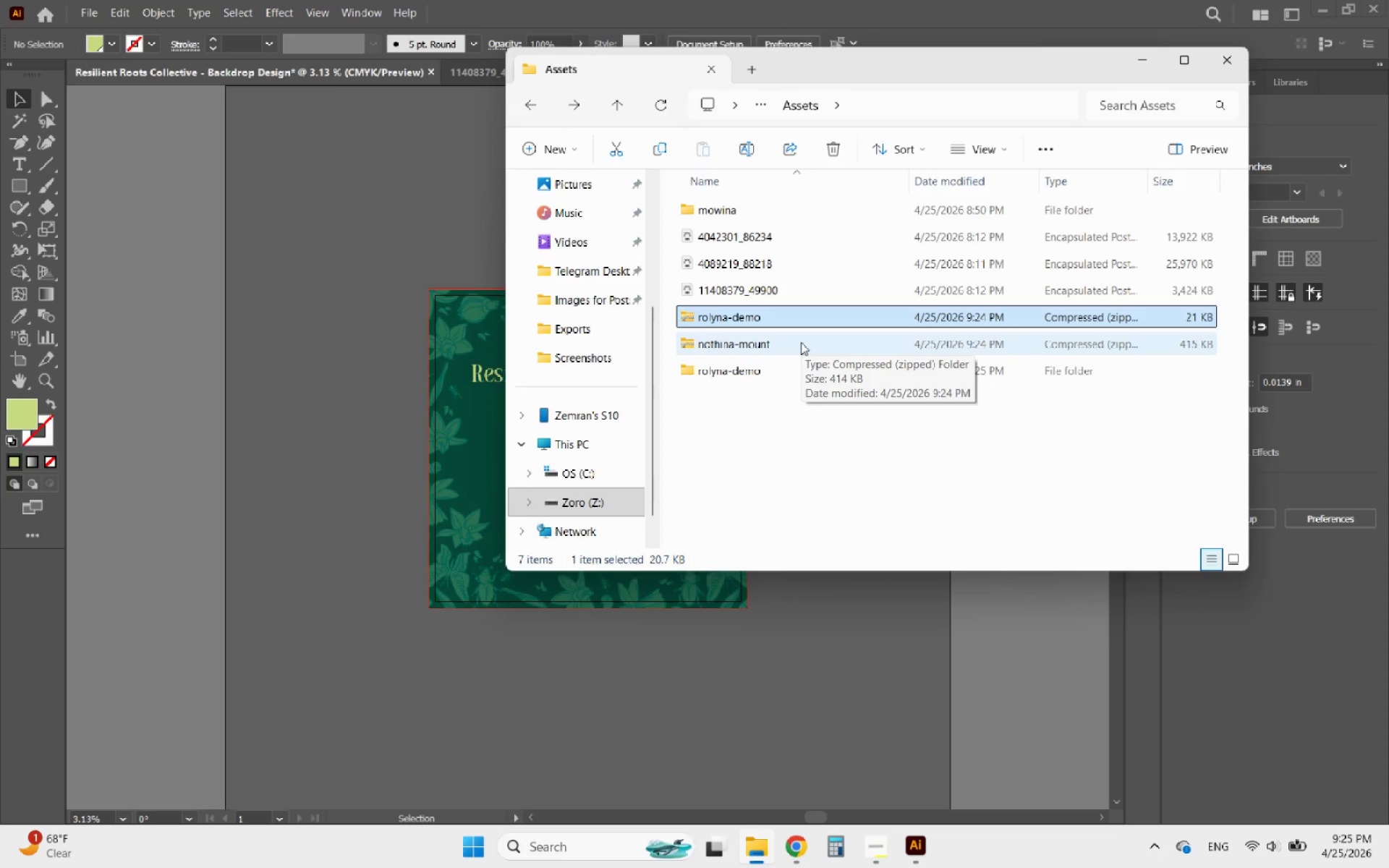 
key(Shift+Delete)
 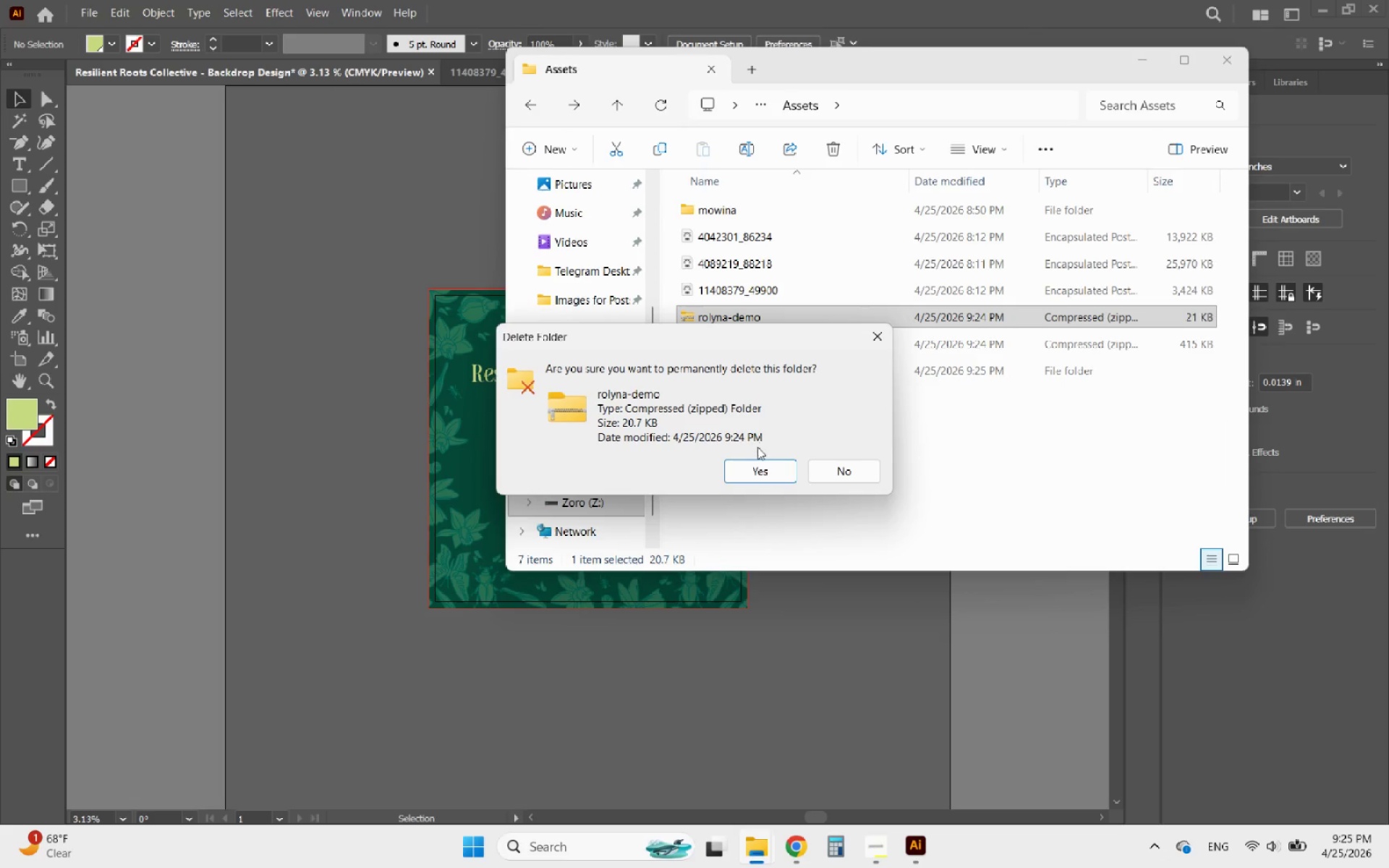 
left_click([759, 469])
 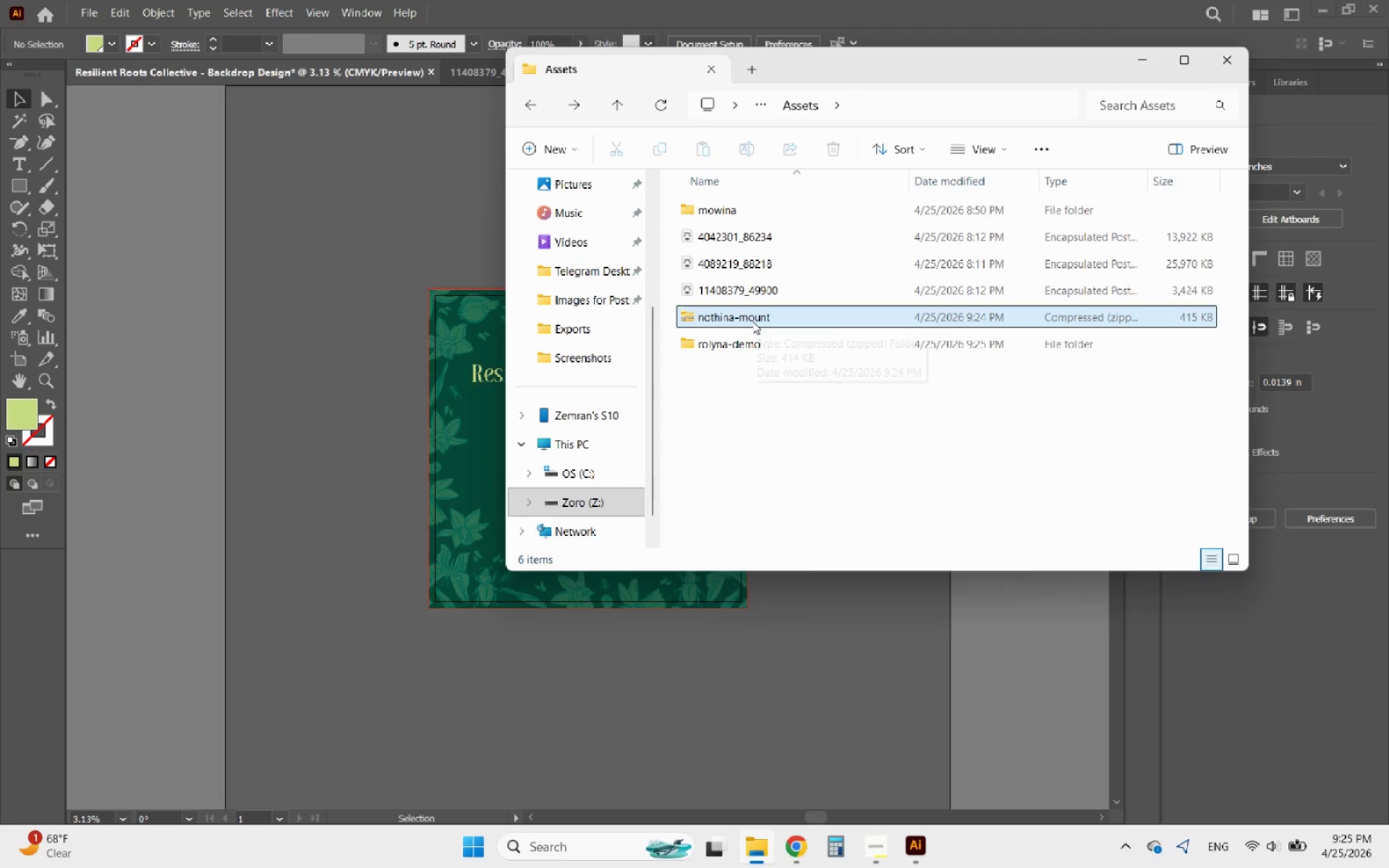 
left_click([747, 320])
 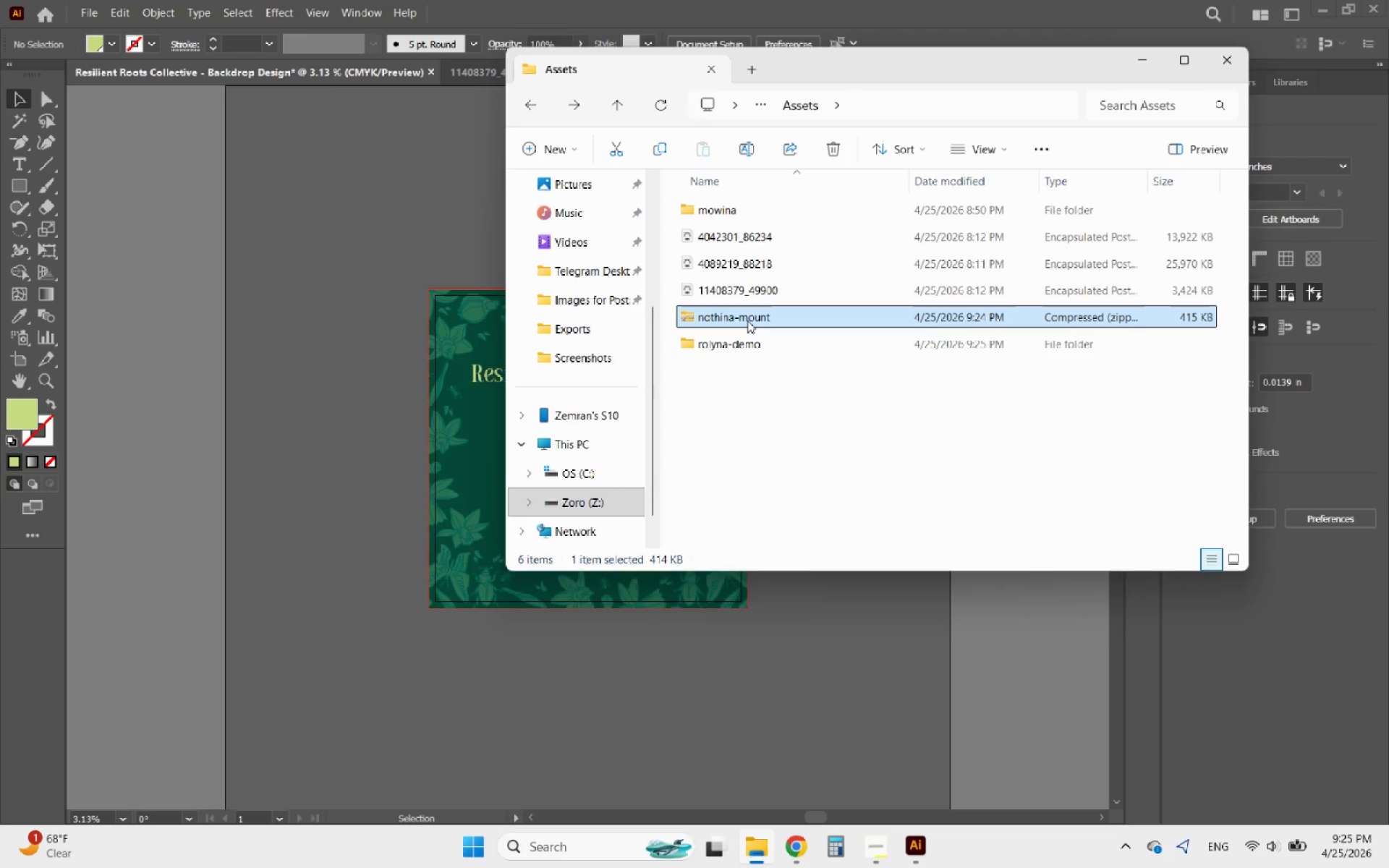 
right_click([747, 320])
 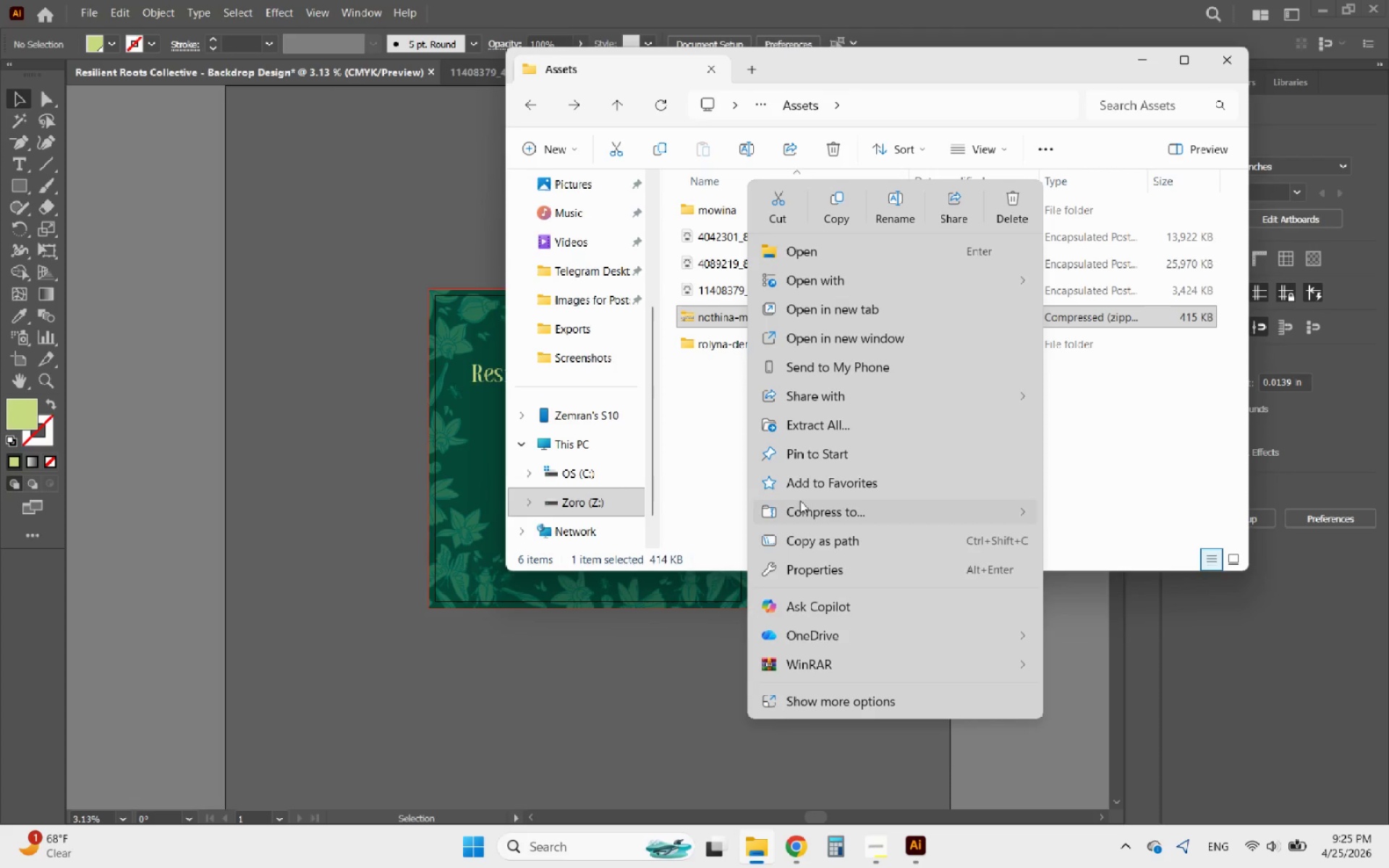 
left_click([825, 427])
 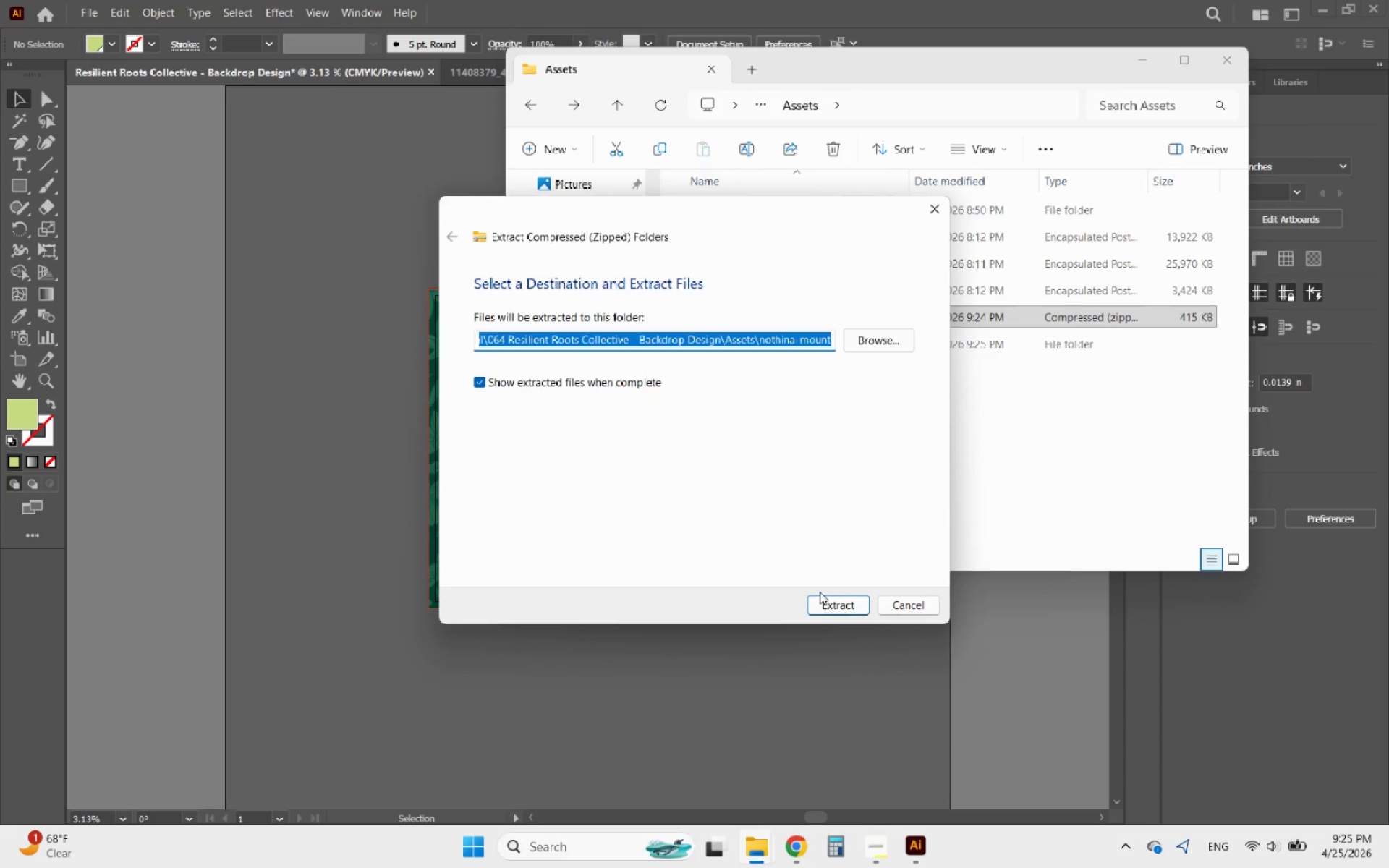 
left_click([821, 600])
 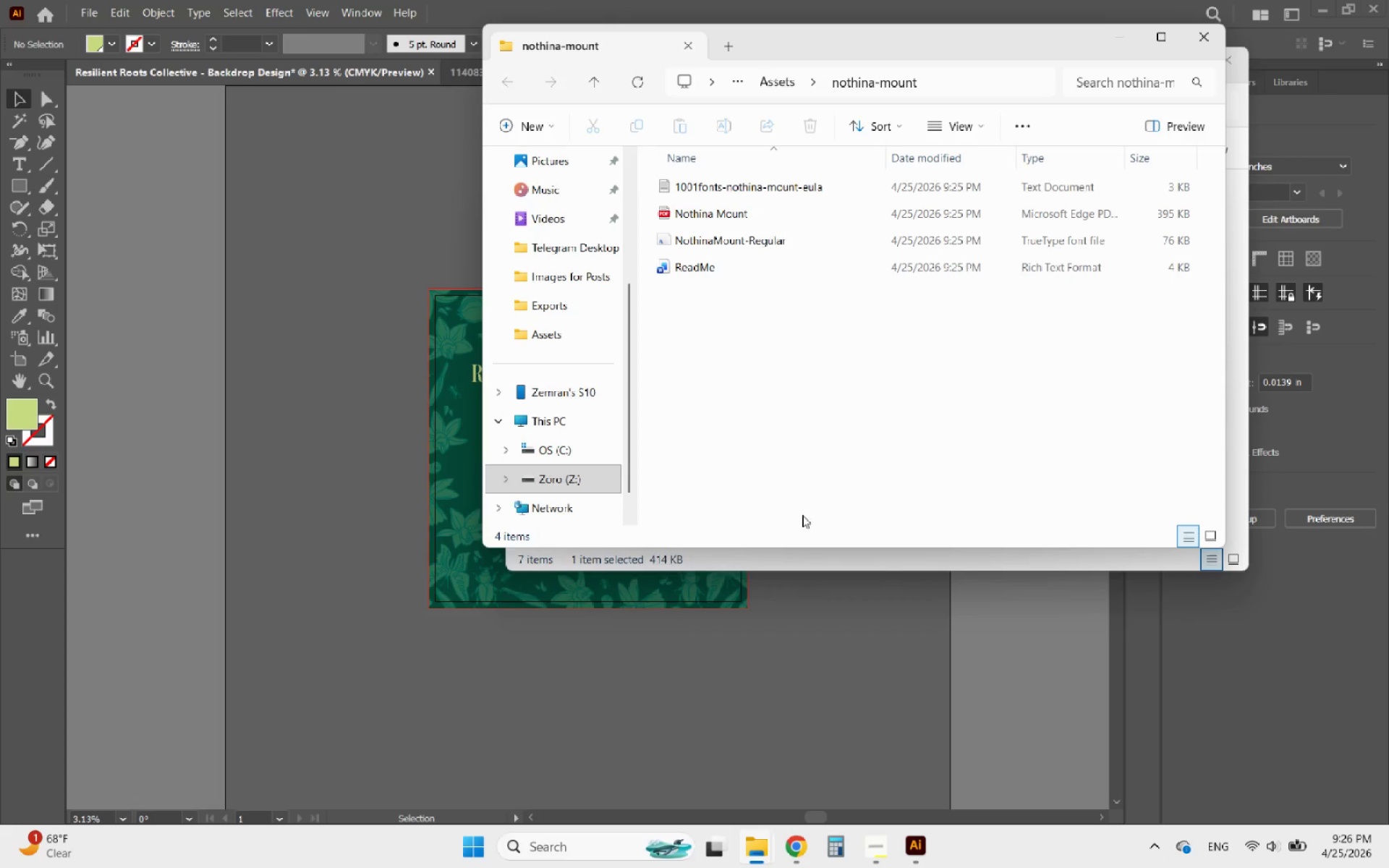 
wait(7.7)
 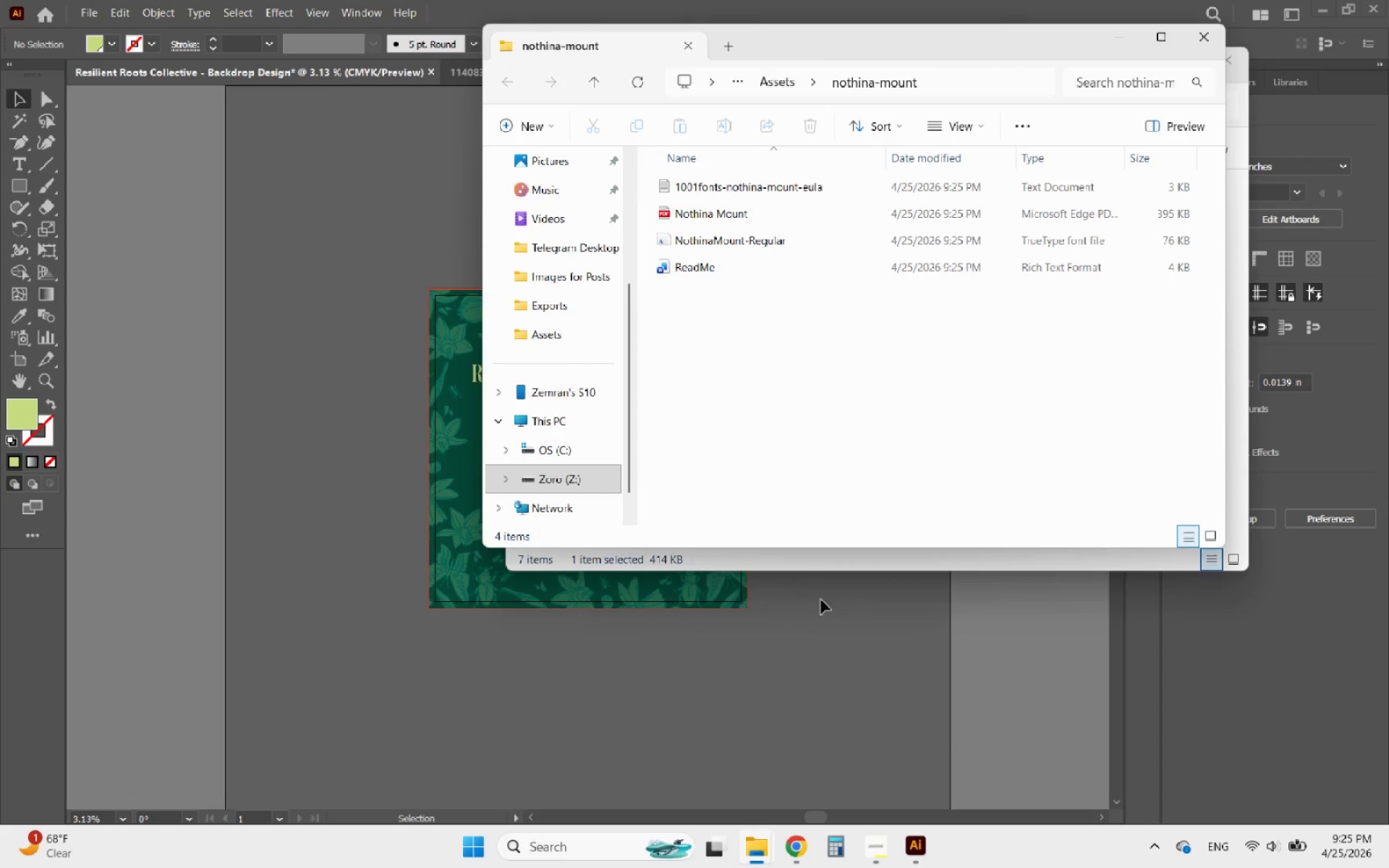 
left_click([721, 247])
 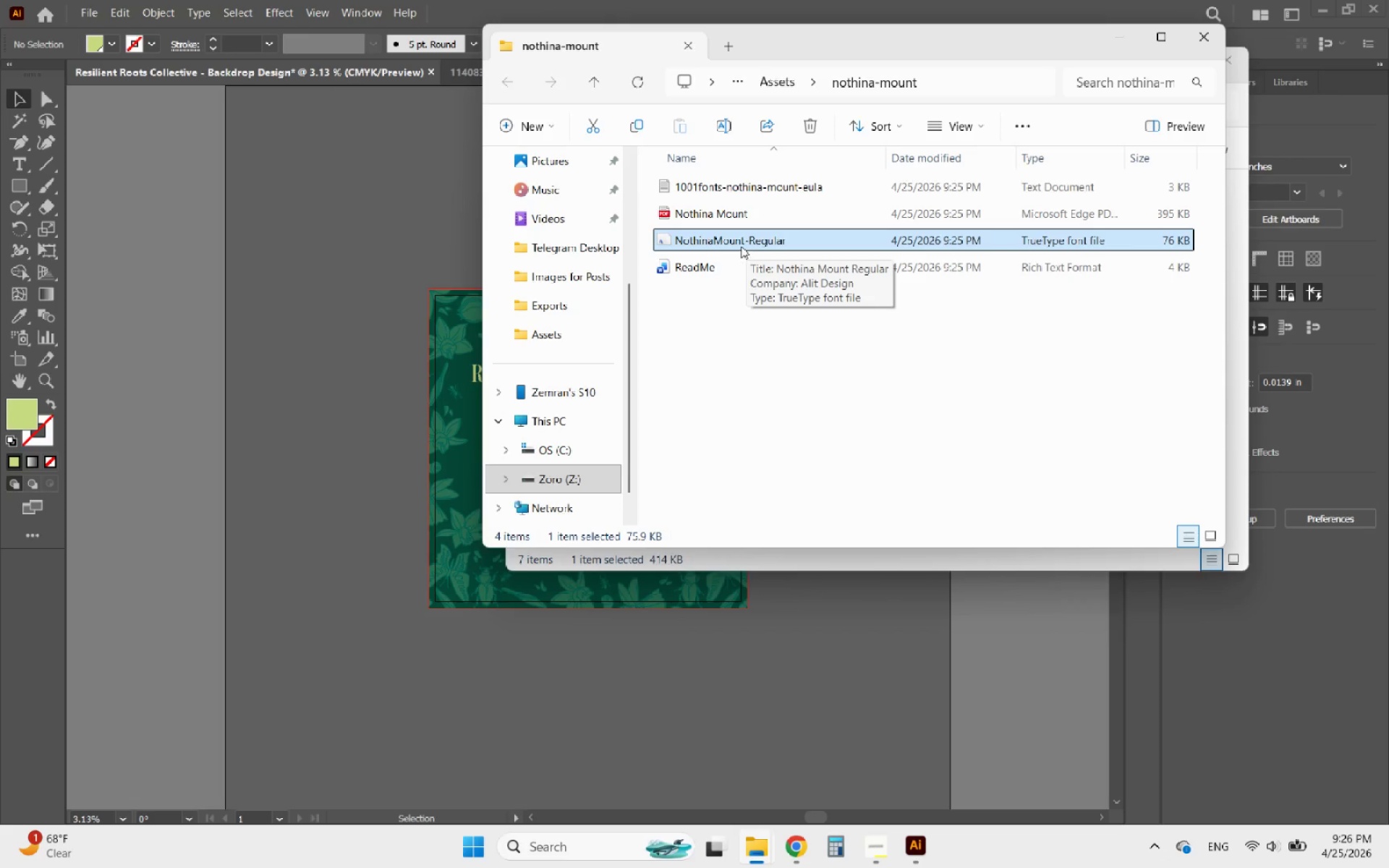 
right_click([731, 244])
 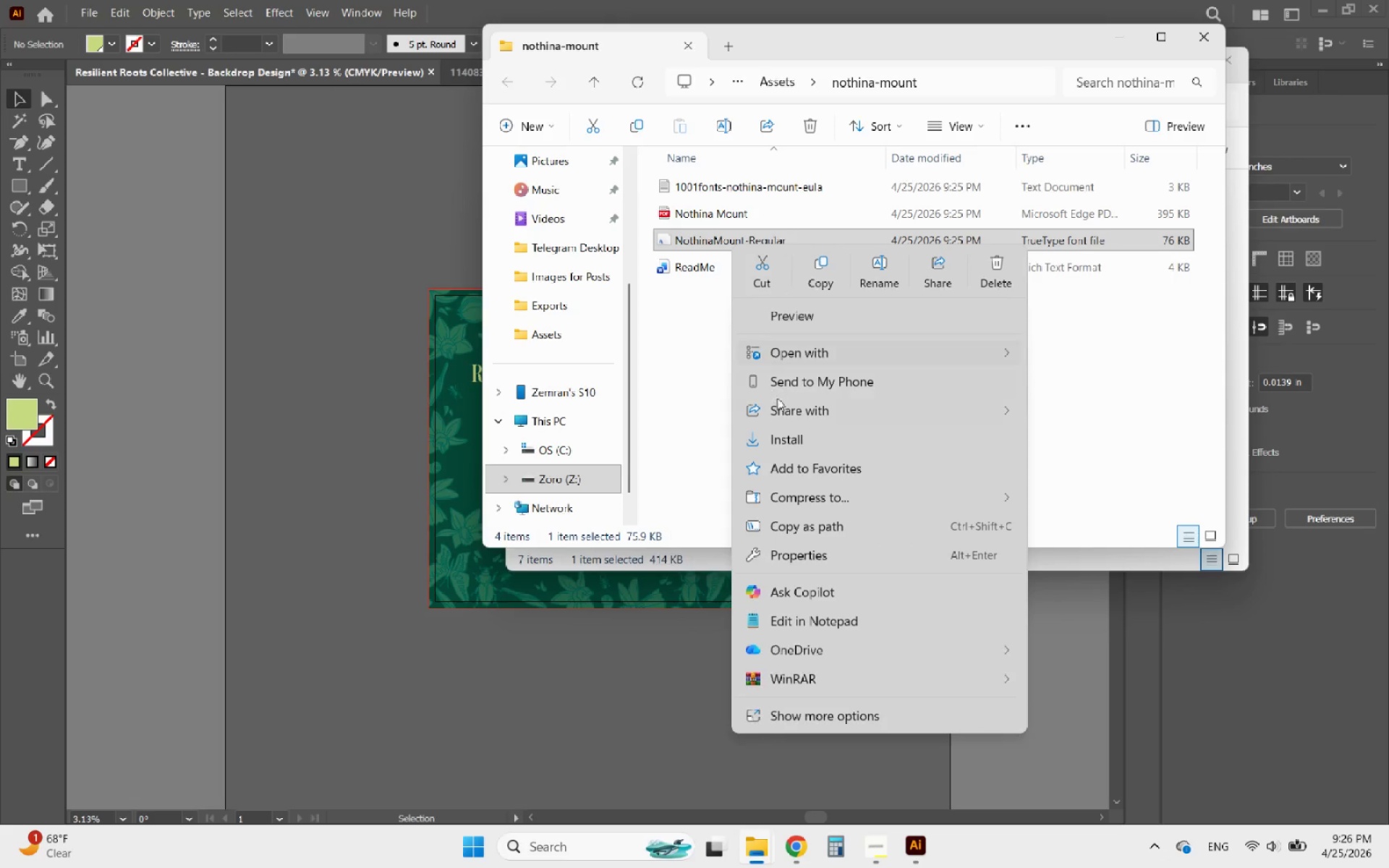 
left_click([791, 439])
 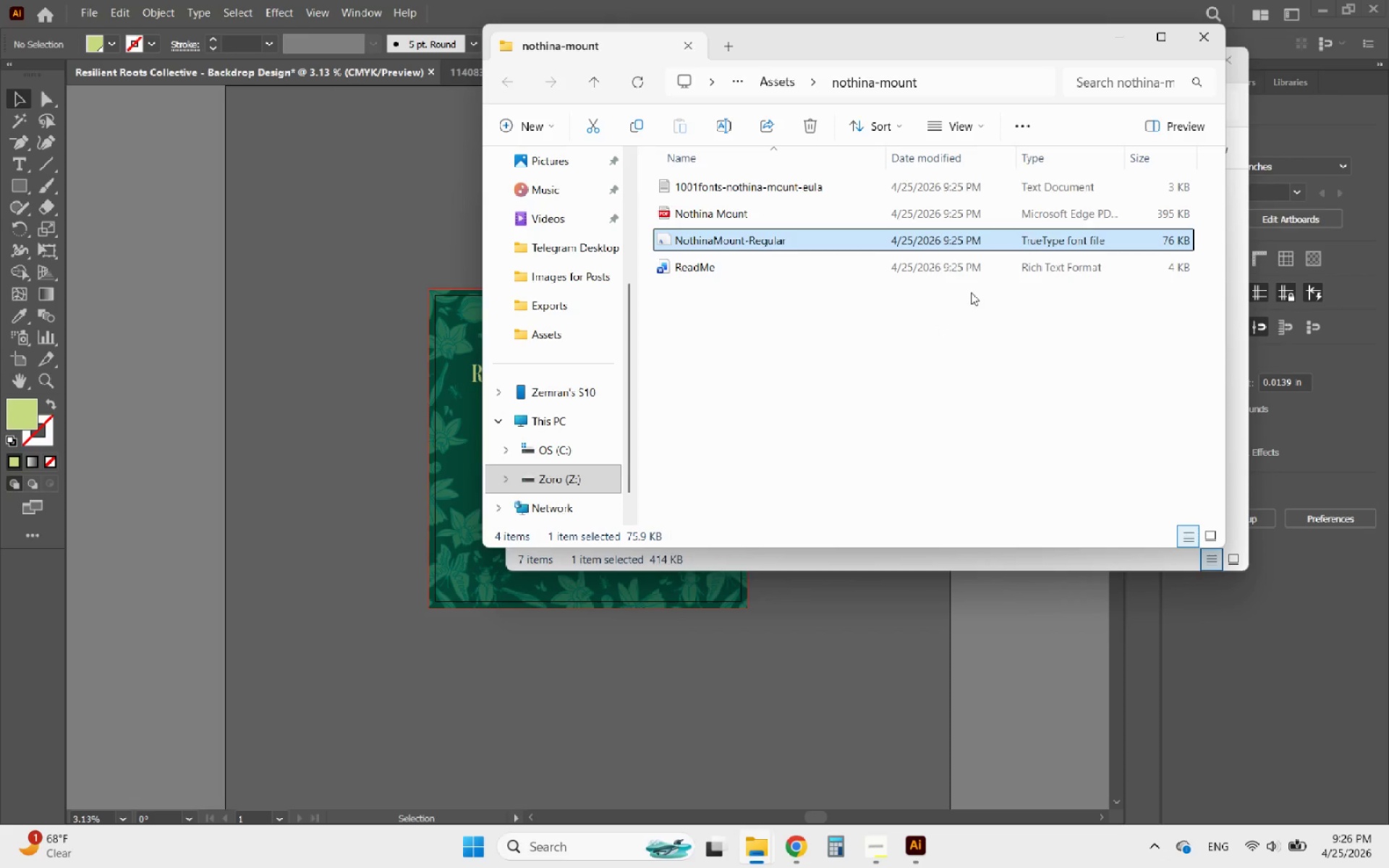 
left_click([1198, 42])
 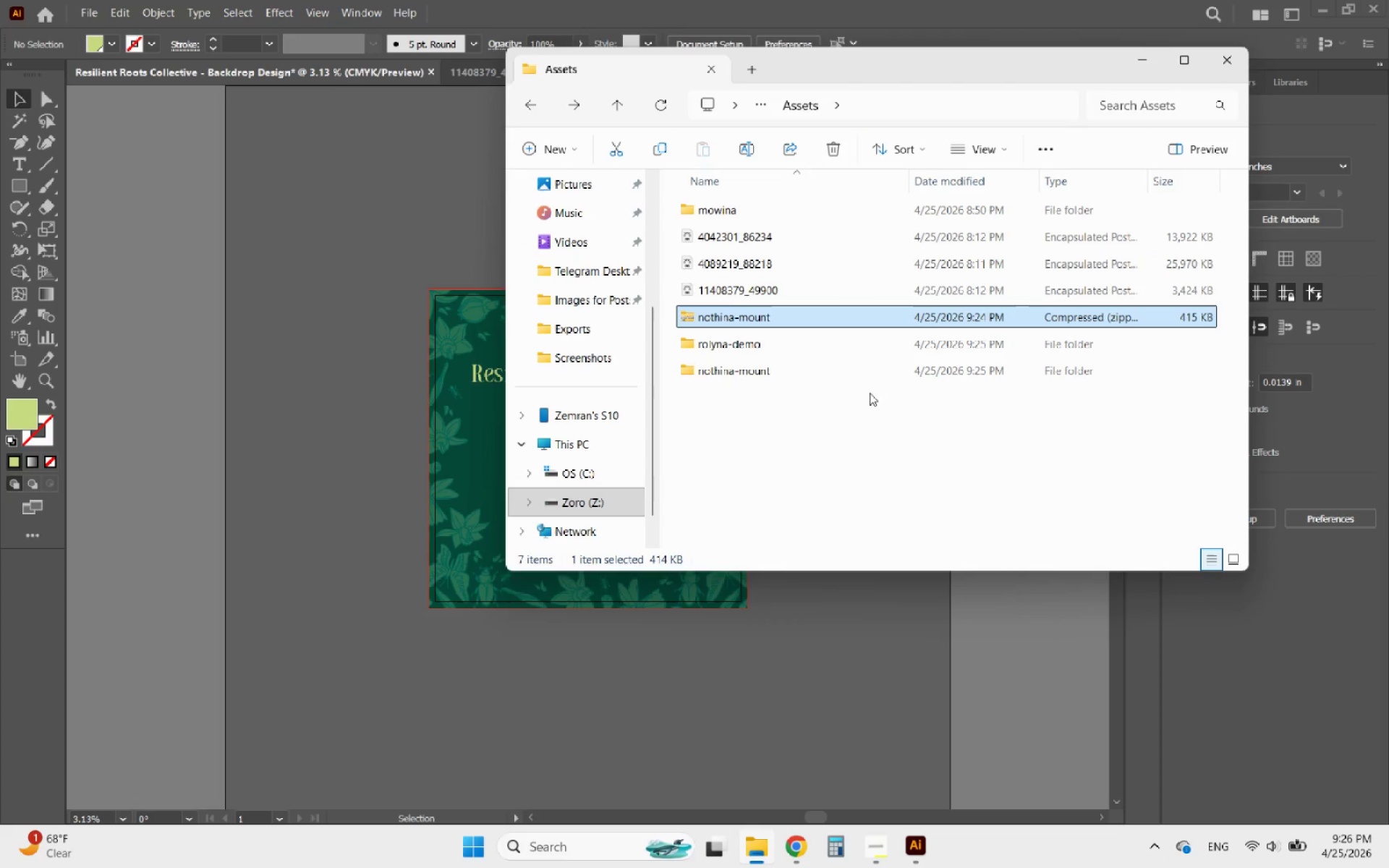 
wait(5.97)
 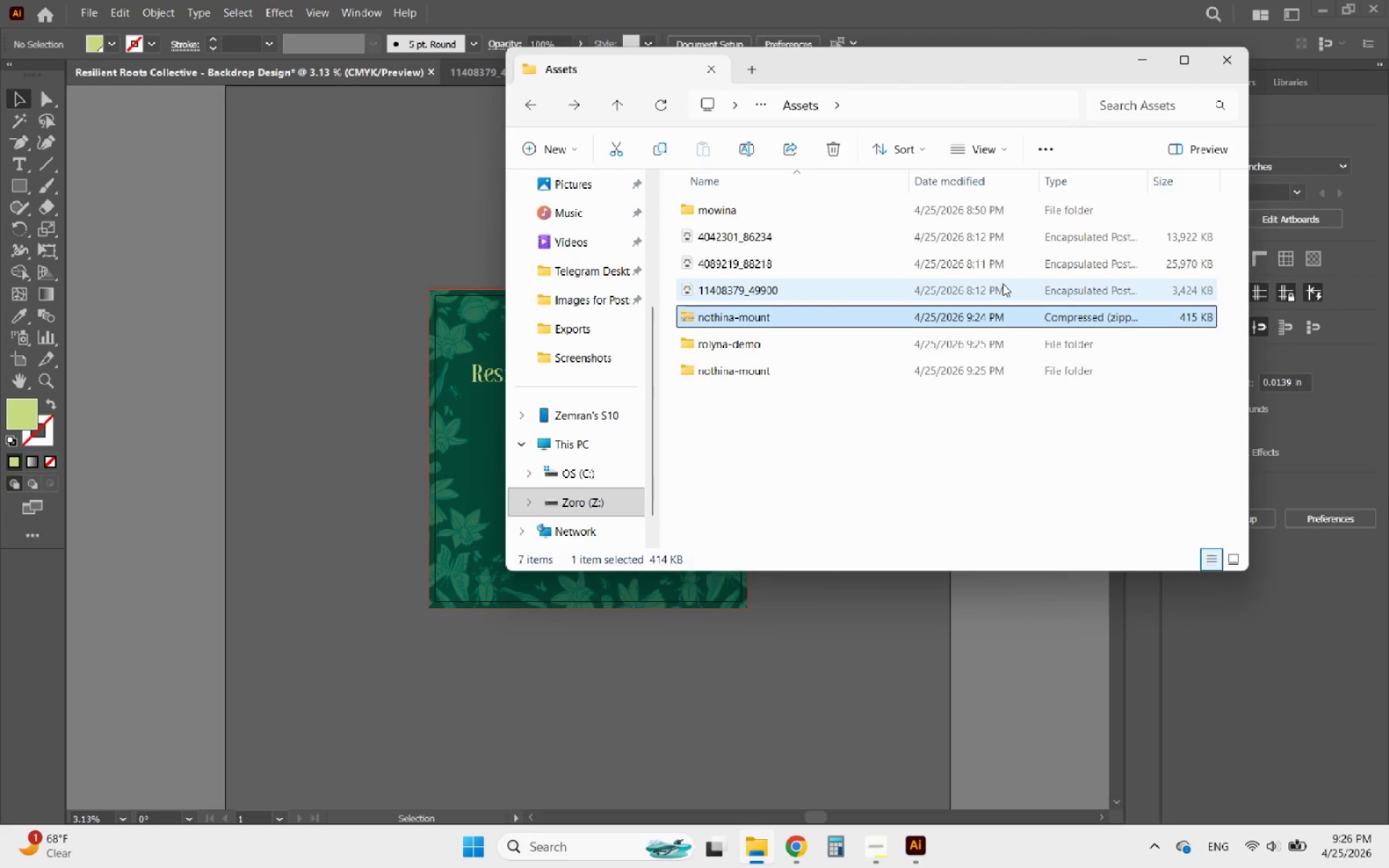 
hold_key(key=ShiftRight, duration=0.34)
 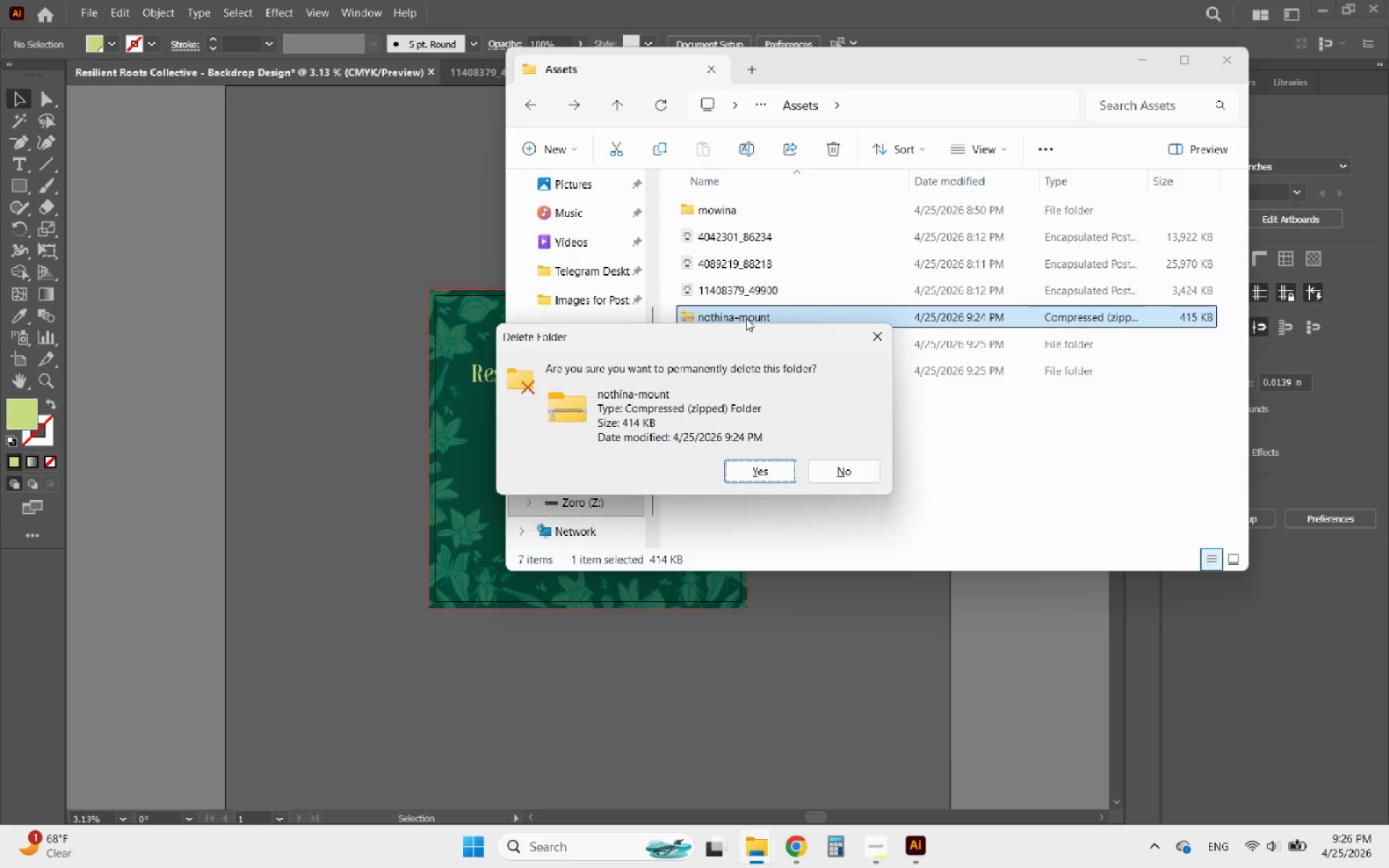 
left_click([753, 472])
 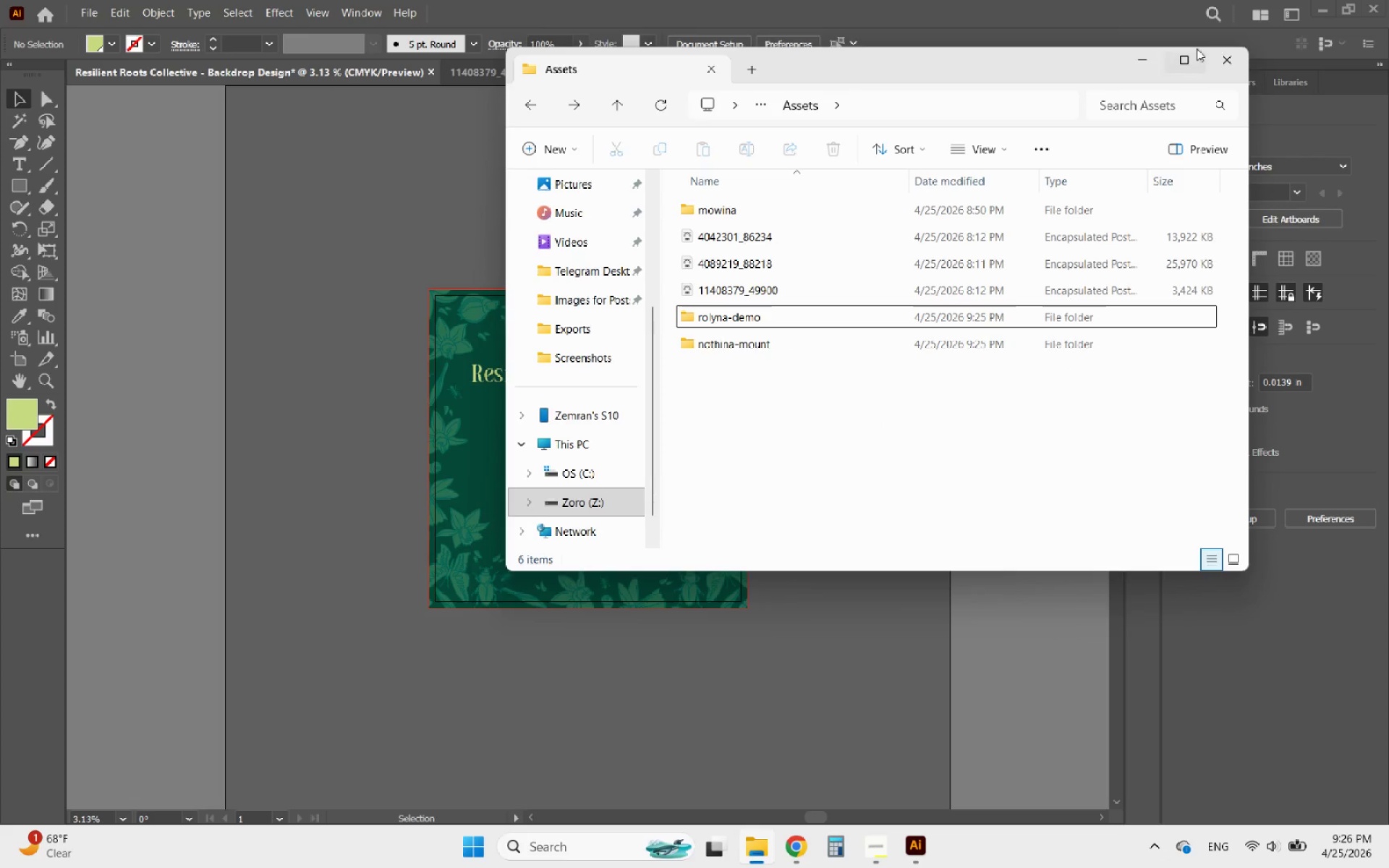 
left_click([1137, 62])
 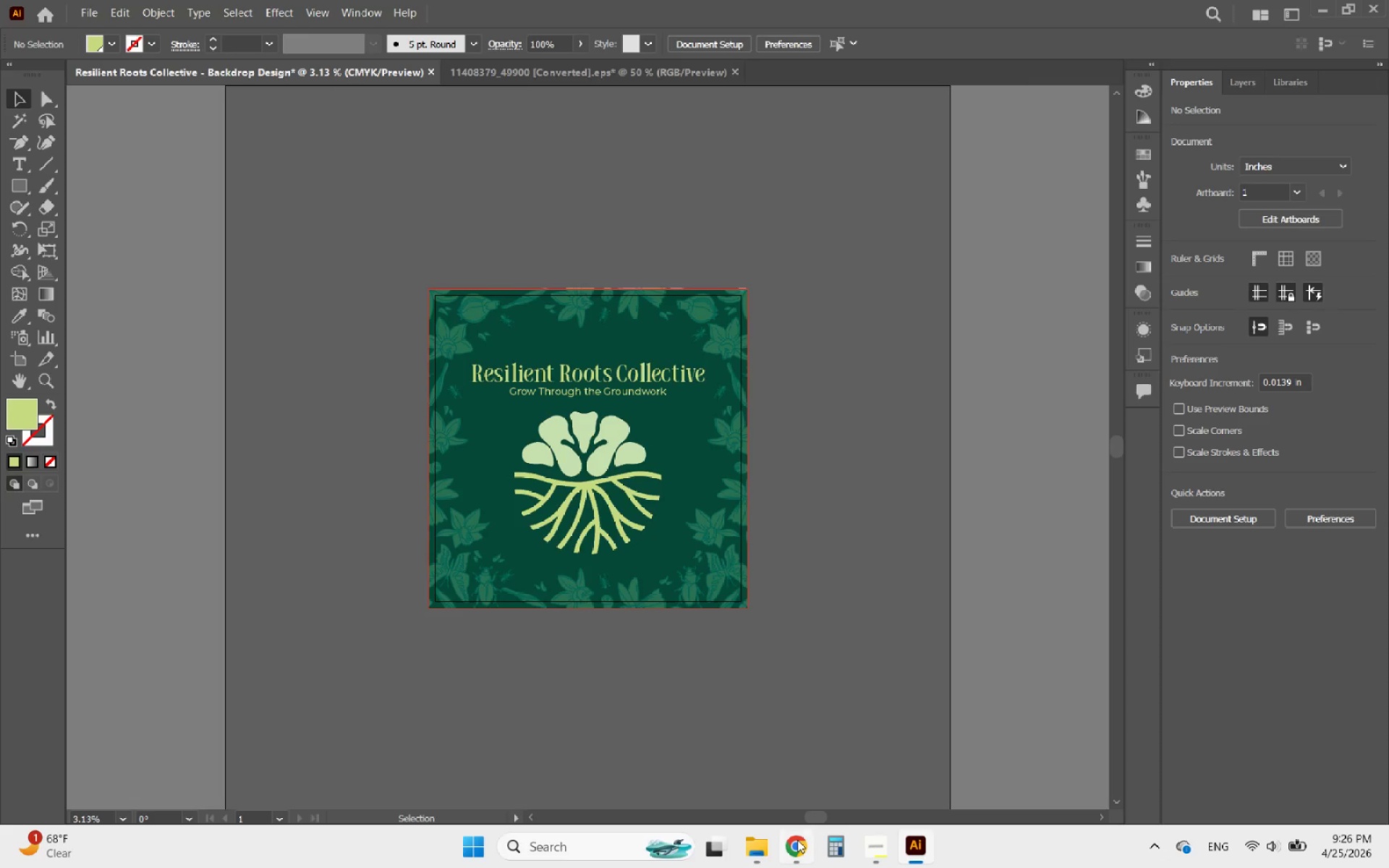 
left_click([748, 844])
 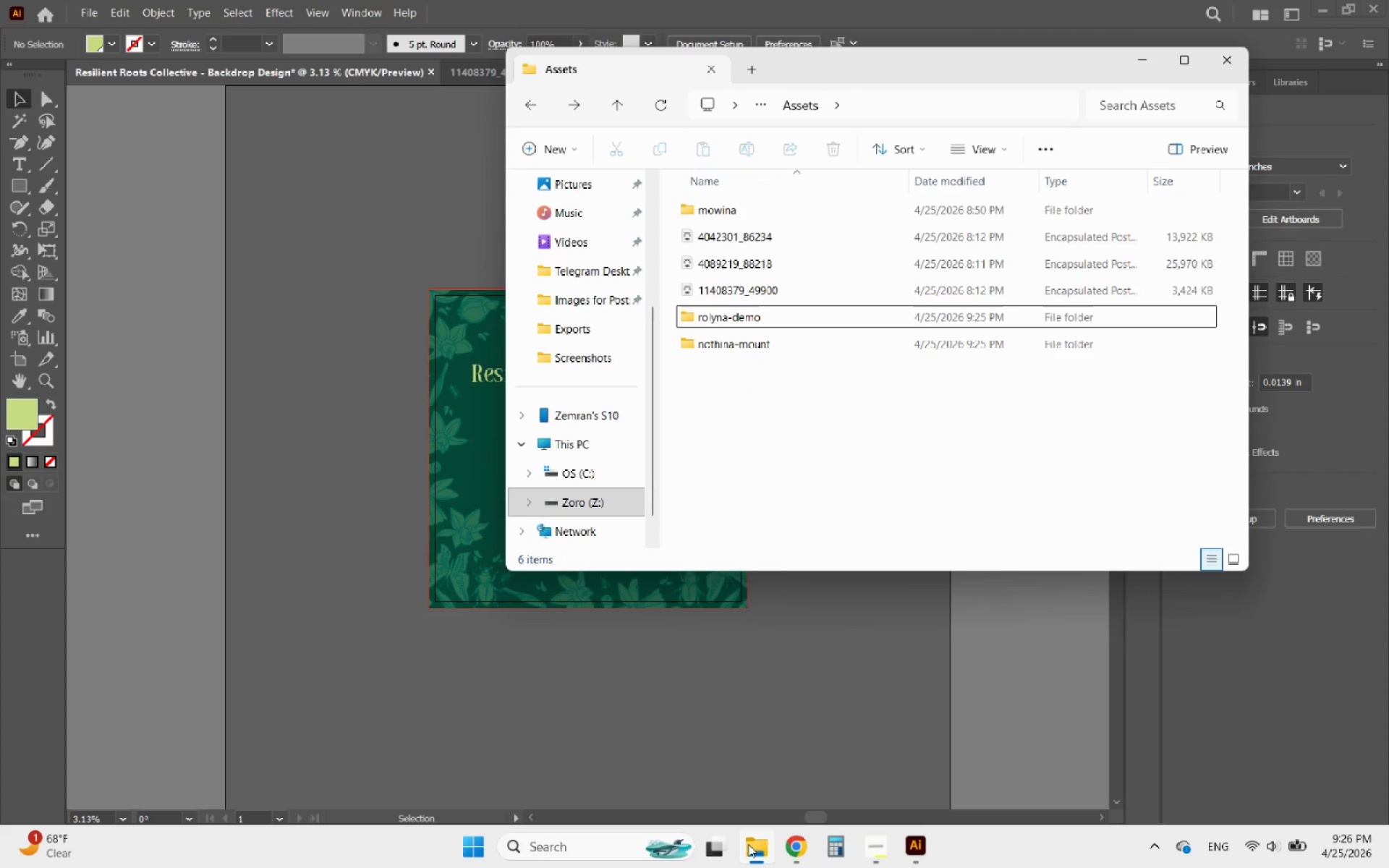 
left_click([748, 844])
 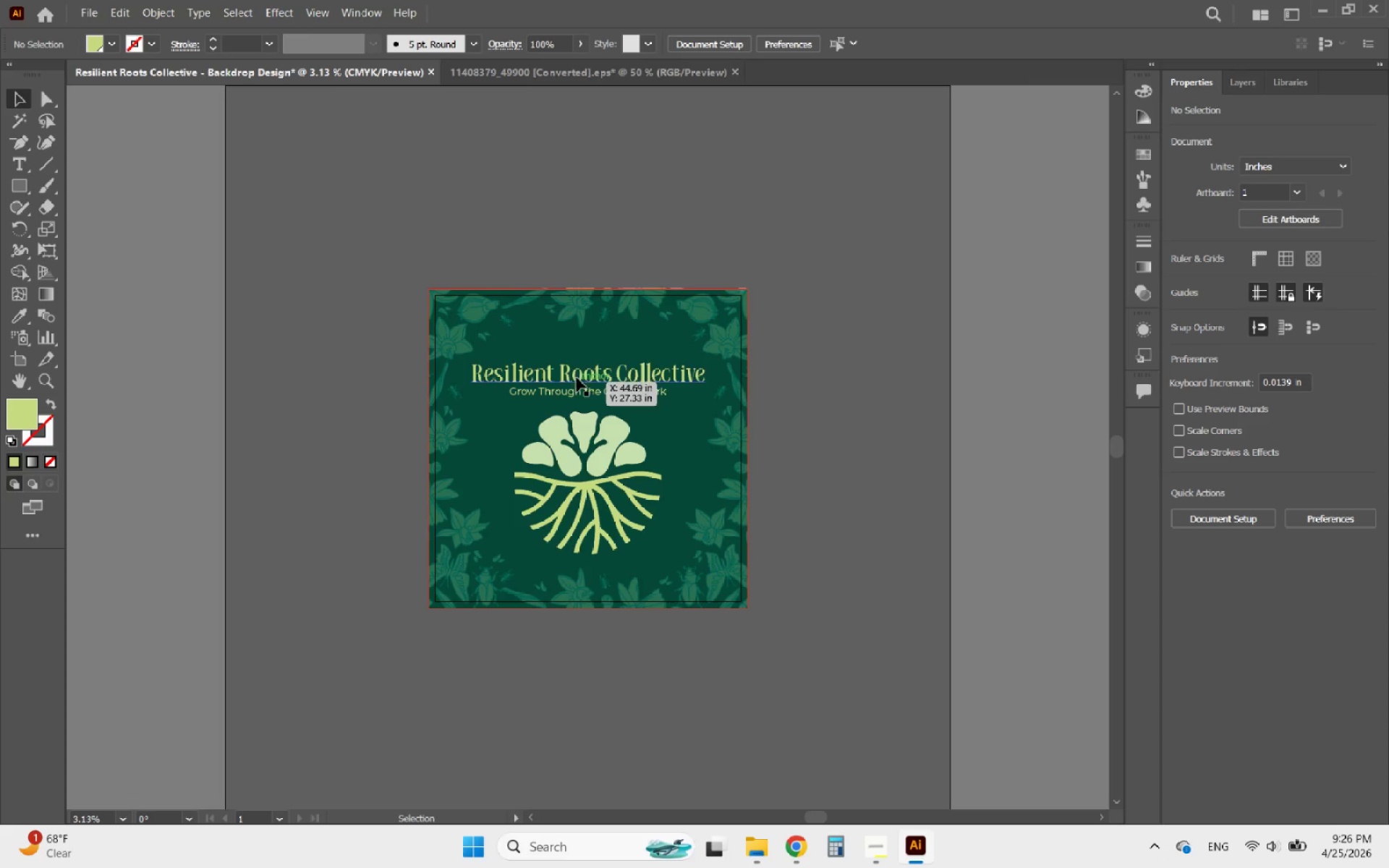 
left_click([572, 369])
 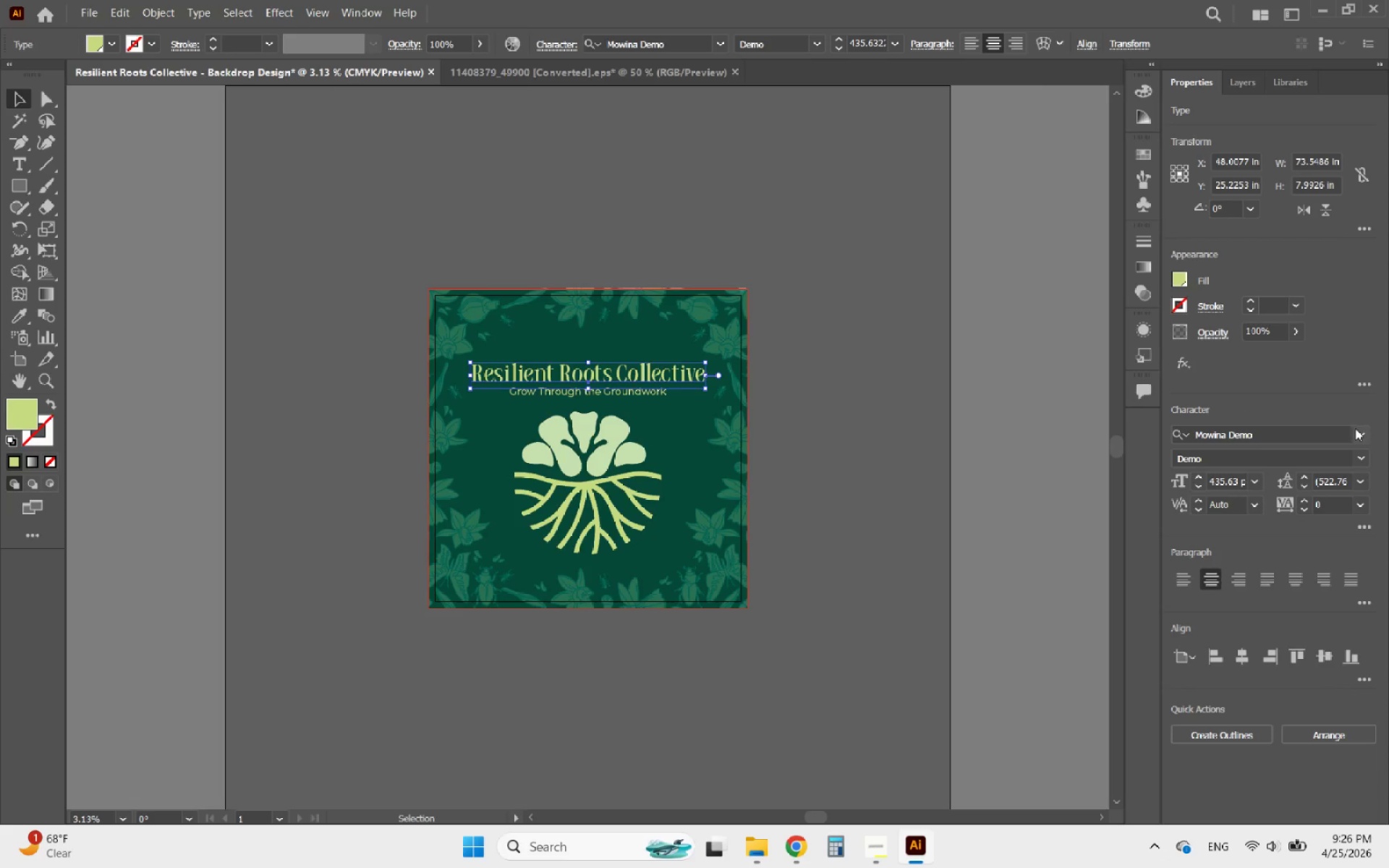 
double_click([1361, 434])
 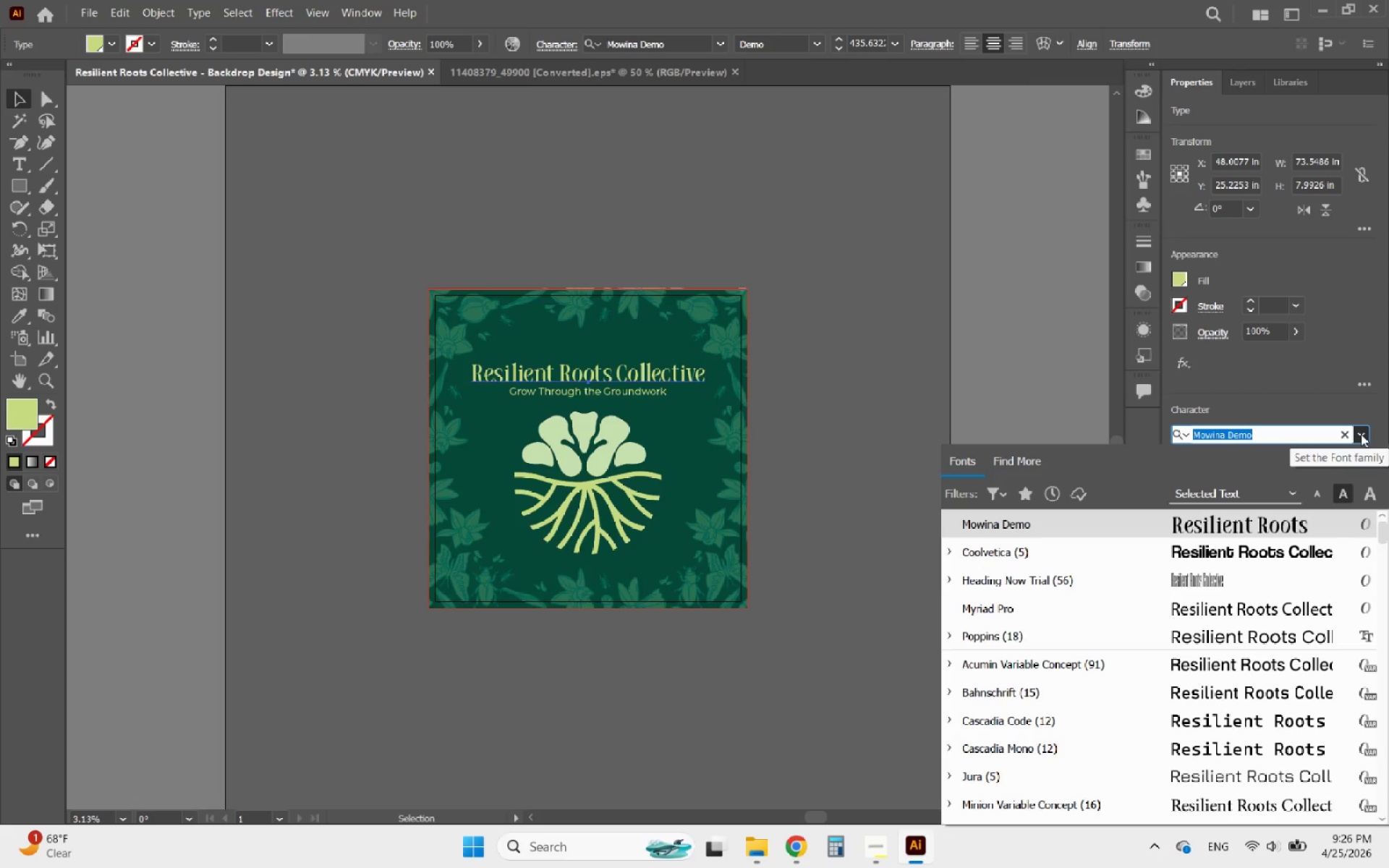 
type(roy)
 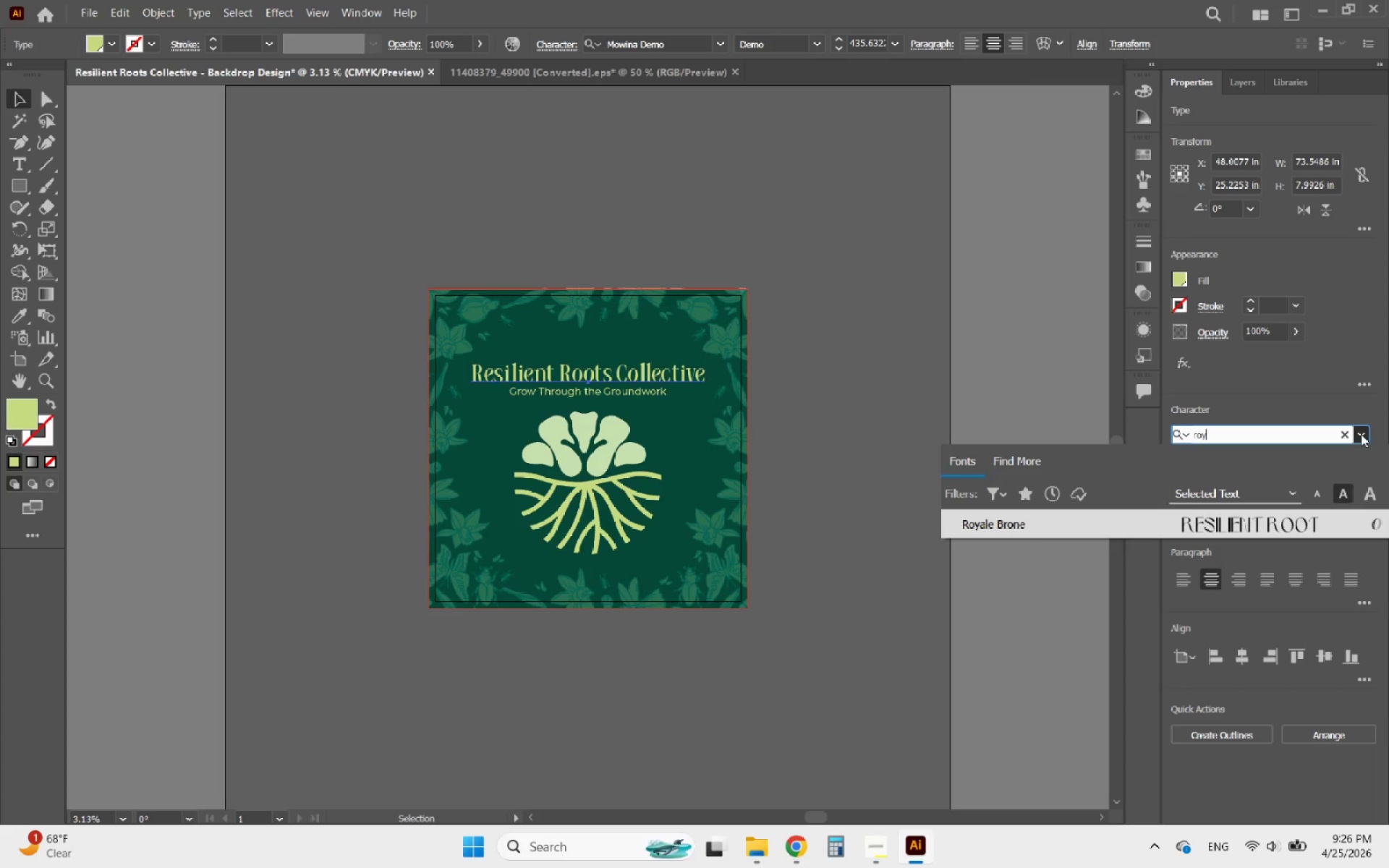 
key(Backspace)
 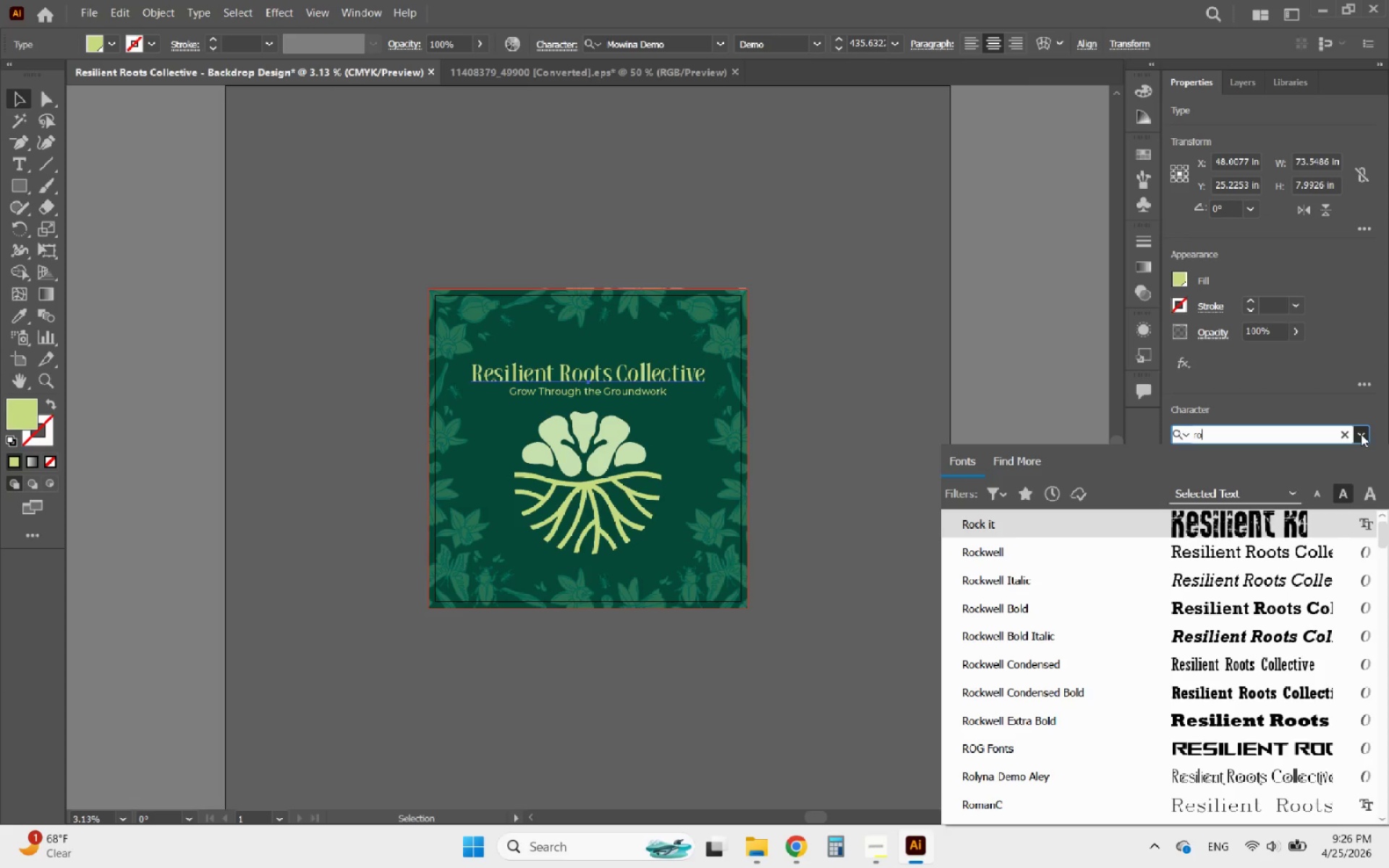 
key(L)
 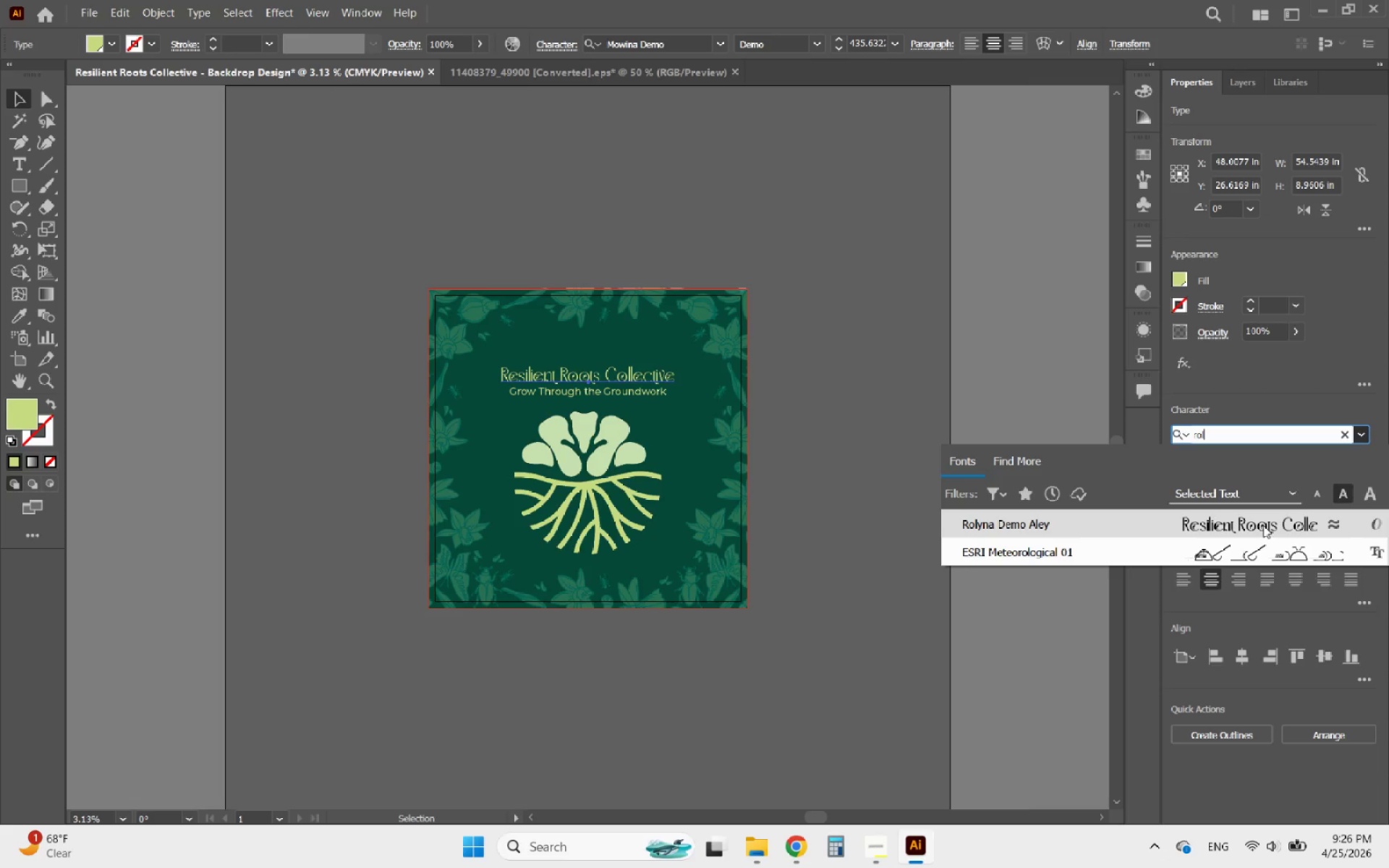 
left_click([896, 383])
 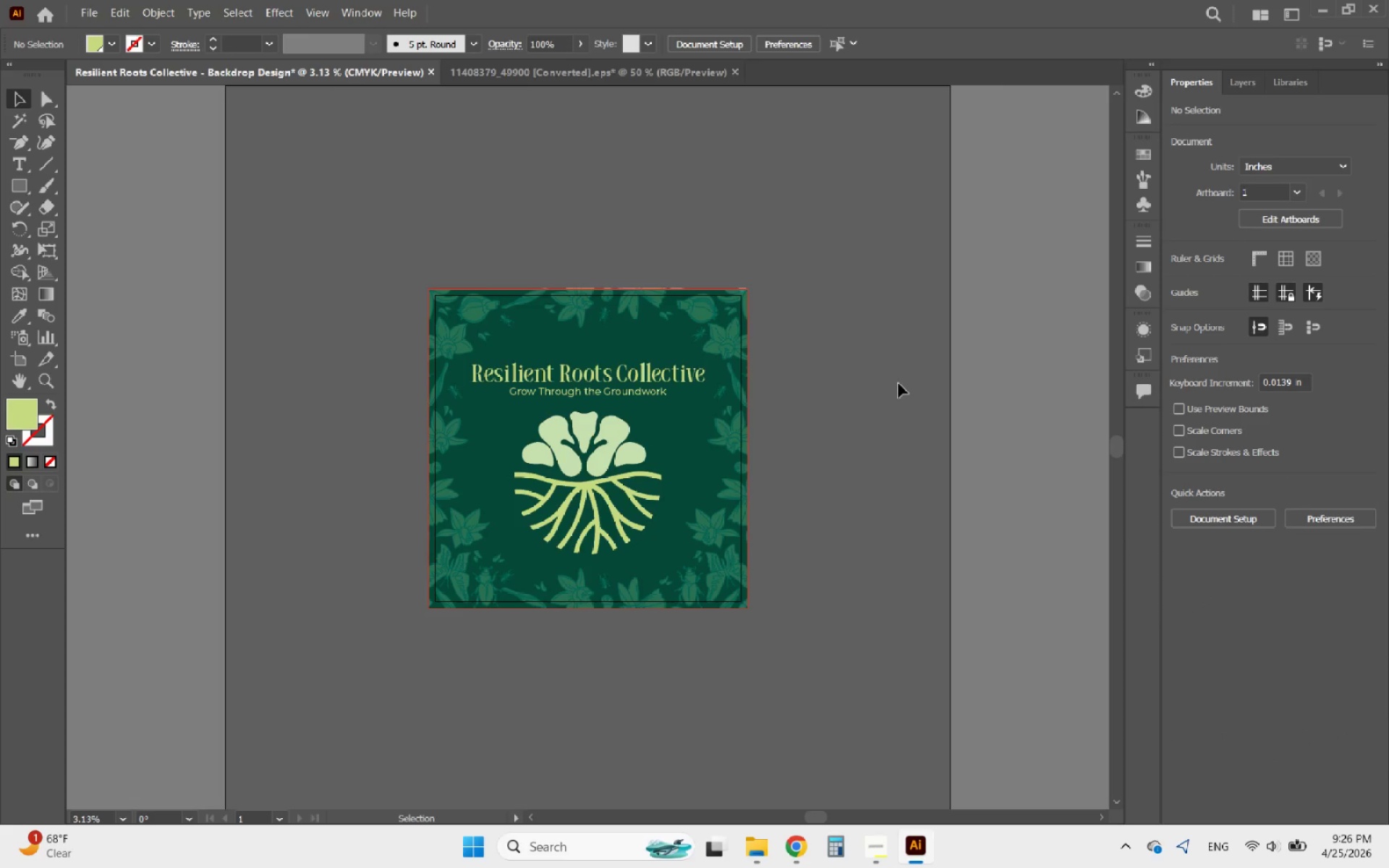 
wait(6.19)
 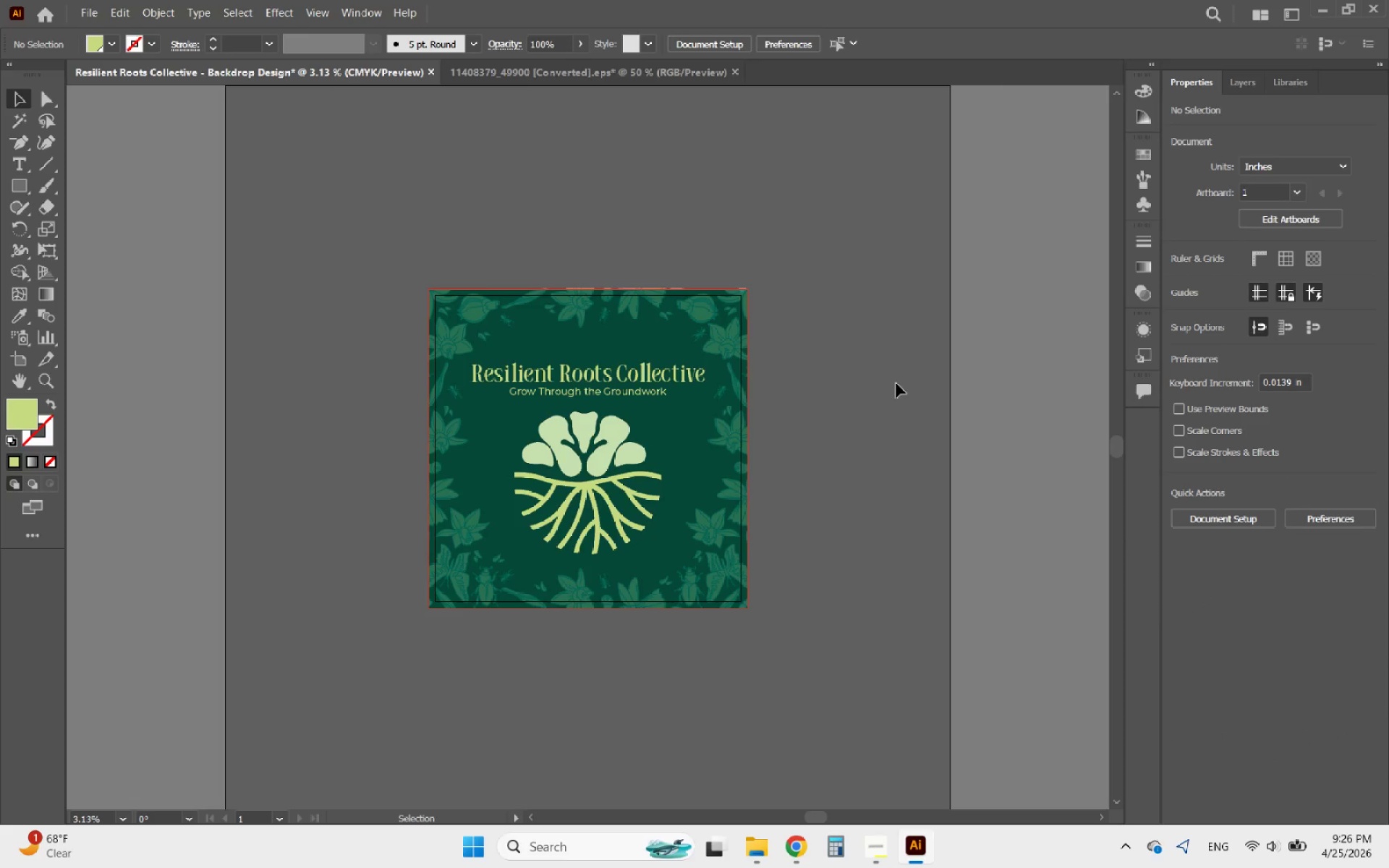 
left_click([644, 381])
 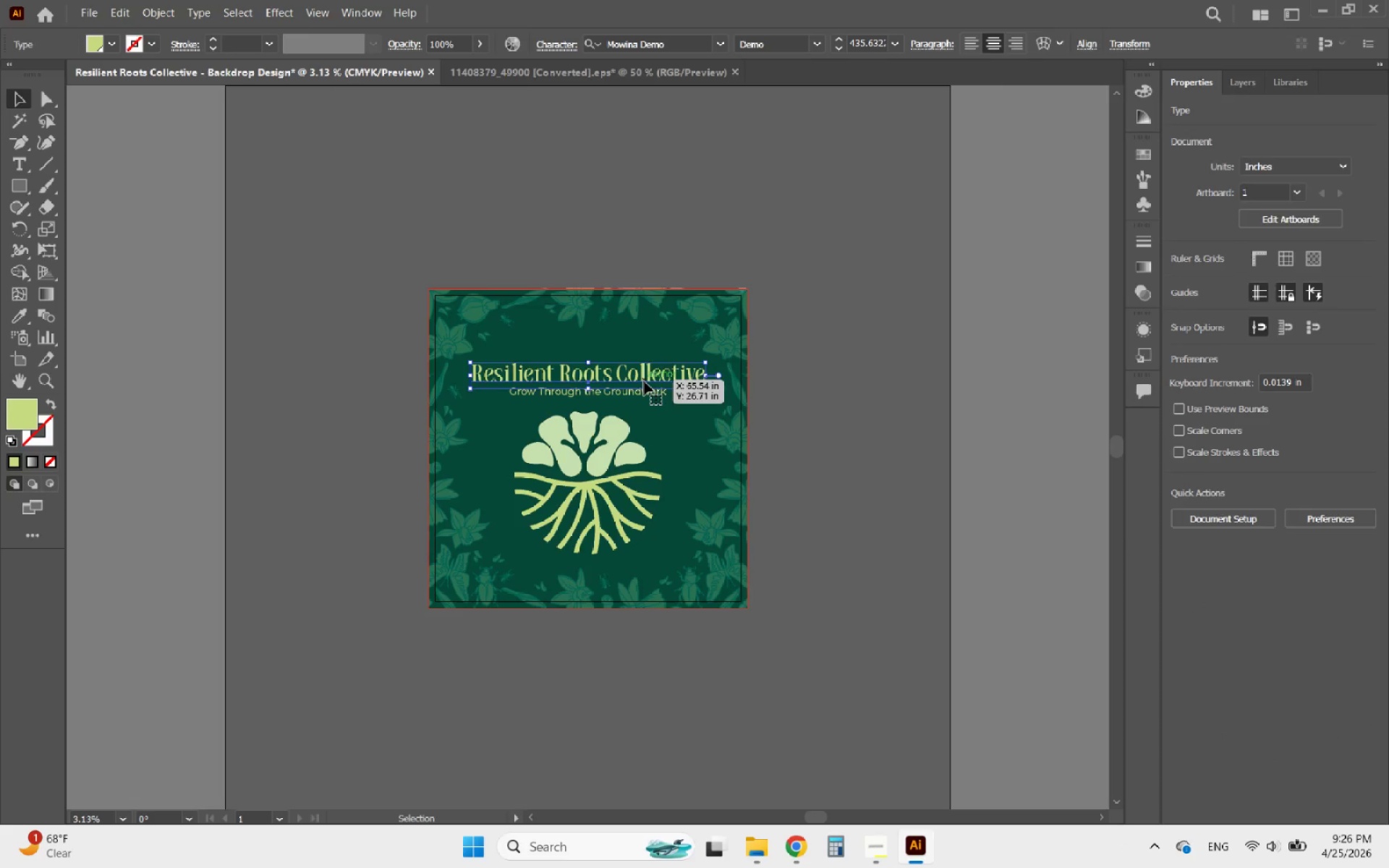 
hold_key(key=AltLeft, duration=1.44)
left_click_drag(start_coordinate=[644, 381], to_coordinate=[645, 261])
 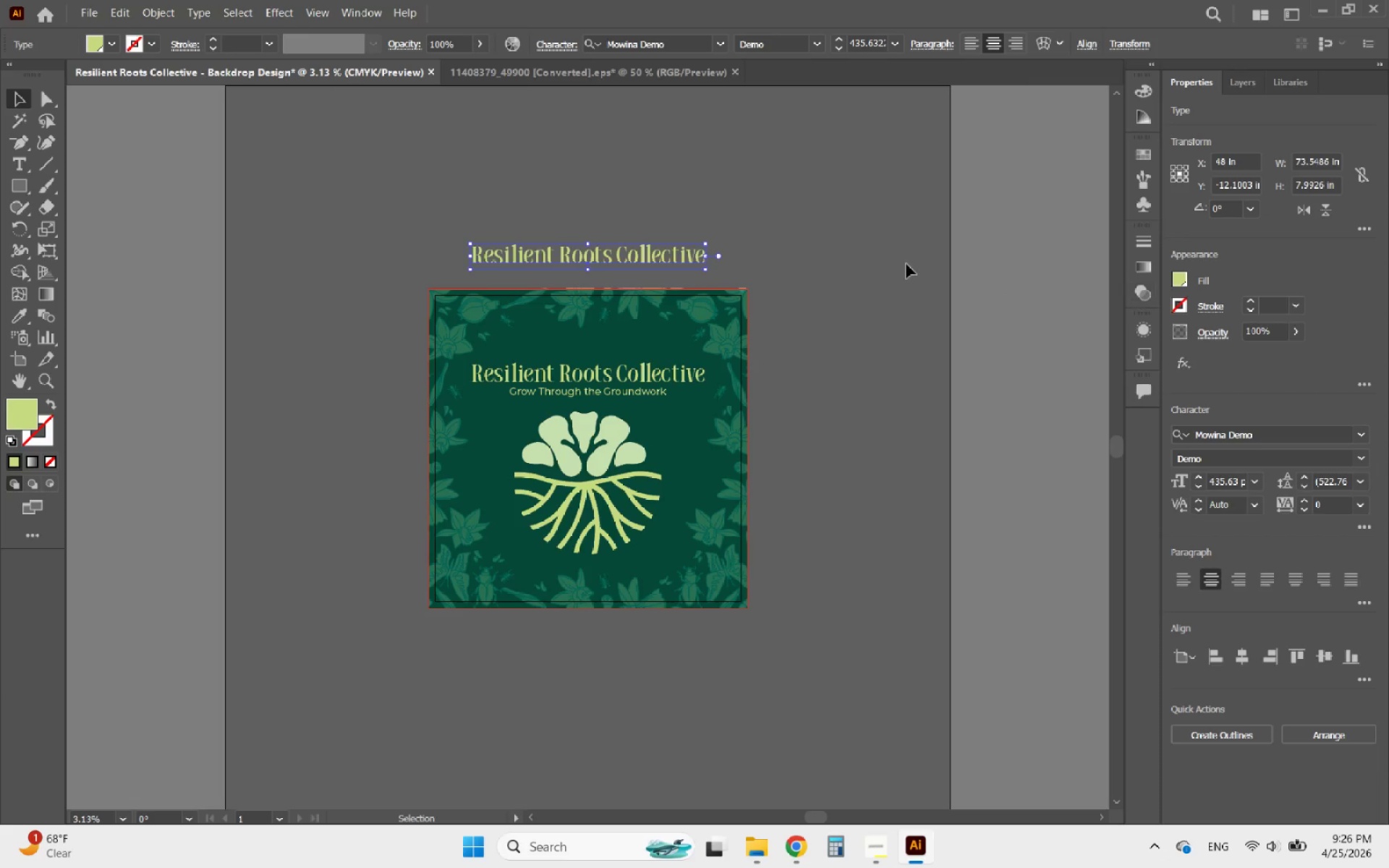 
hold_key(key=AltLeft, duration=1.16)
left_click_drag(start_coordinate=[624, 252], to_coordinate=[625, 221])
 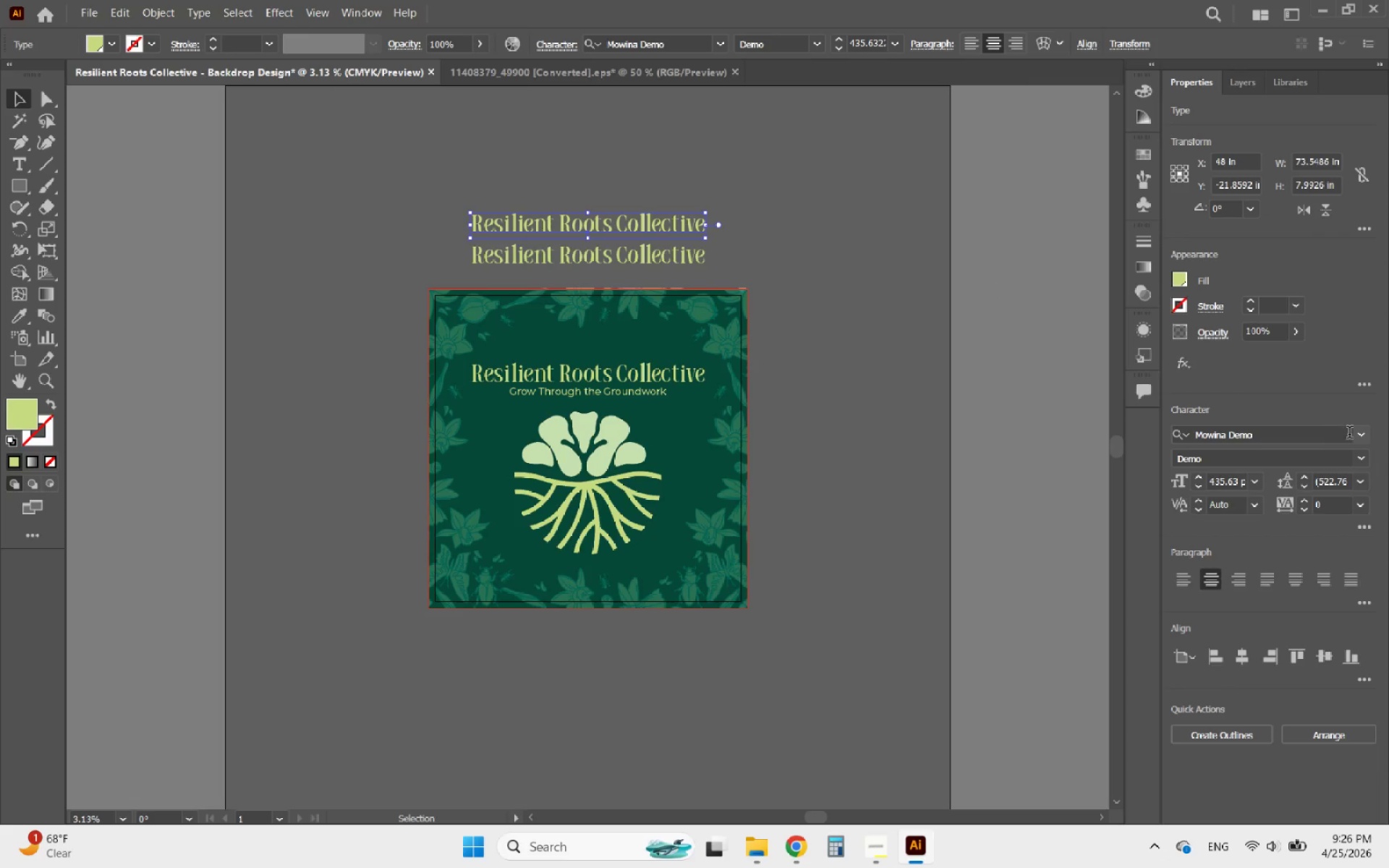 
left_click([1363, 433])
 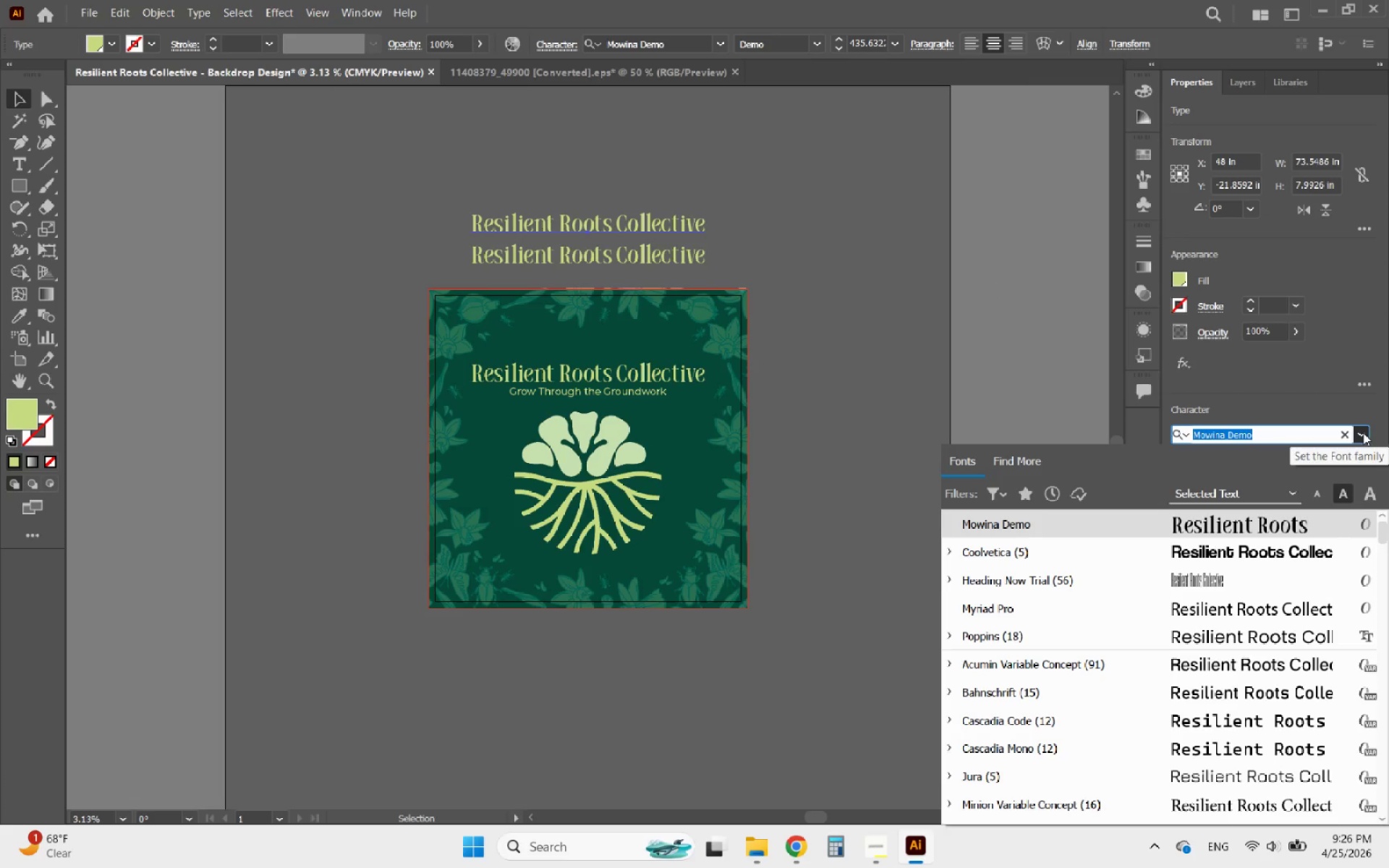 
scroll: coordinate [1246, 569], scroll_direction: up, amount: 6.0
 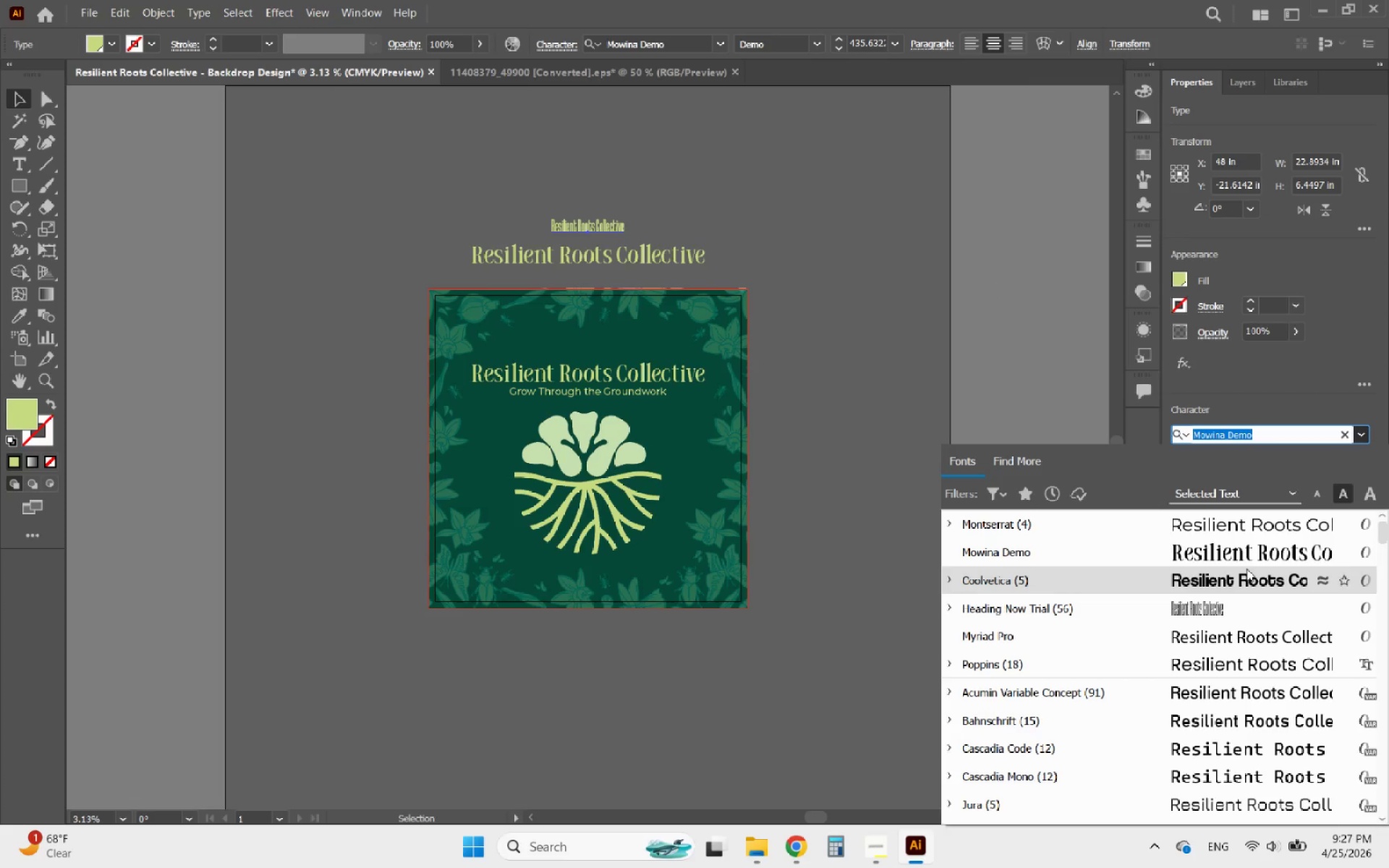 
type(rol)
 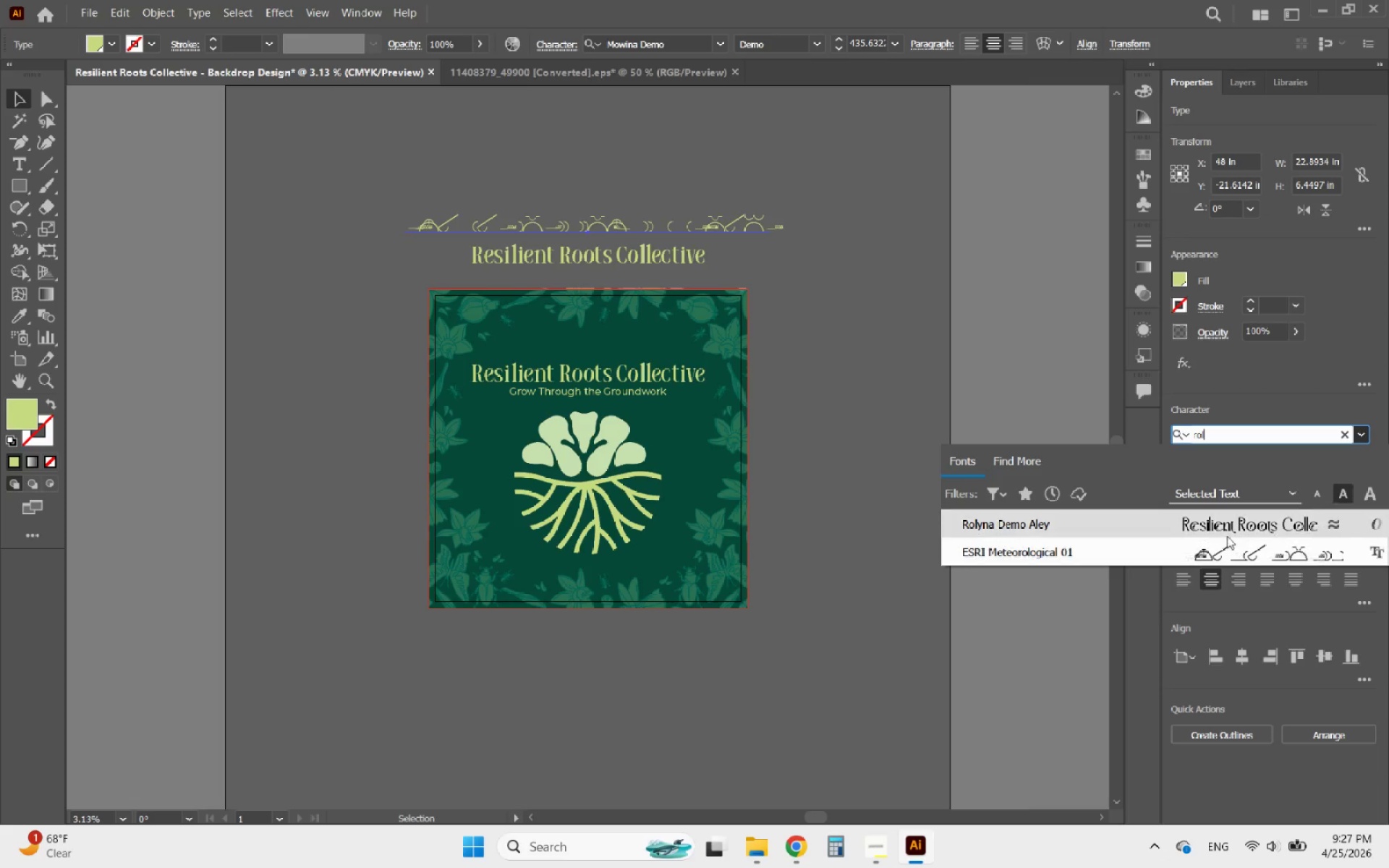 
left_click([1224, 533])
 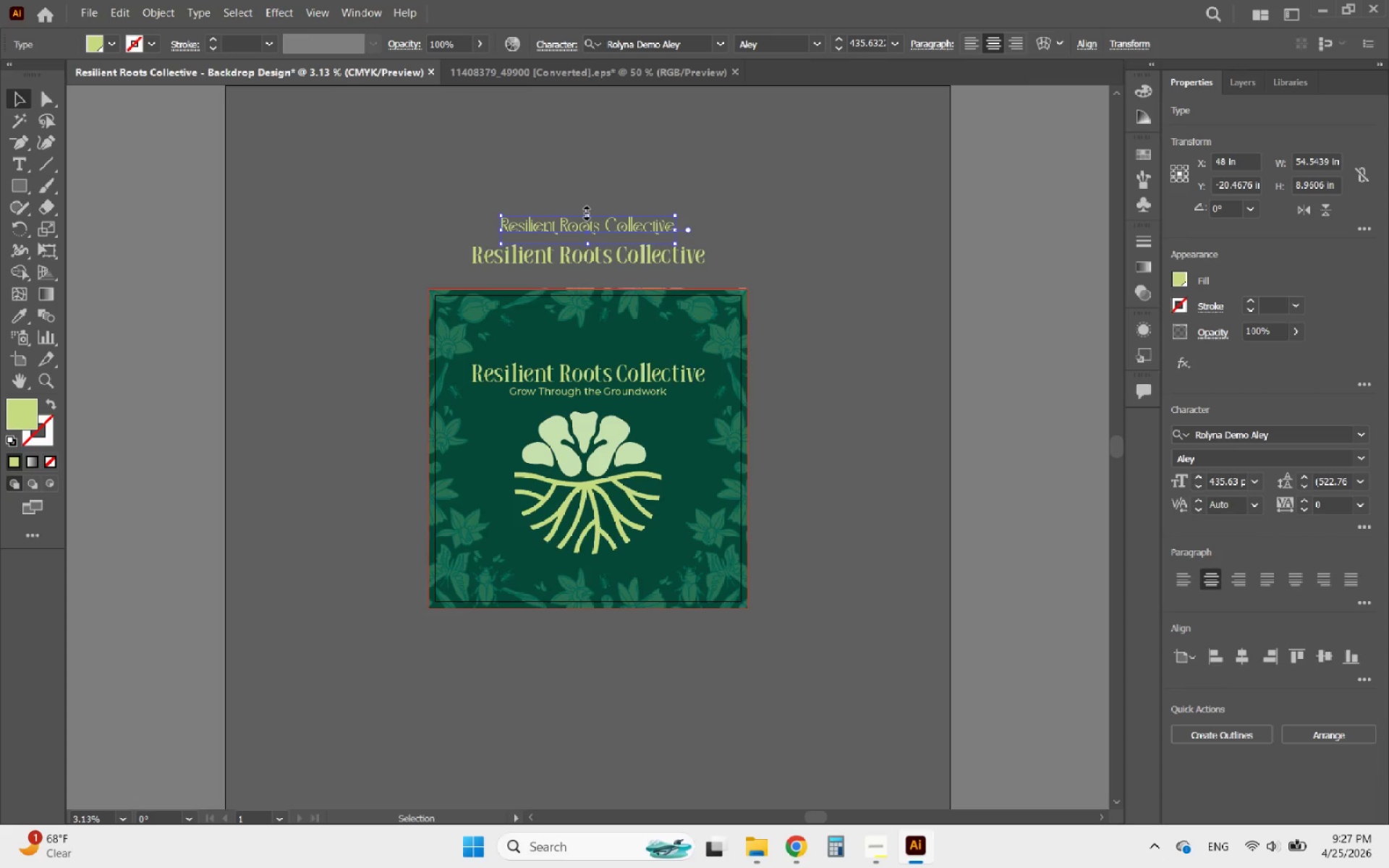 
hold_key(key=ShiftLeft, duration=1.16)
left_click_drag(start_coordinate=[585, 211], to_coordinate=[583, 191])
 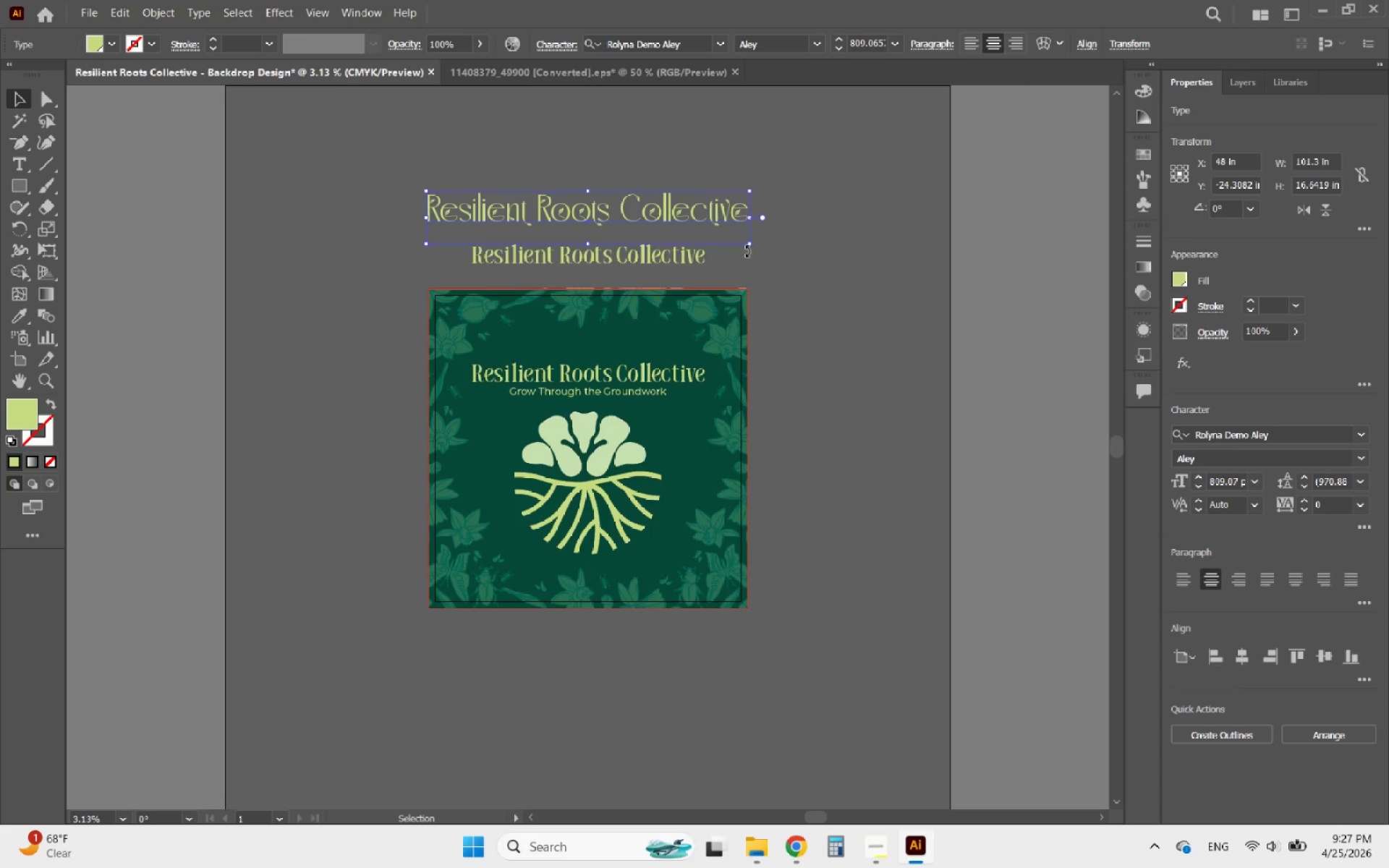 
left_click([760, 270])
 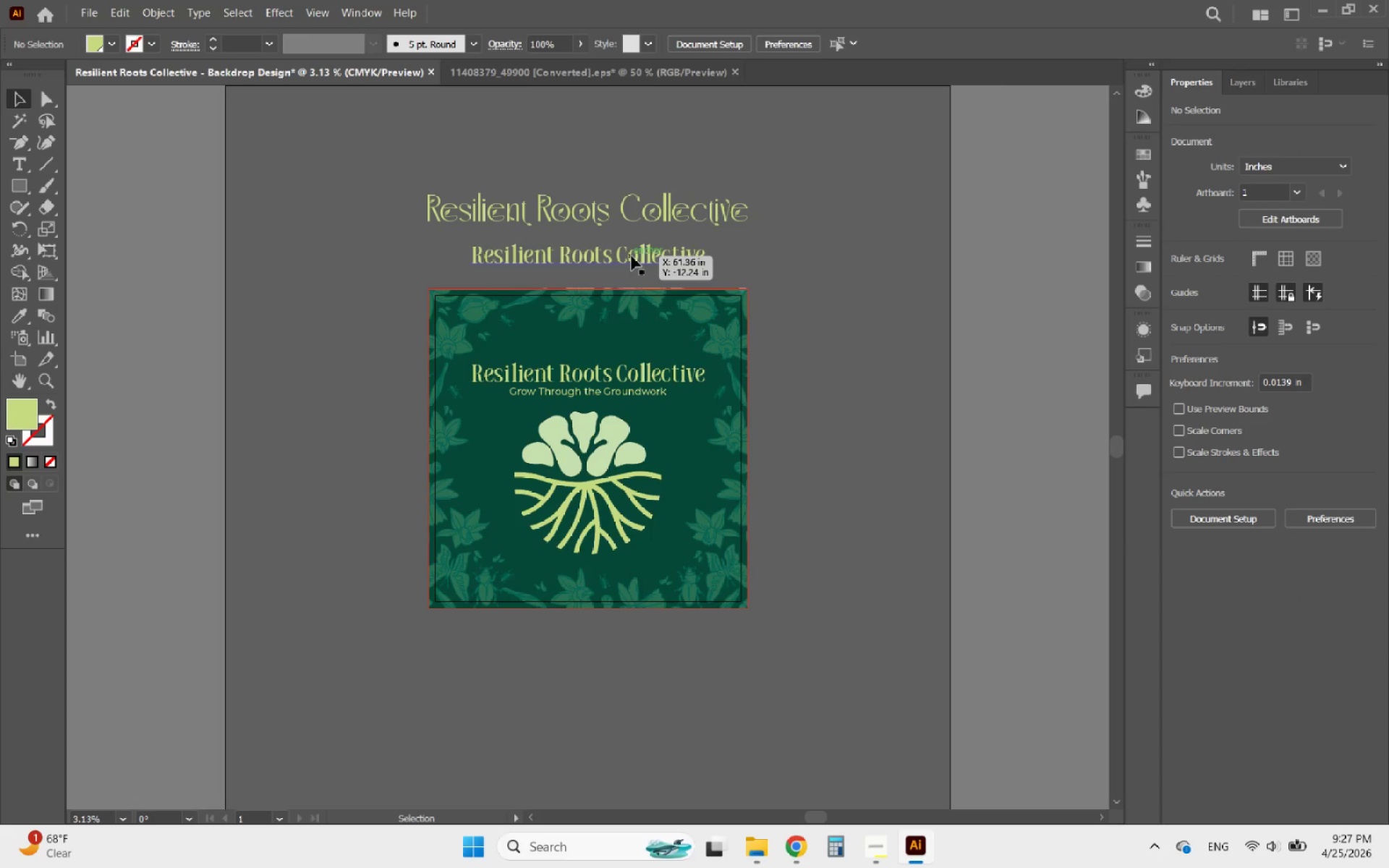 
wait(5.52)
 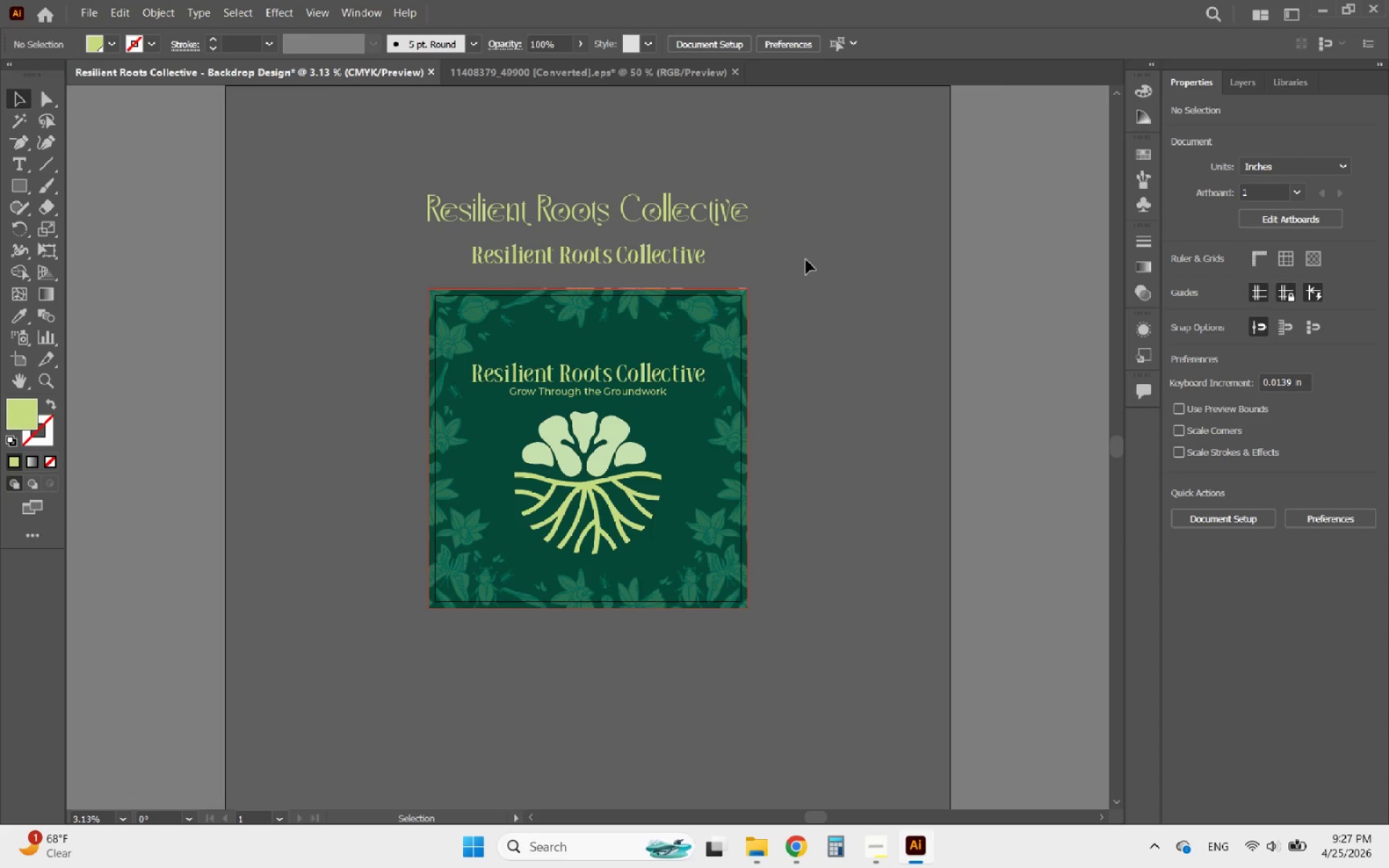 
hold_key(key=AltLeft, duration=0.59)
scroll: coordinate [627, 239], scroll_direction: up, amount: 1.0
 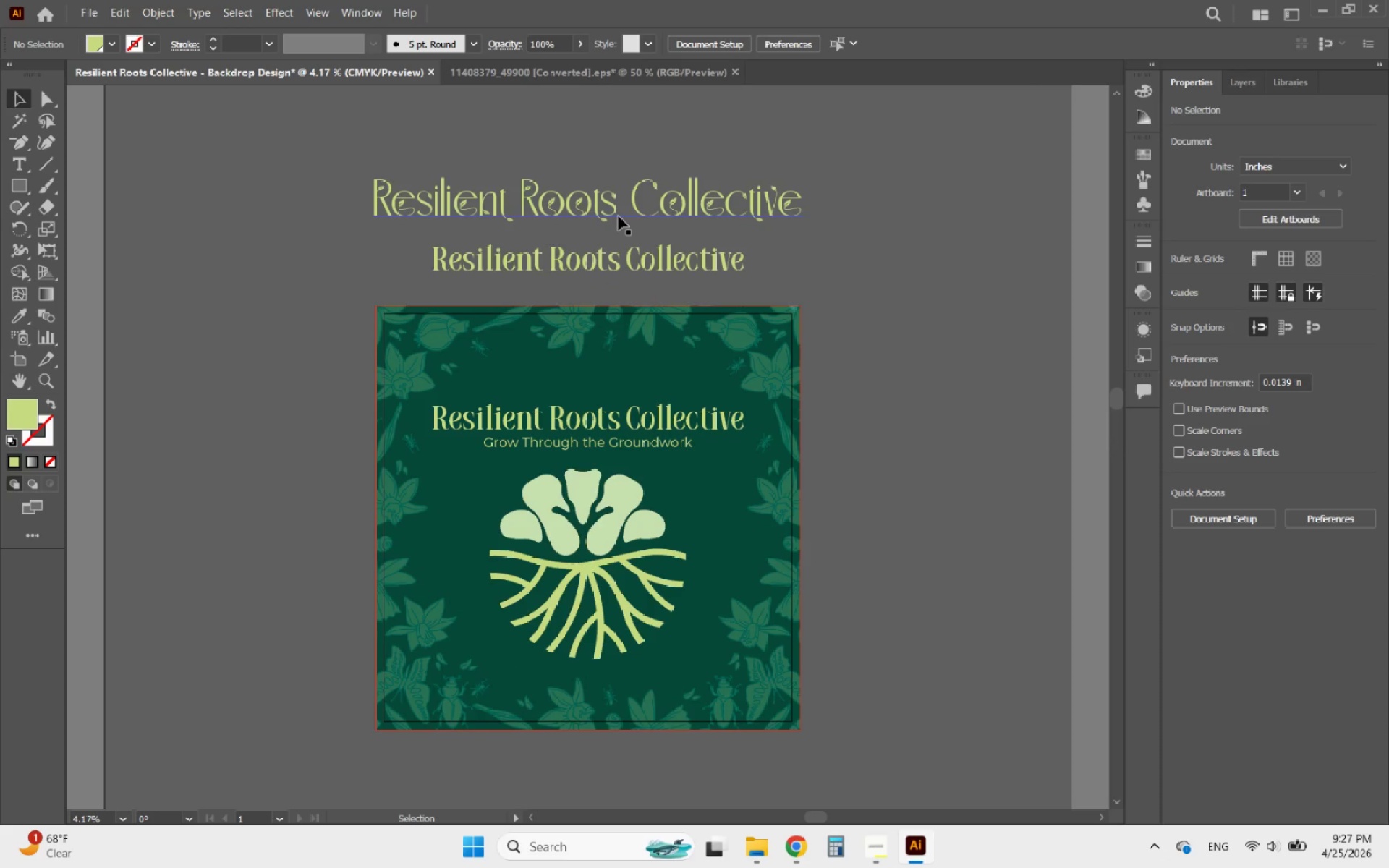 
hold_key(key=AltLeft, duration=1.36)
left_click_drag(start_coordinate=[611, 213], to_coordinate=[613, 387])
 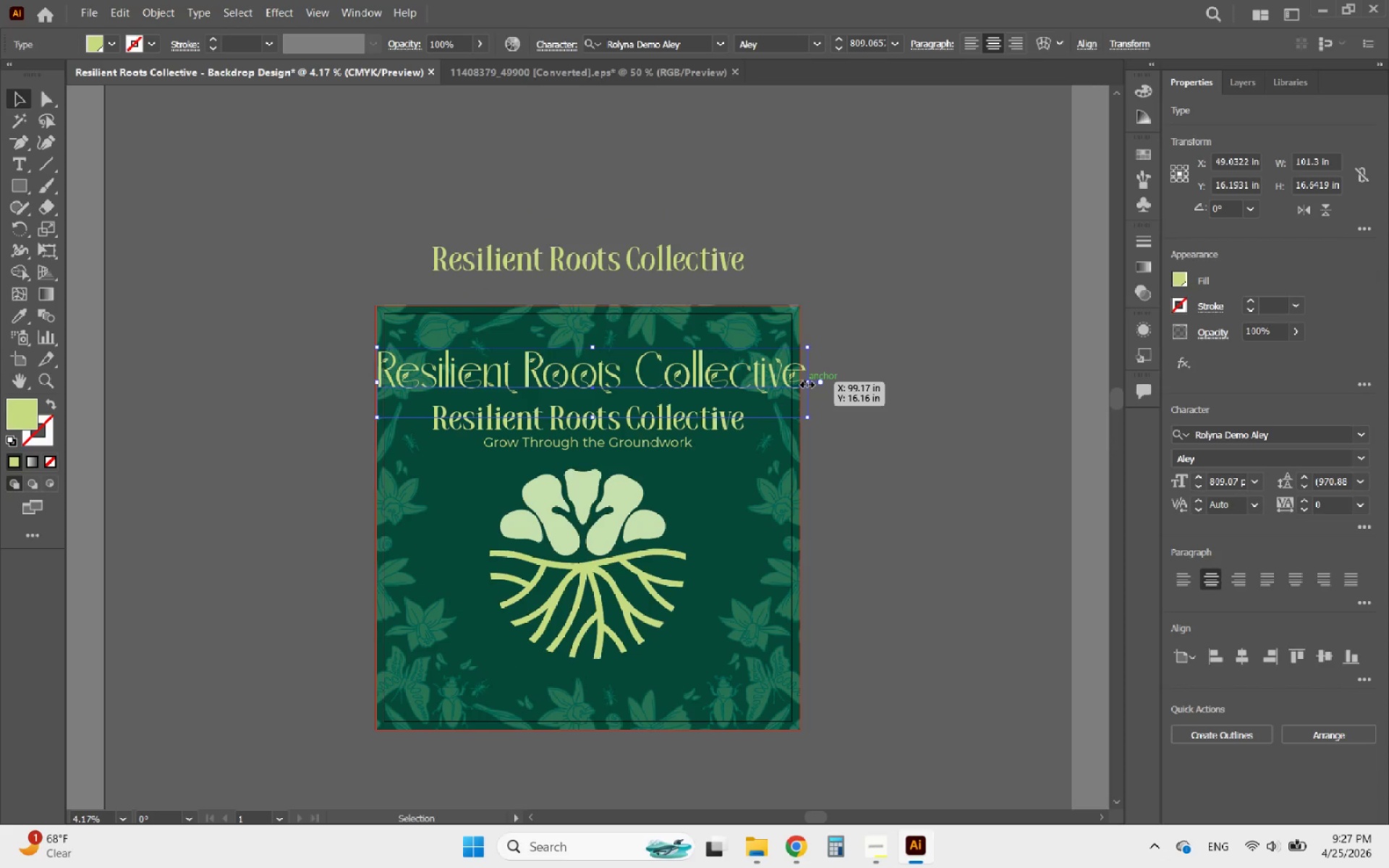 
hold_key(key=ShiftLeft, duration=1.84)
left_click_drag(start_coordinate=[805, 383], to_coordinate=[731, 383])
 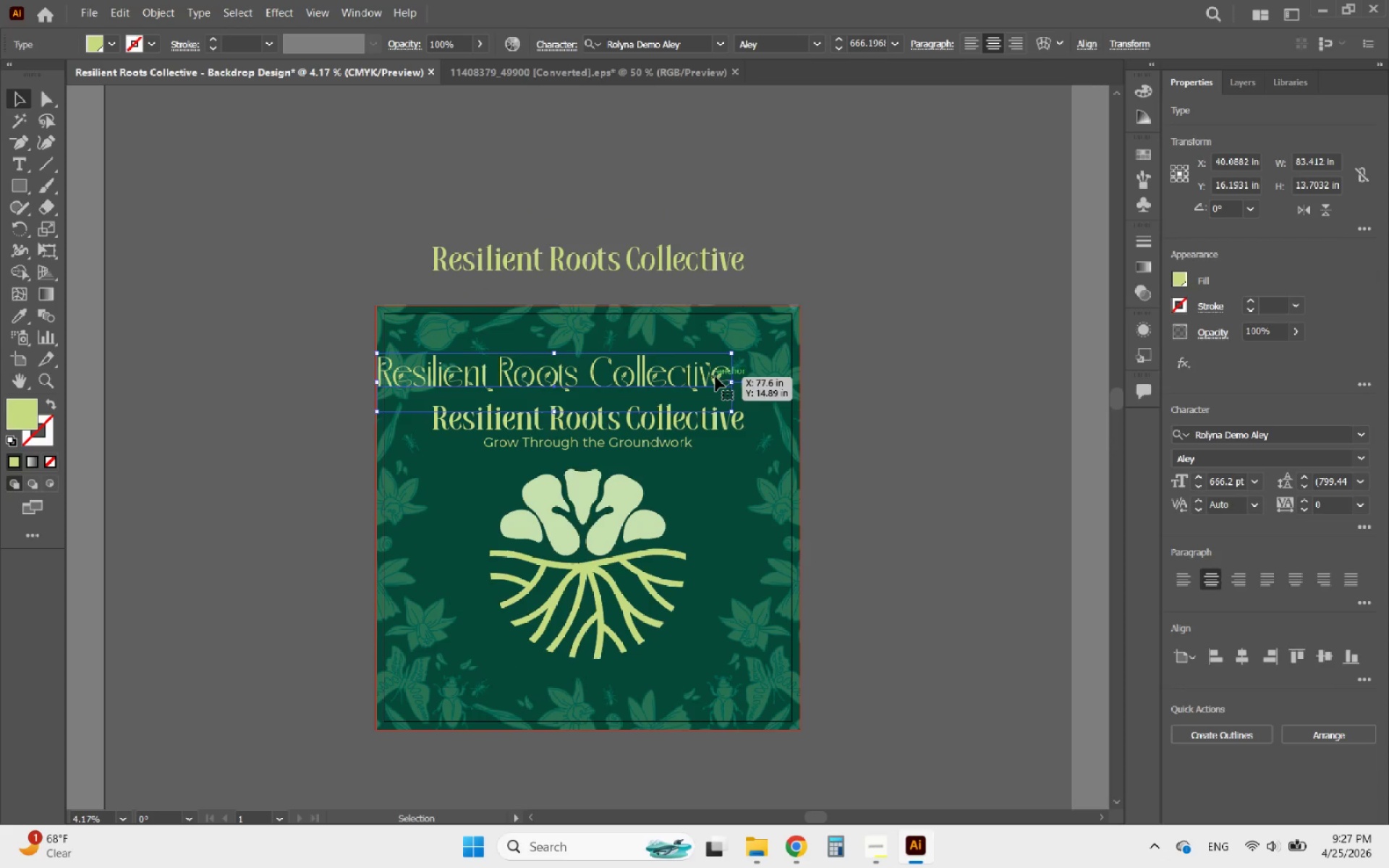 
left_click_drag(start_coordinate=[715, 377], to_coordinate=[765, 211])
 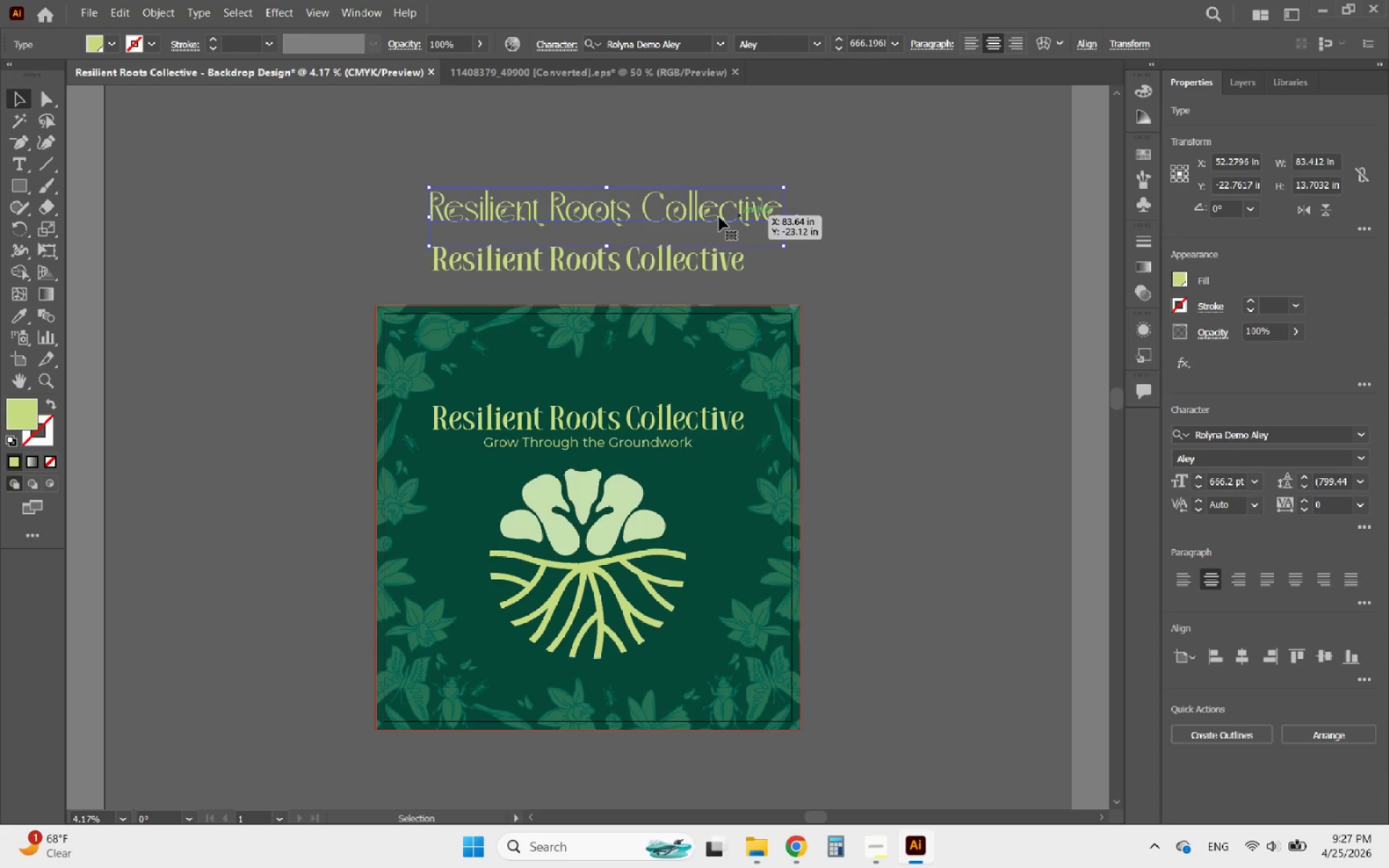 
hold_key(key=AltLeft, duration=0.92)
scroll: coordinate [516, 182], scroll_direction: up, amount: 5.0
 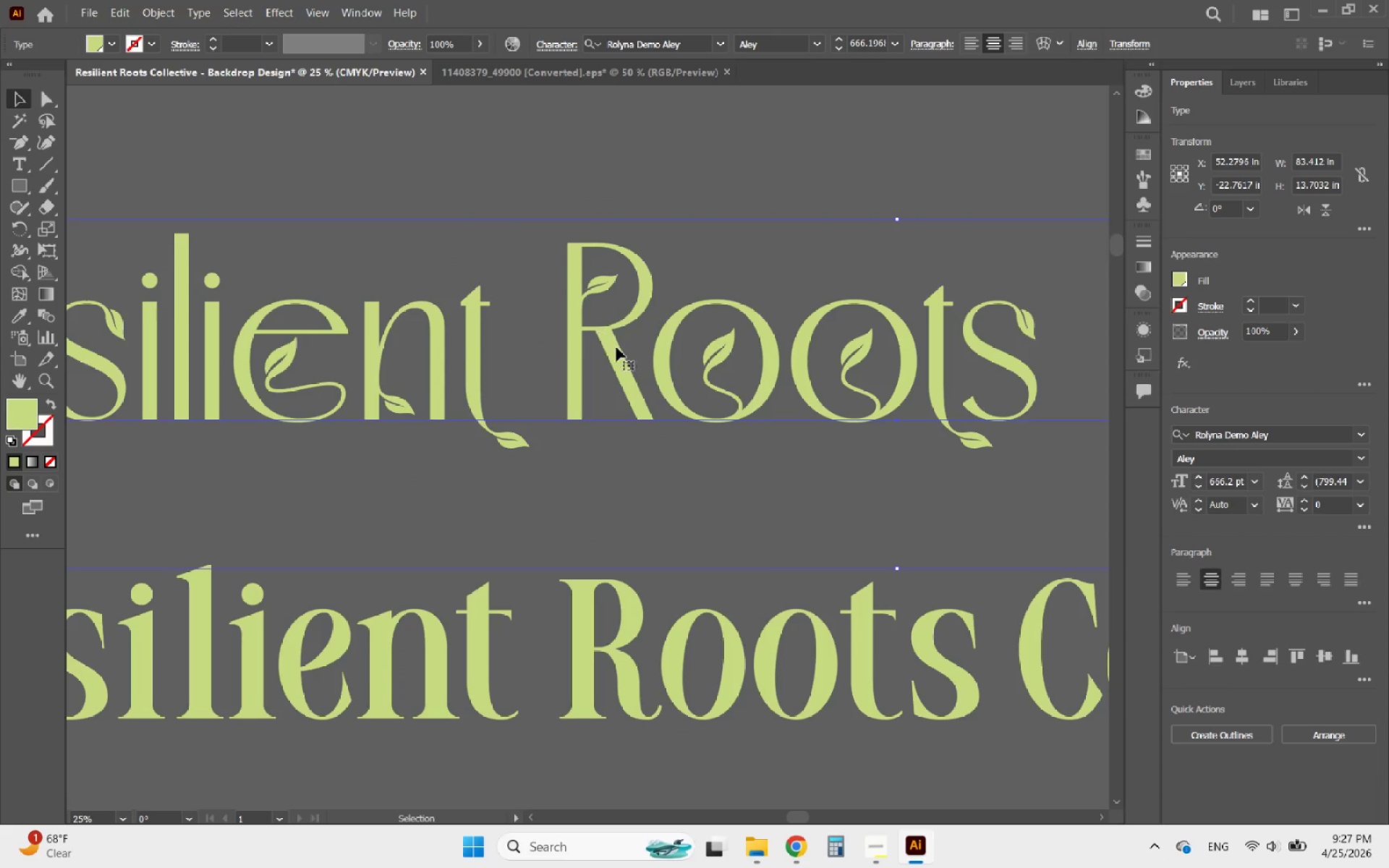 
hold_key(key=AltLeft, duration=1.88)
scroll: coordinate [747, 352], scroll_direction: up, amount: 2.0
 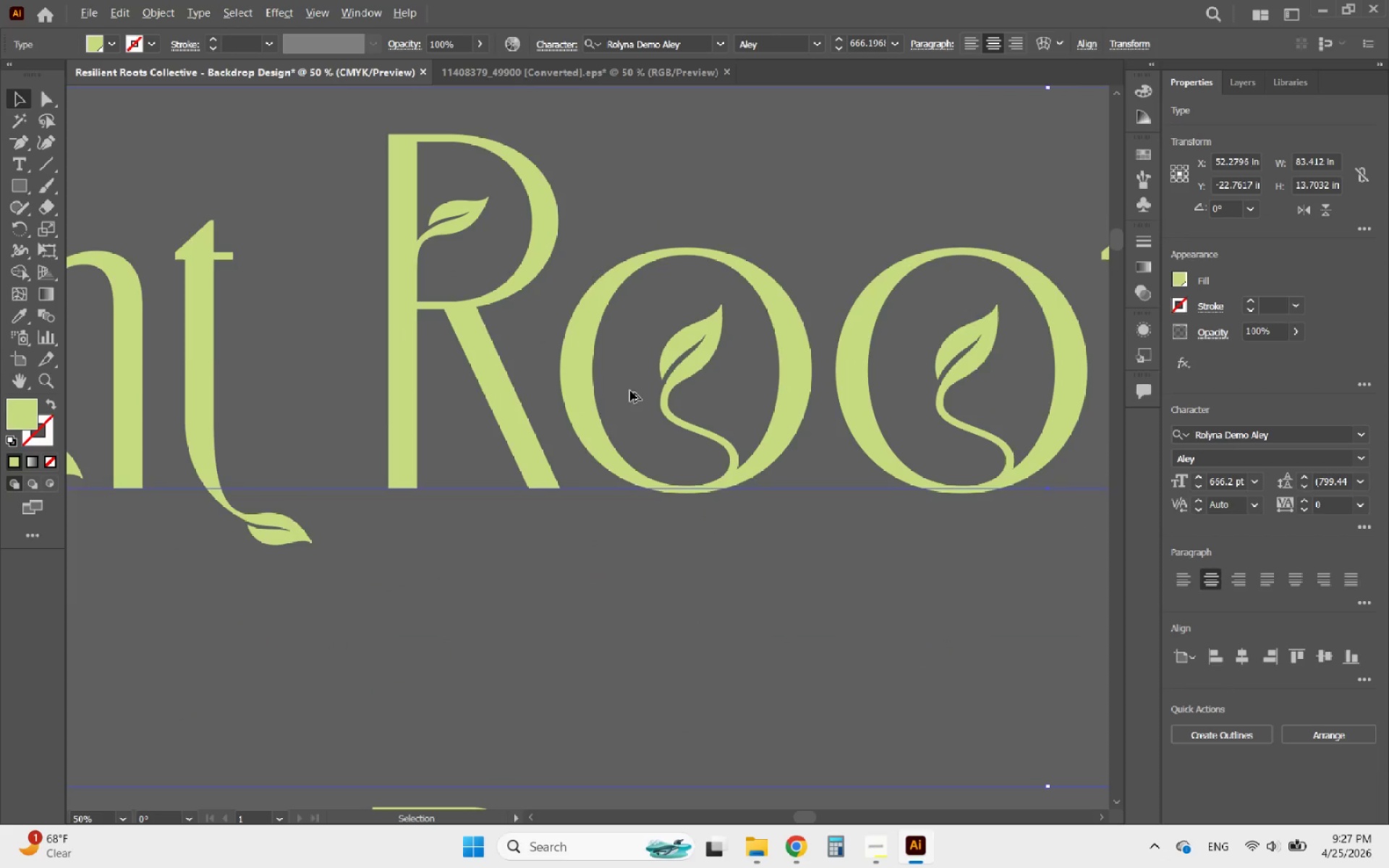 
scroll: coordinate [630, 391], scroll_direction: down, amount: 4.0
 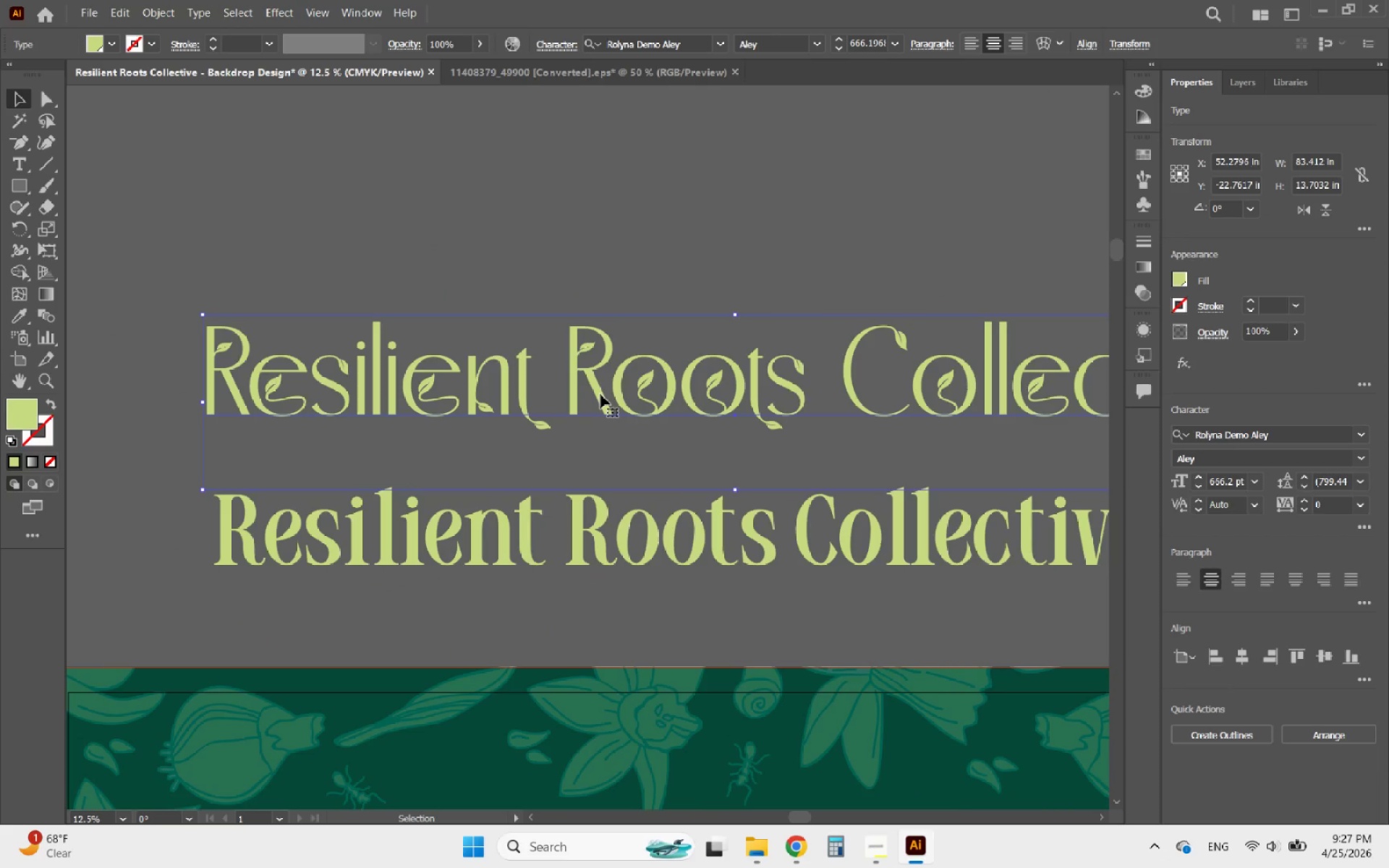 
double_click([600, 394])
 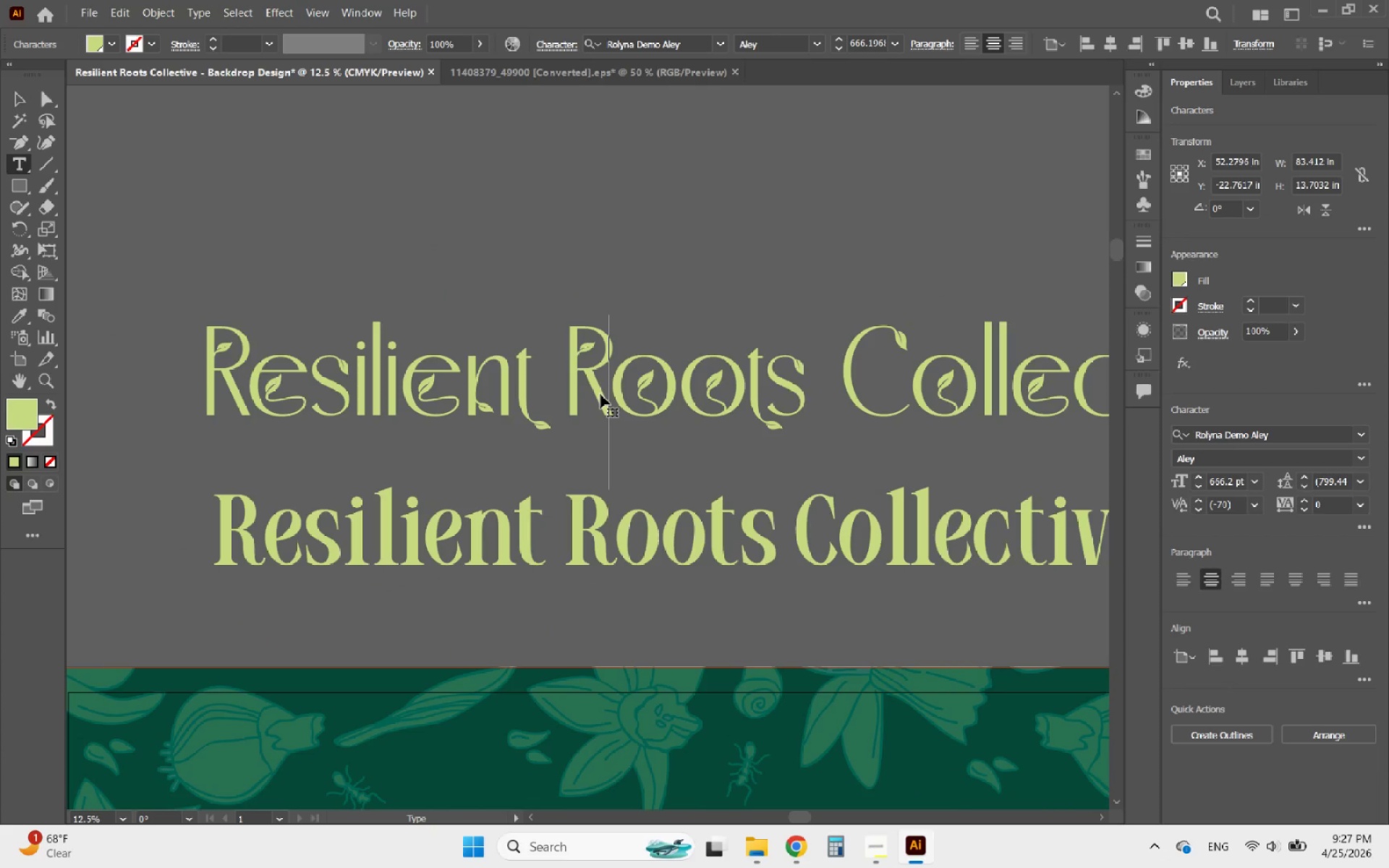 
left_click([600, 394])
 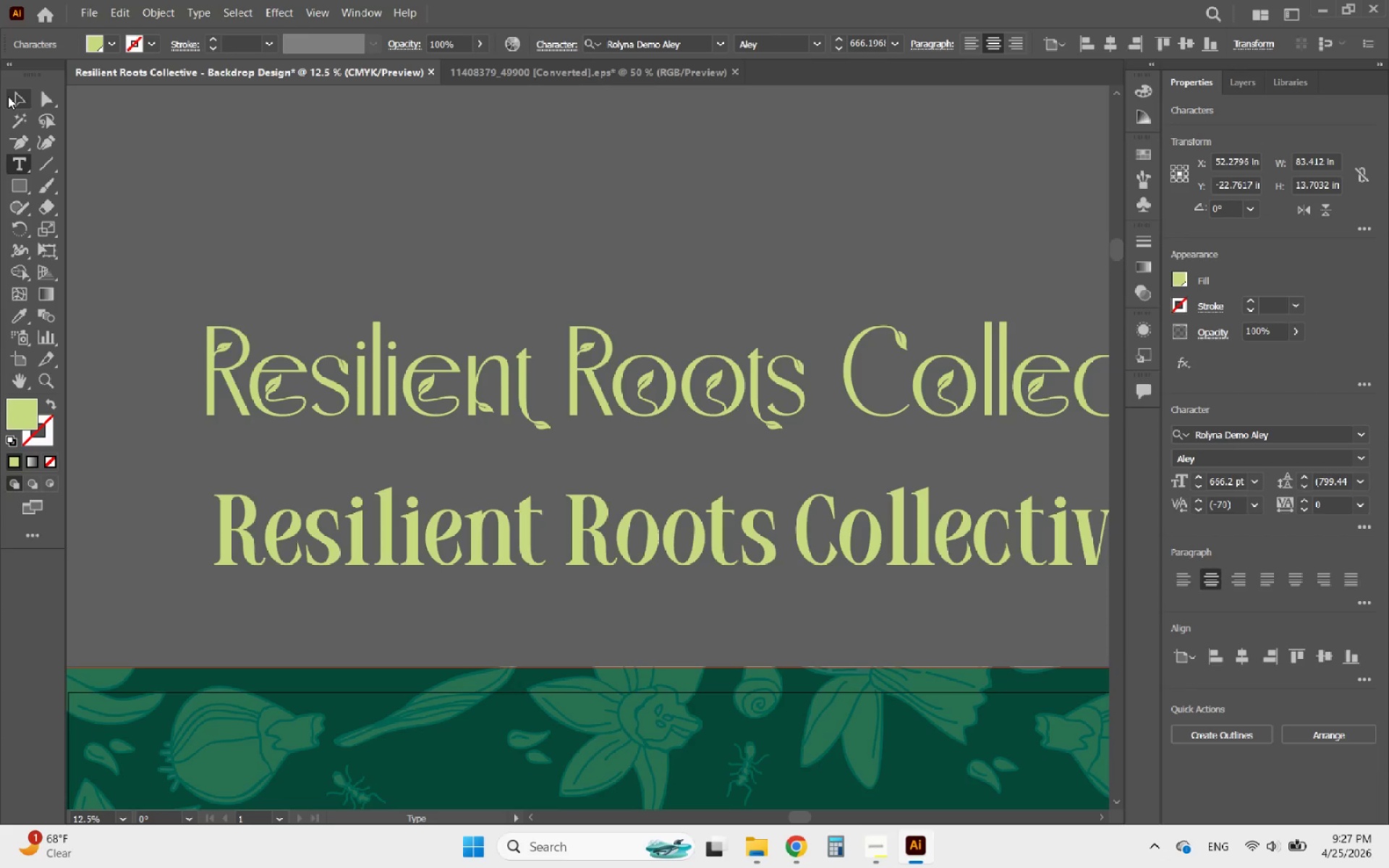 
left_click([16, 95])
 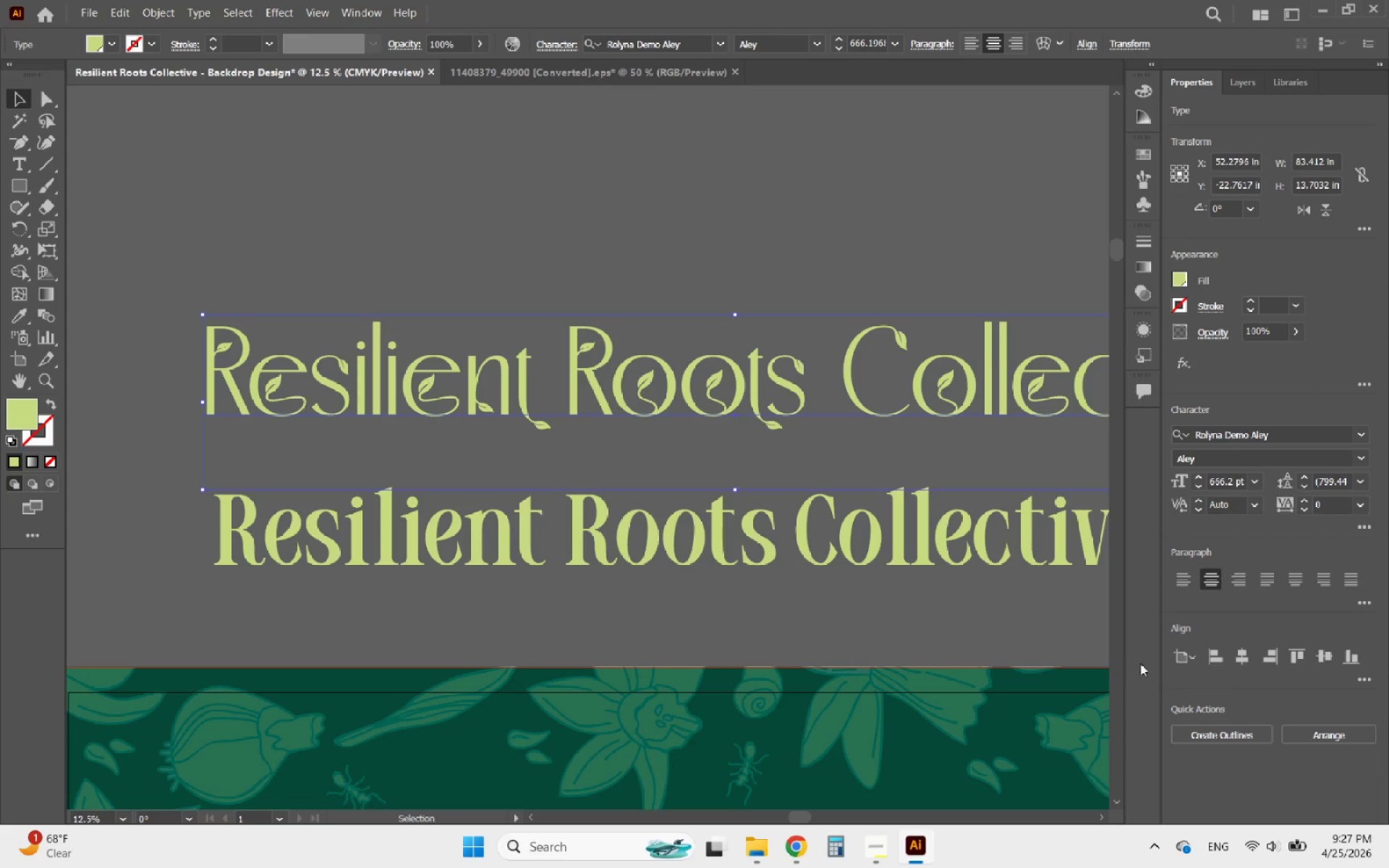 
left_click([1204, 725])
 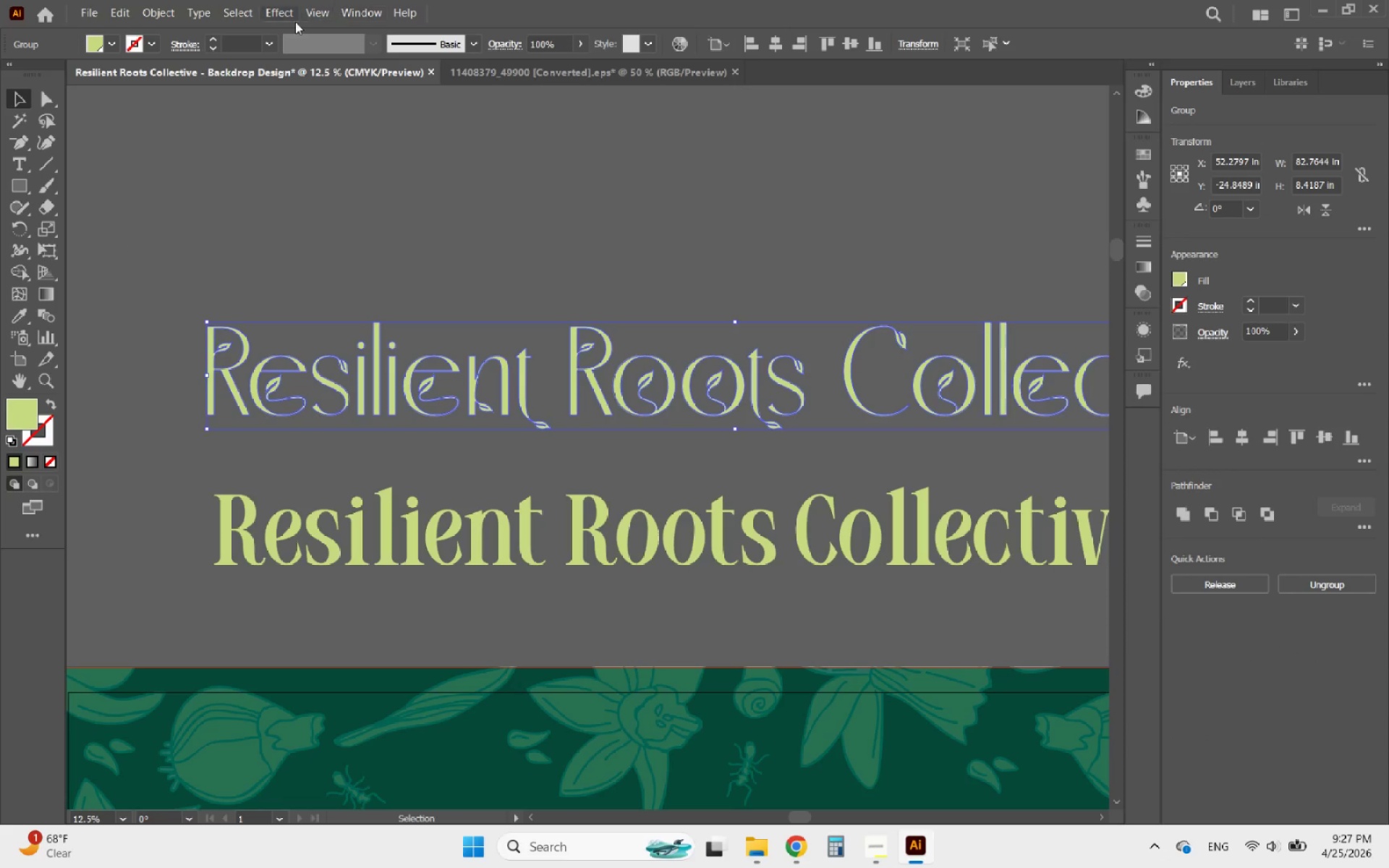 
left_click([132, 13])
 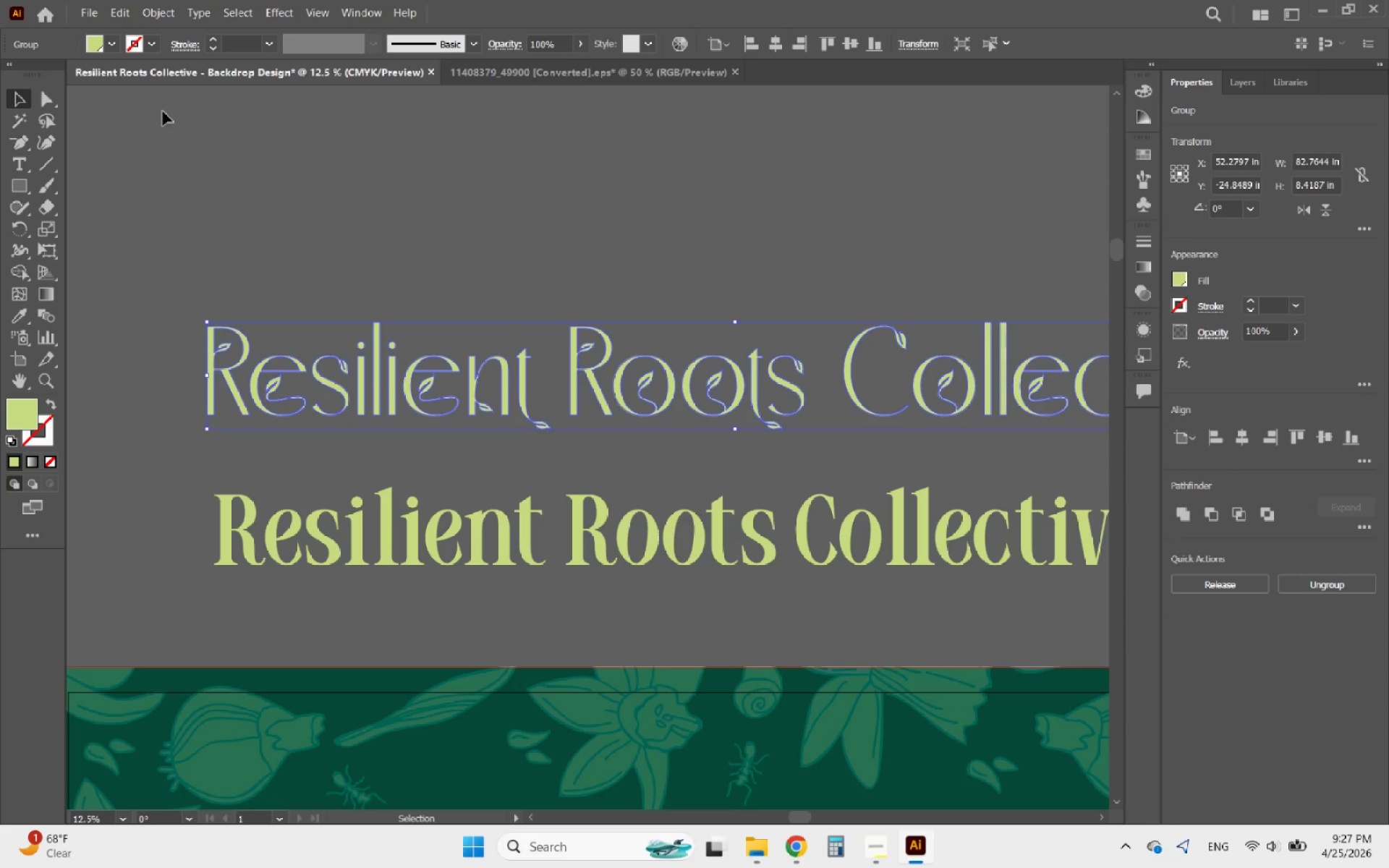 
left_click([155, 19])
 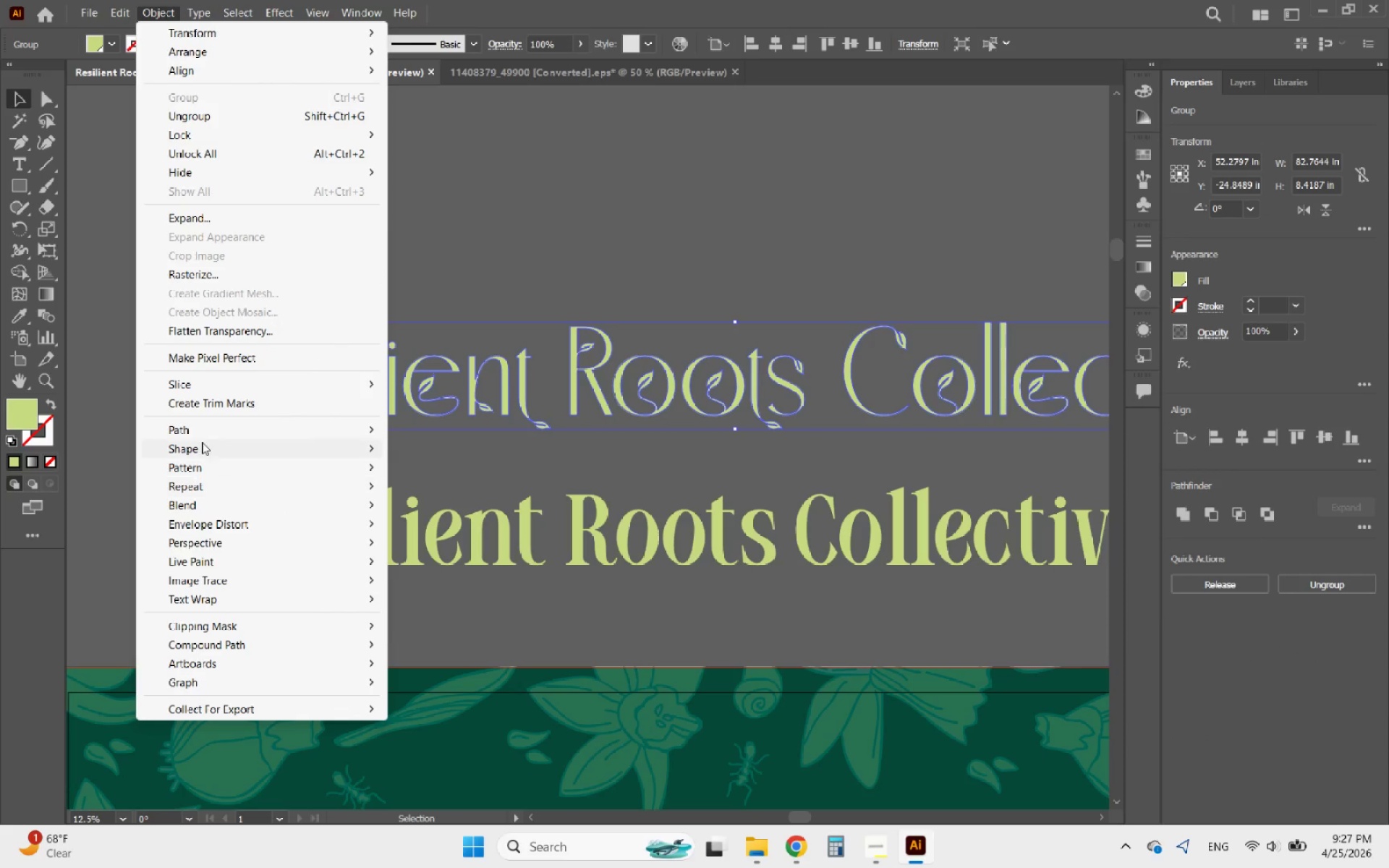 
left_click([201, 432])
 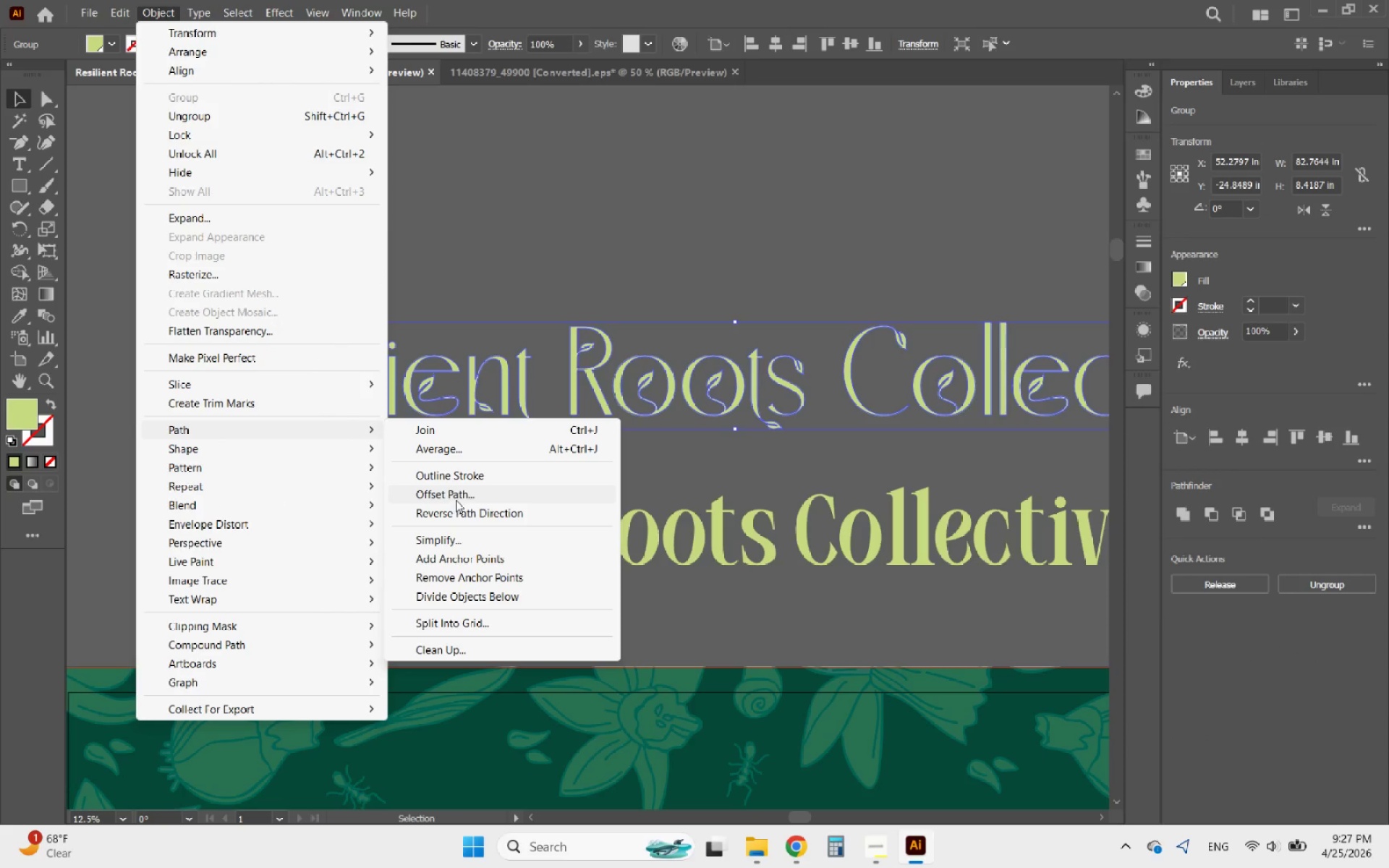 
left_click([453, 493])
 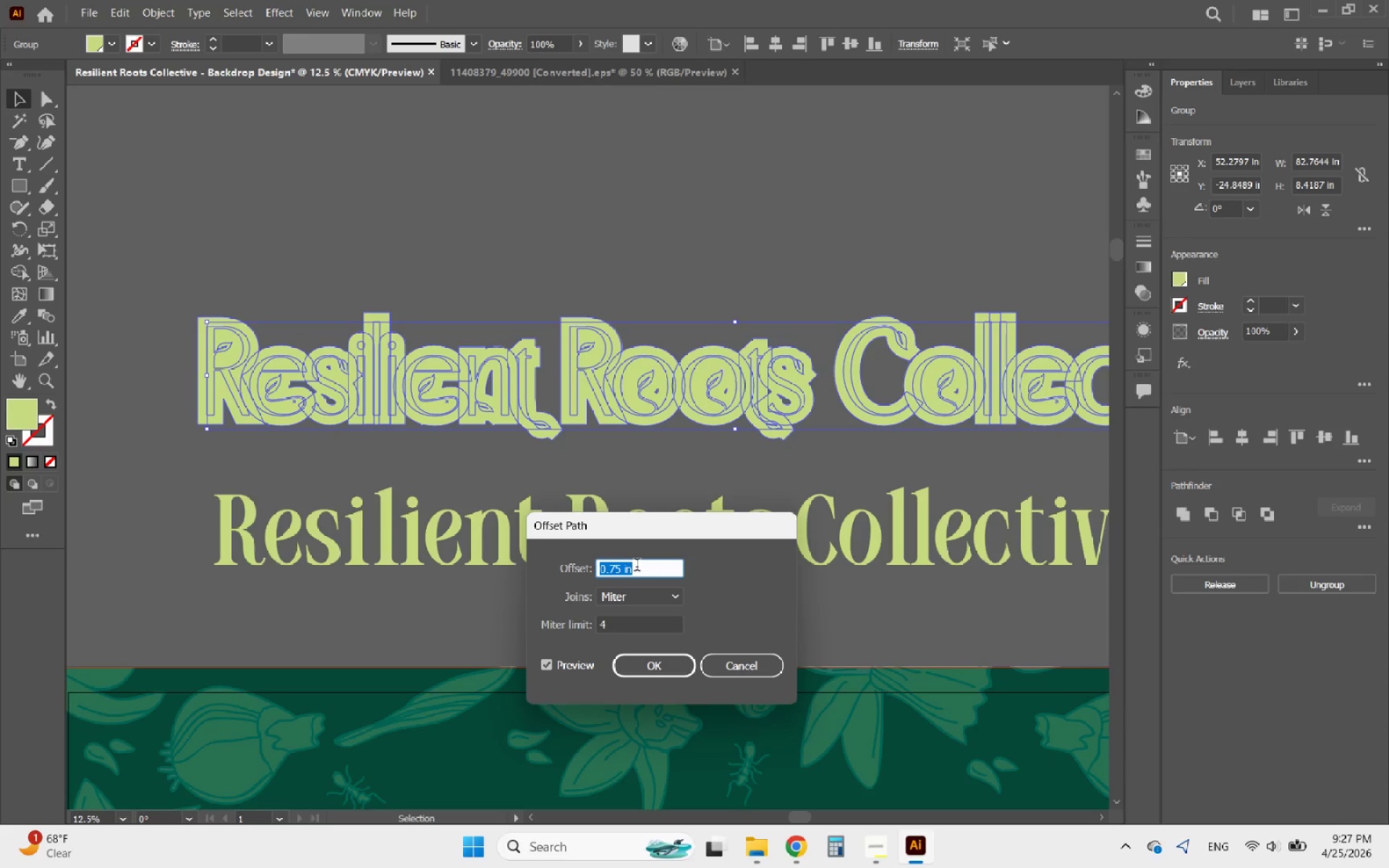 
scroll: coordinate [637, 567], scroll_direction: down, amount: 9.0
 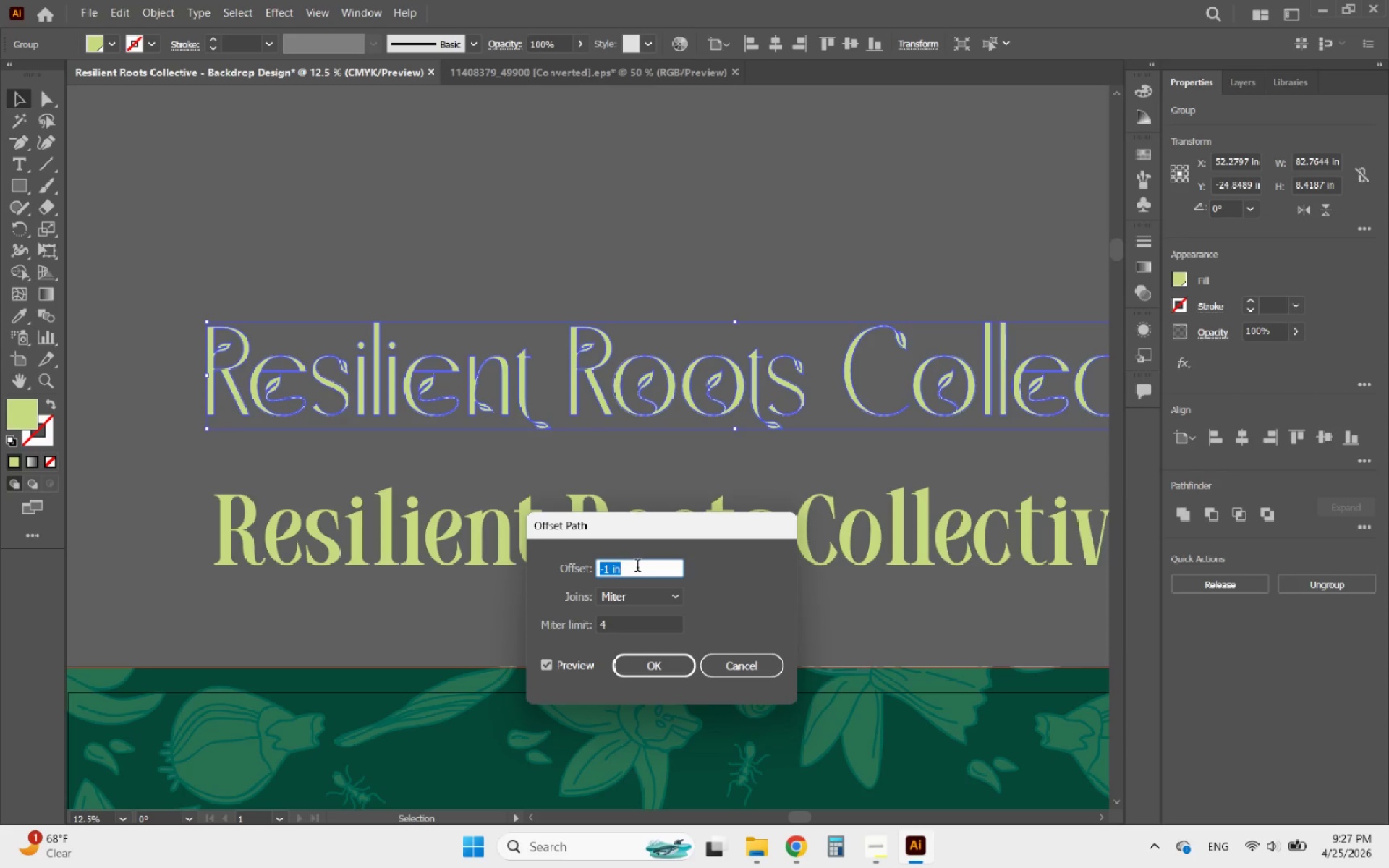 
scroll: coordinate [634, 569], scroll_direction: up, amount: 9.0
 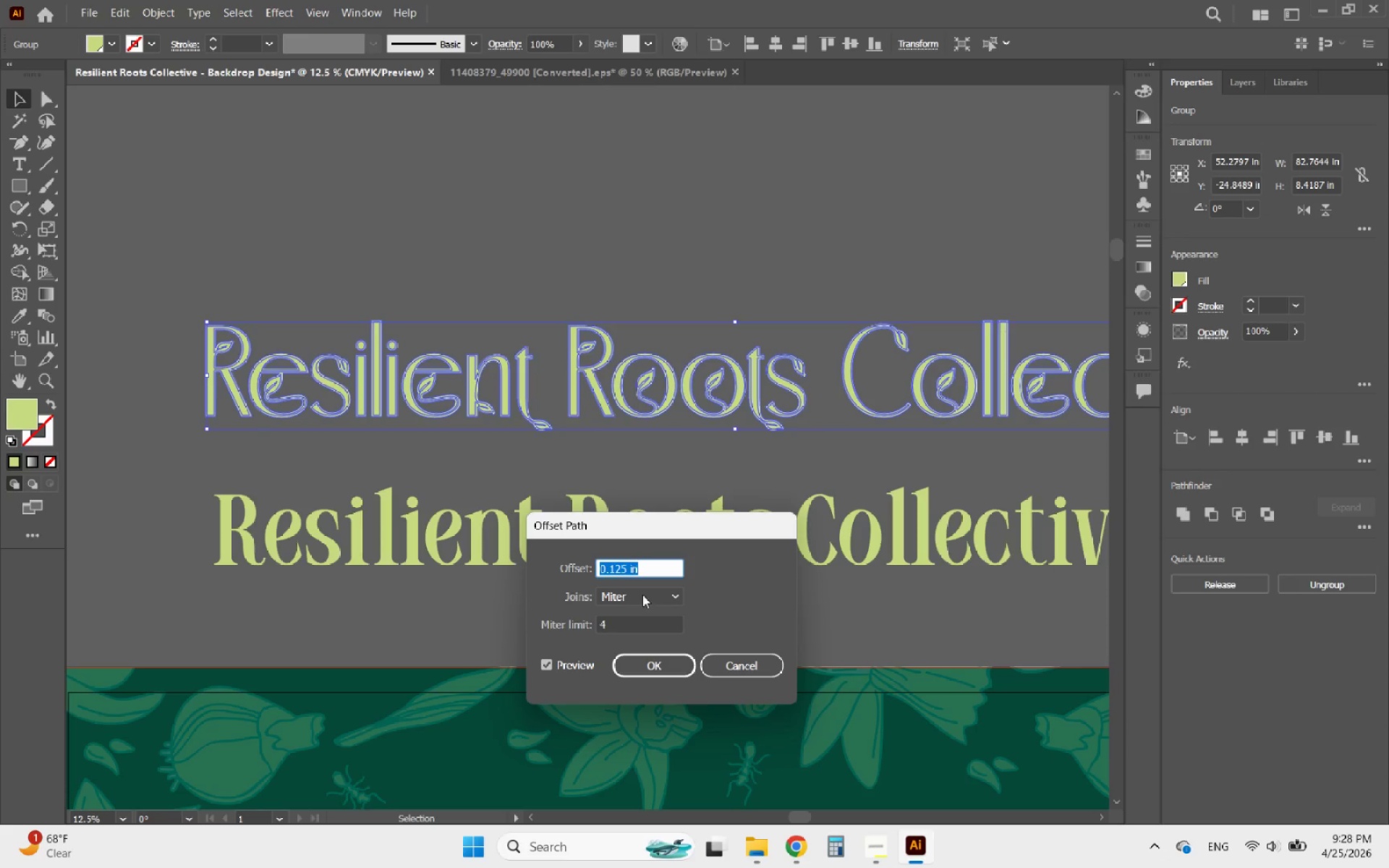 
left_click([649, 673])
 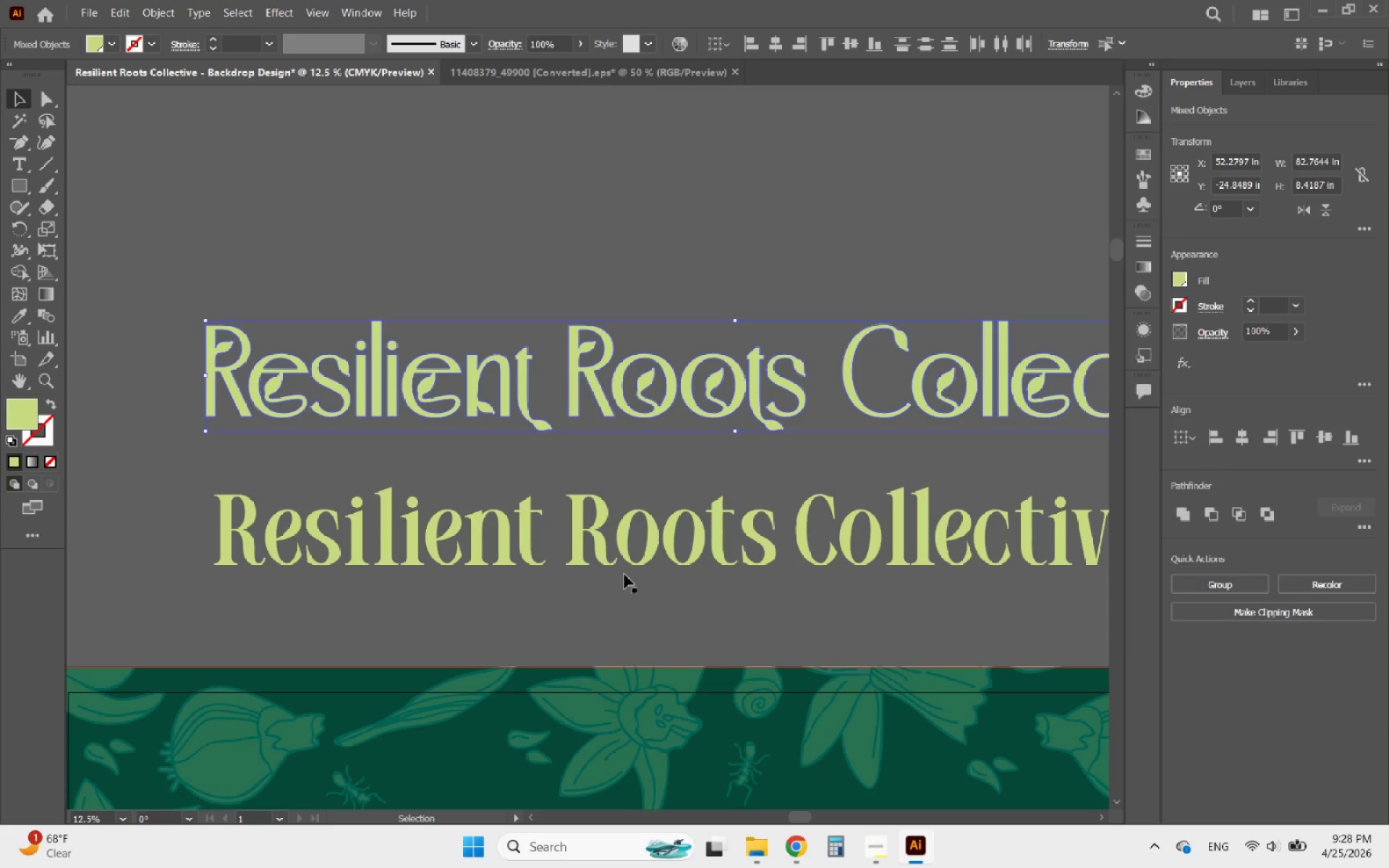 
hold_key(key=AltLeft, duration=1.39)
scroll: coordinate [595, 308], scroll_direction: up, amount: 3.0
 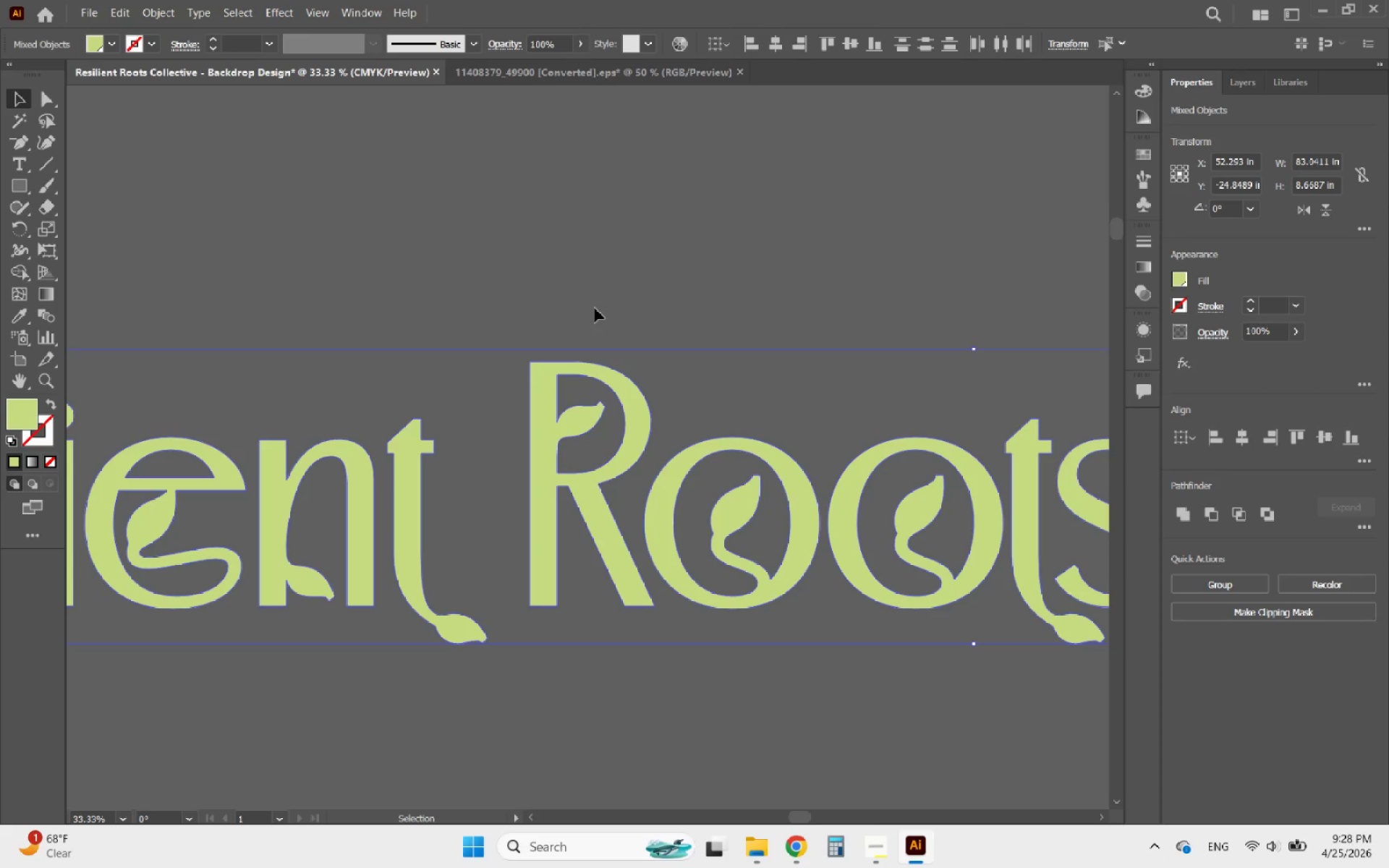 
key(Control+Z)
 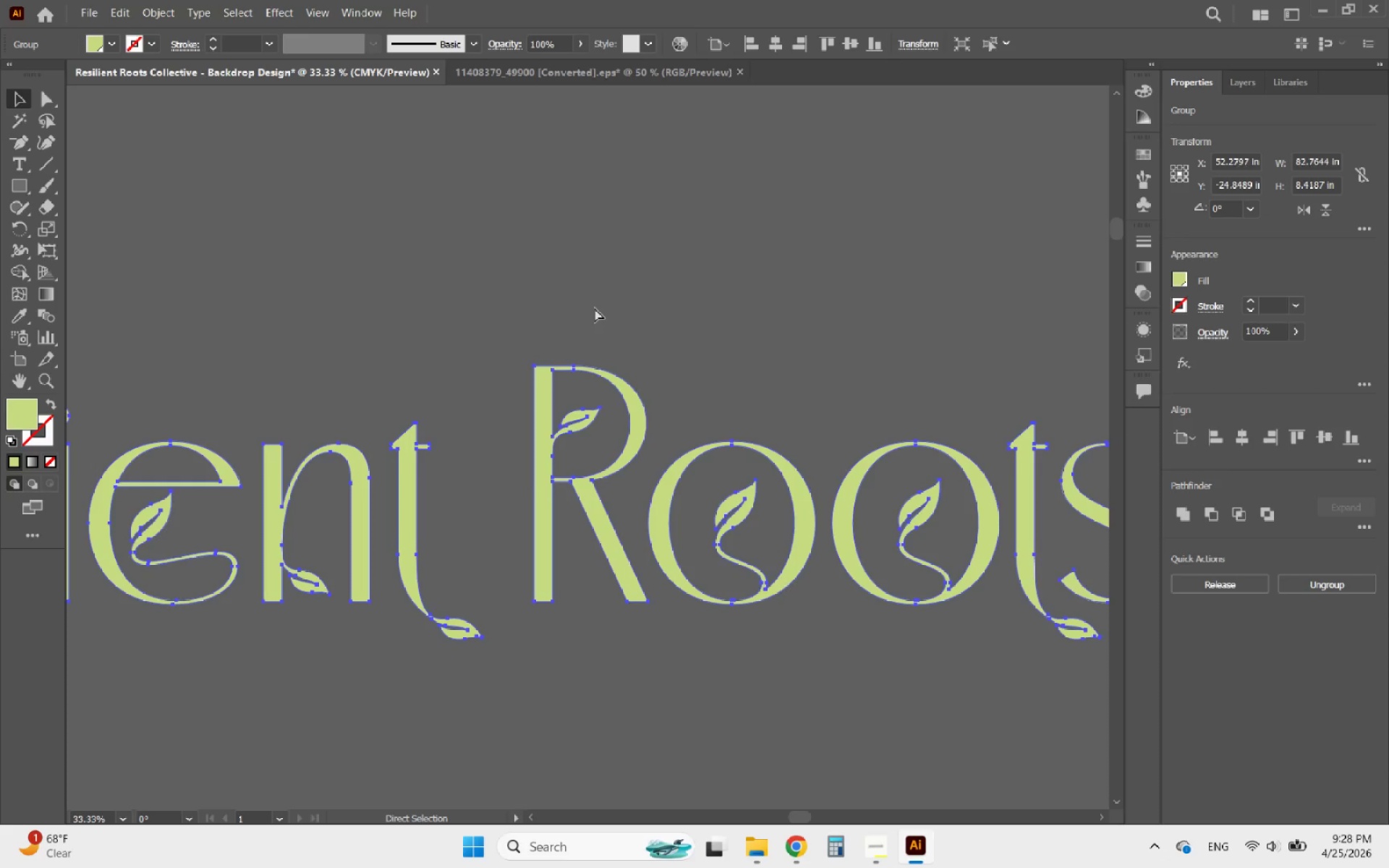 
key(Control+Z)
 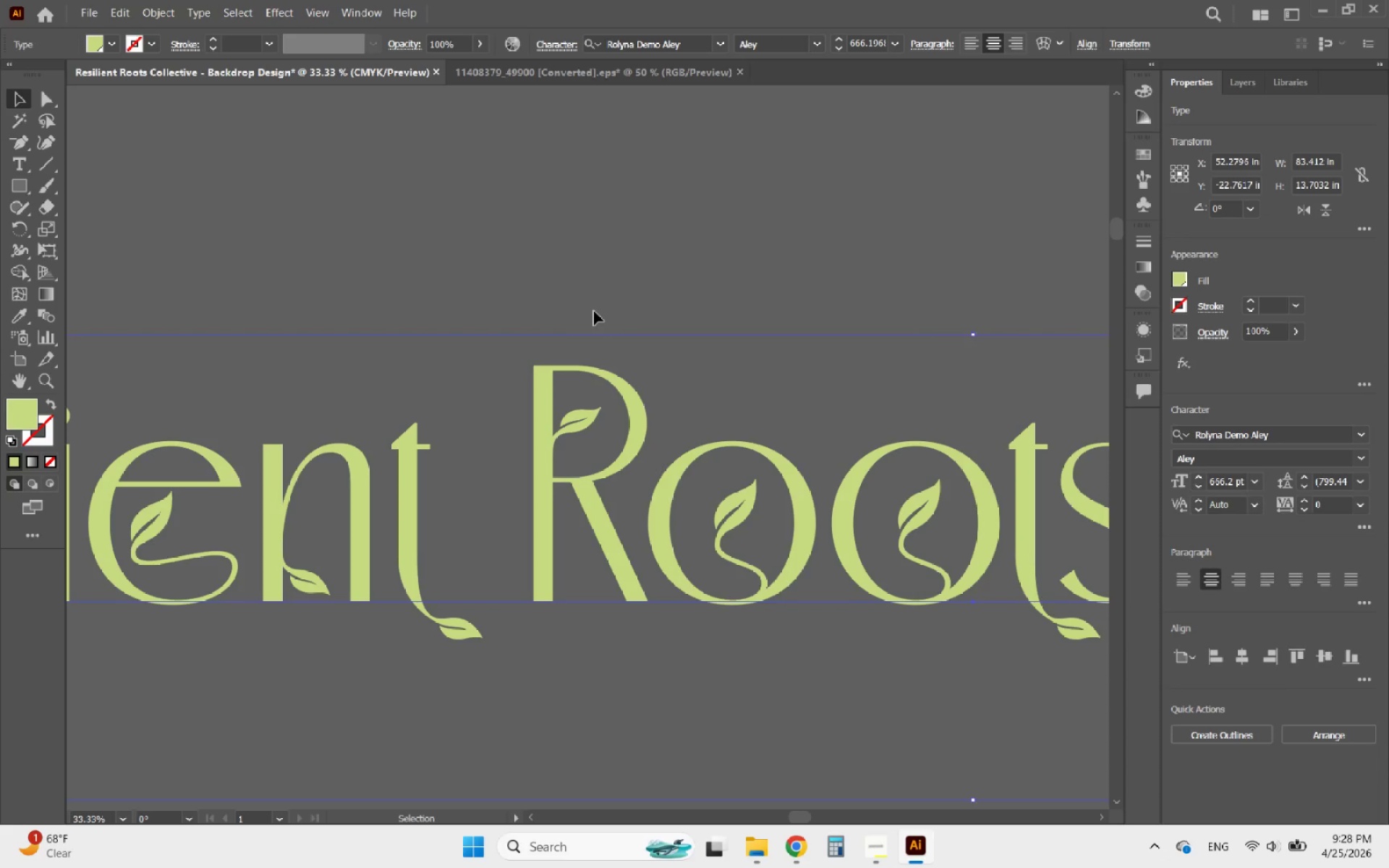 
hold_key(key=AltLeft, duration=0.41)
scroll: coordinate [593, 312], scroll_direction: down, amount: 2.0
 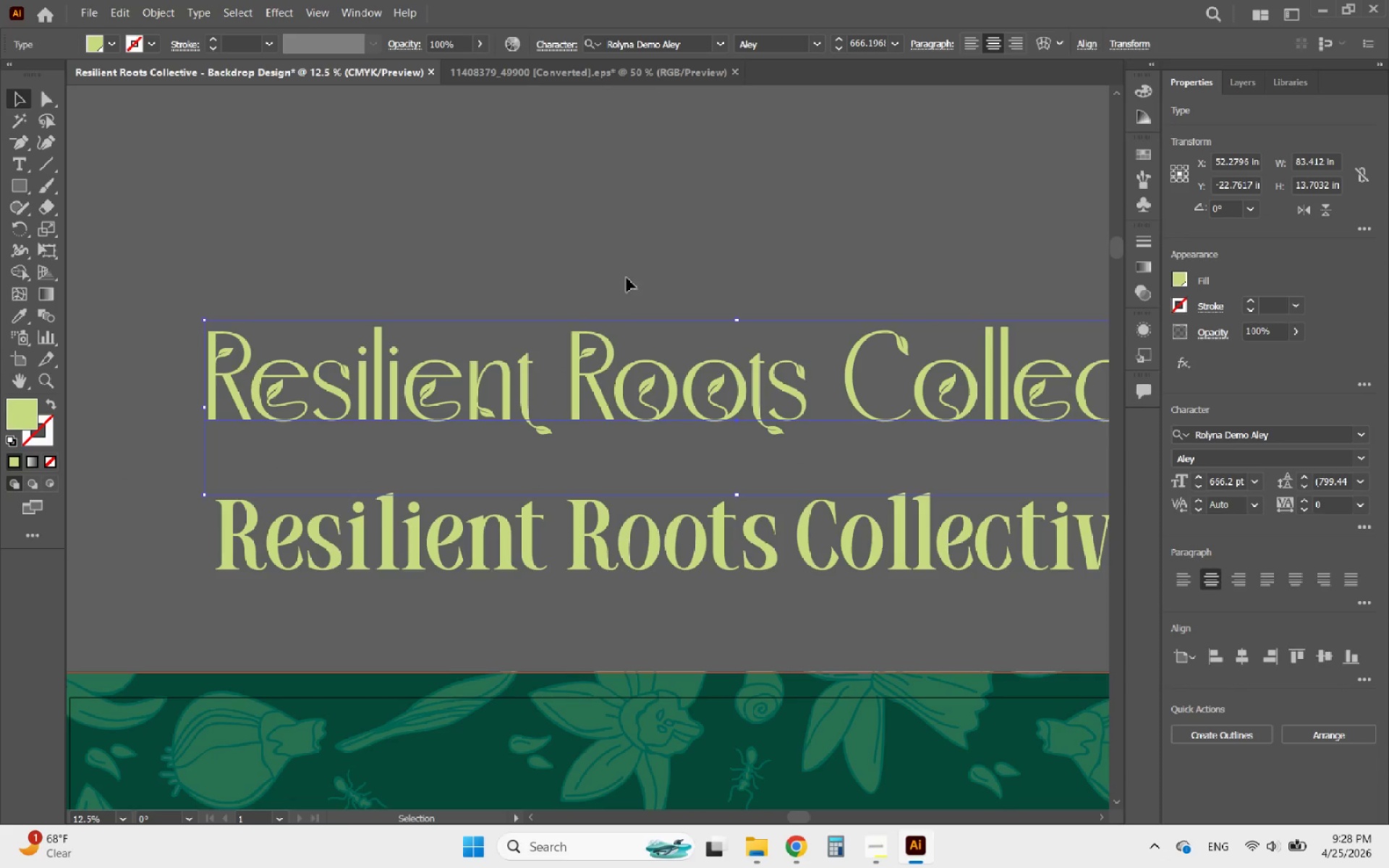 
key(Alt+AltLeft)
 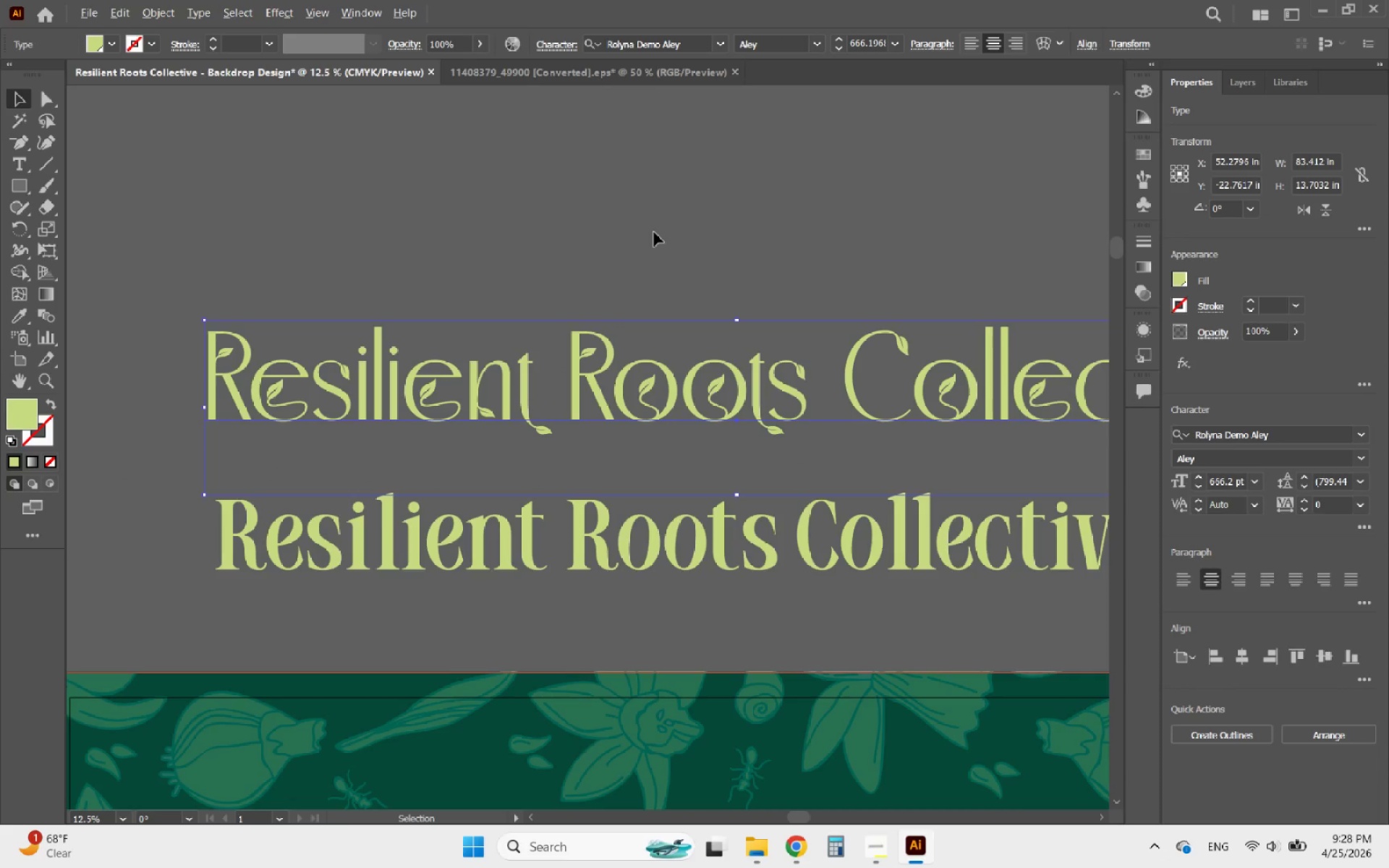 
left_click([654, 232])
 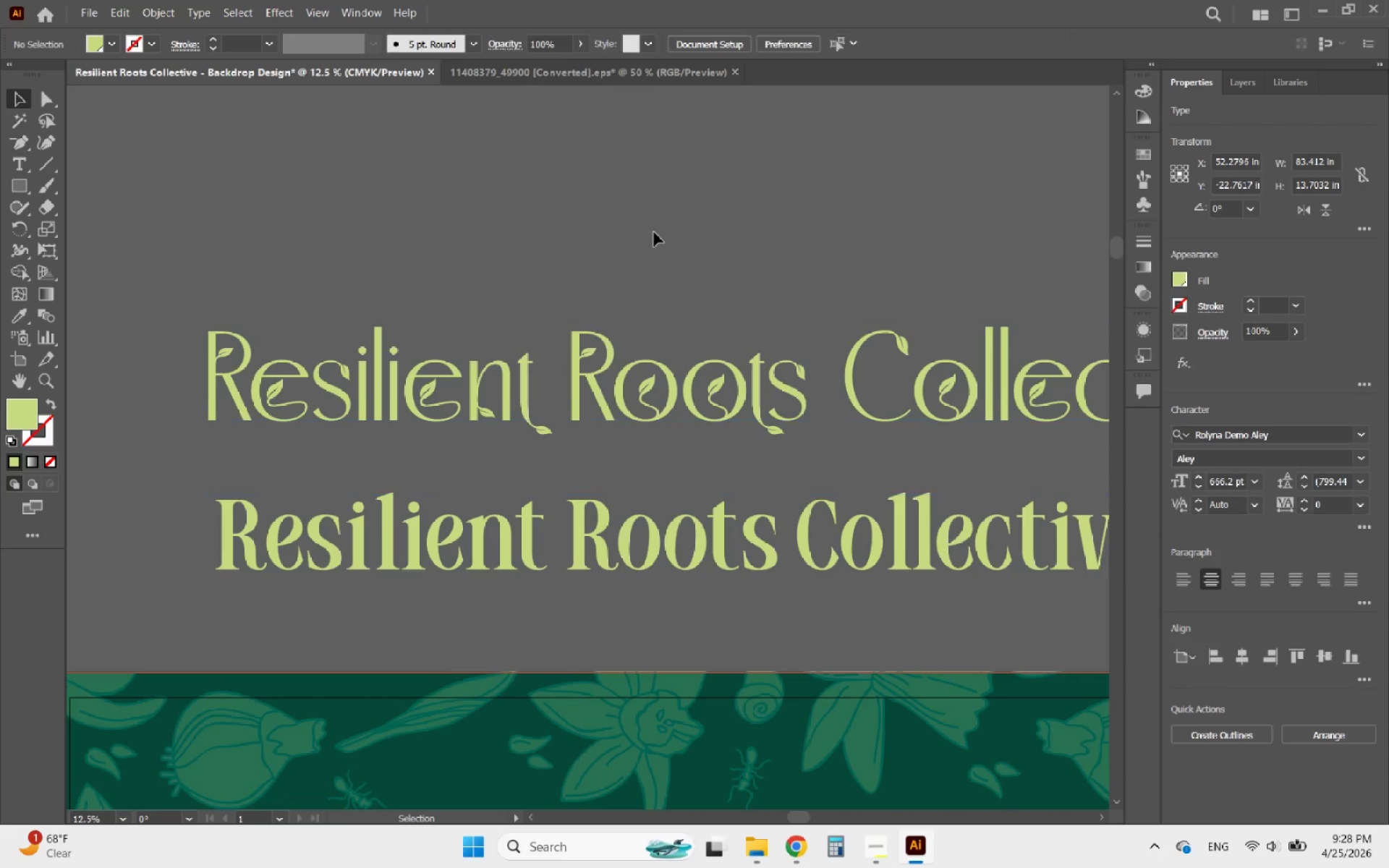 
hold_key(key=AltLeft, duration=1.45)
scroll: coordinate [590, 212], scroll_direction: down, amount: 3.0
 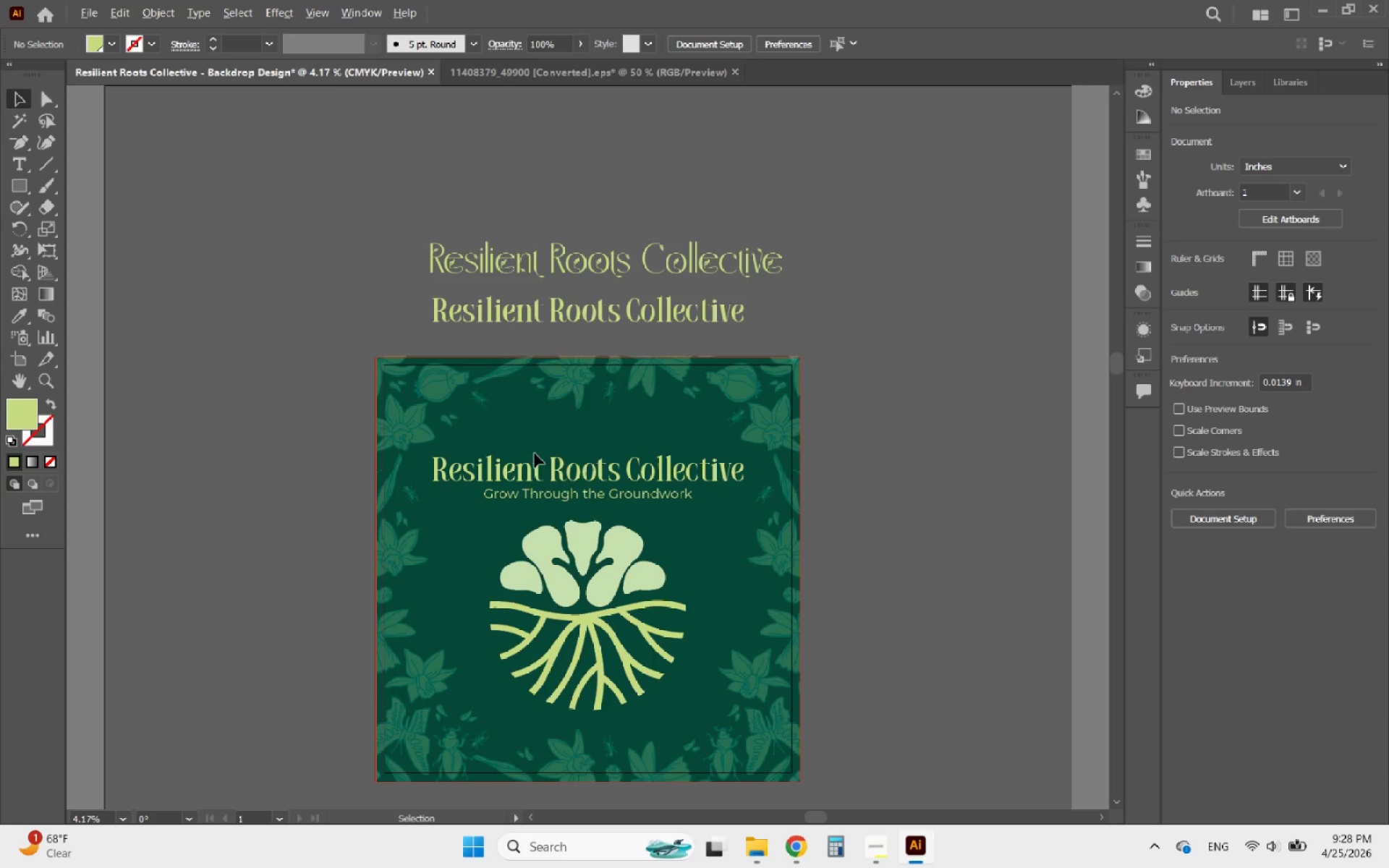 
scroll: coordinate [532, 465], scroll_direction: up, amount: 1.0
 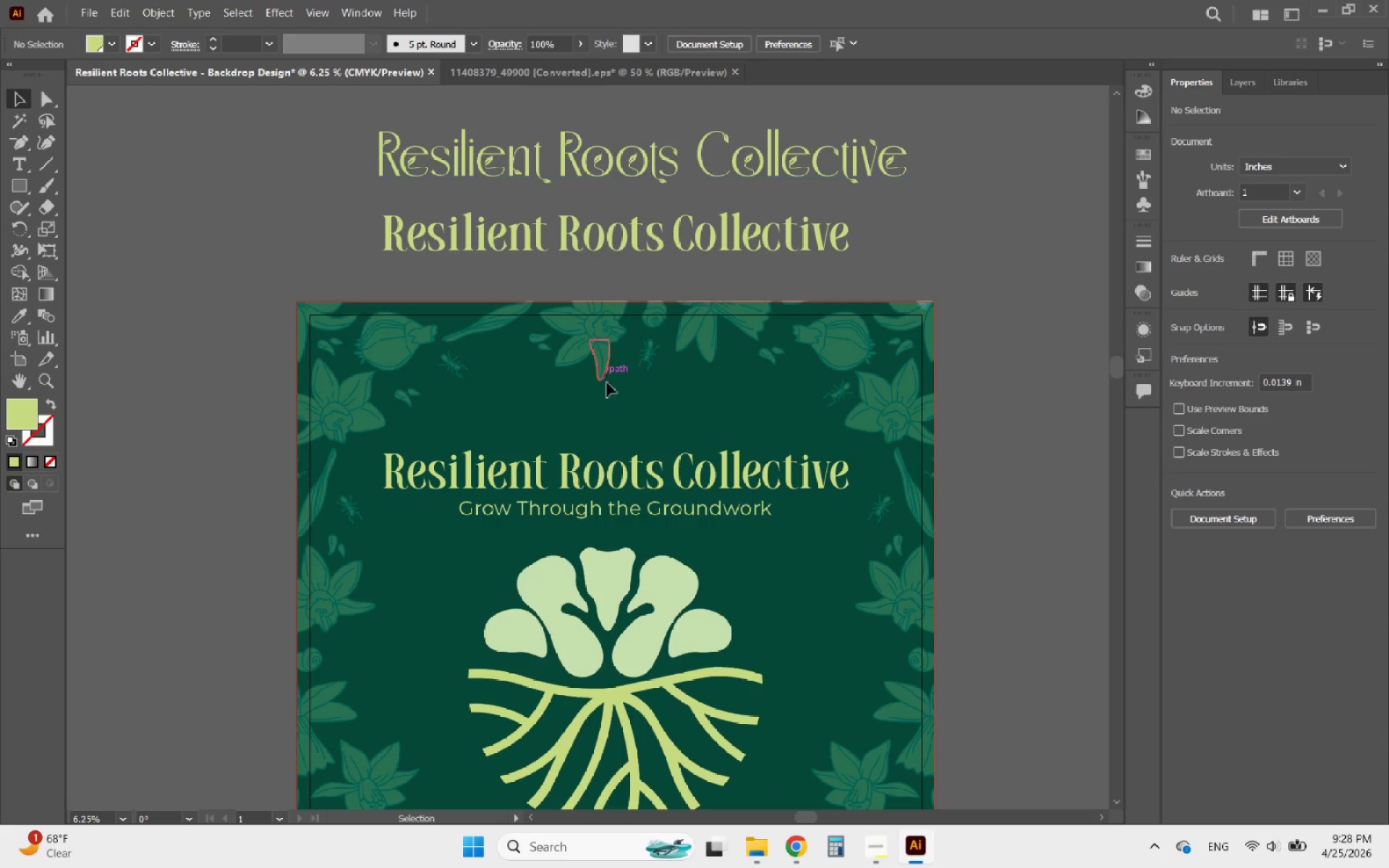 
hold_key(key=AltLeft, duration=0.44)
scroll: coordinate [600, 456], scroll_direction: down, amount: 2.0
 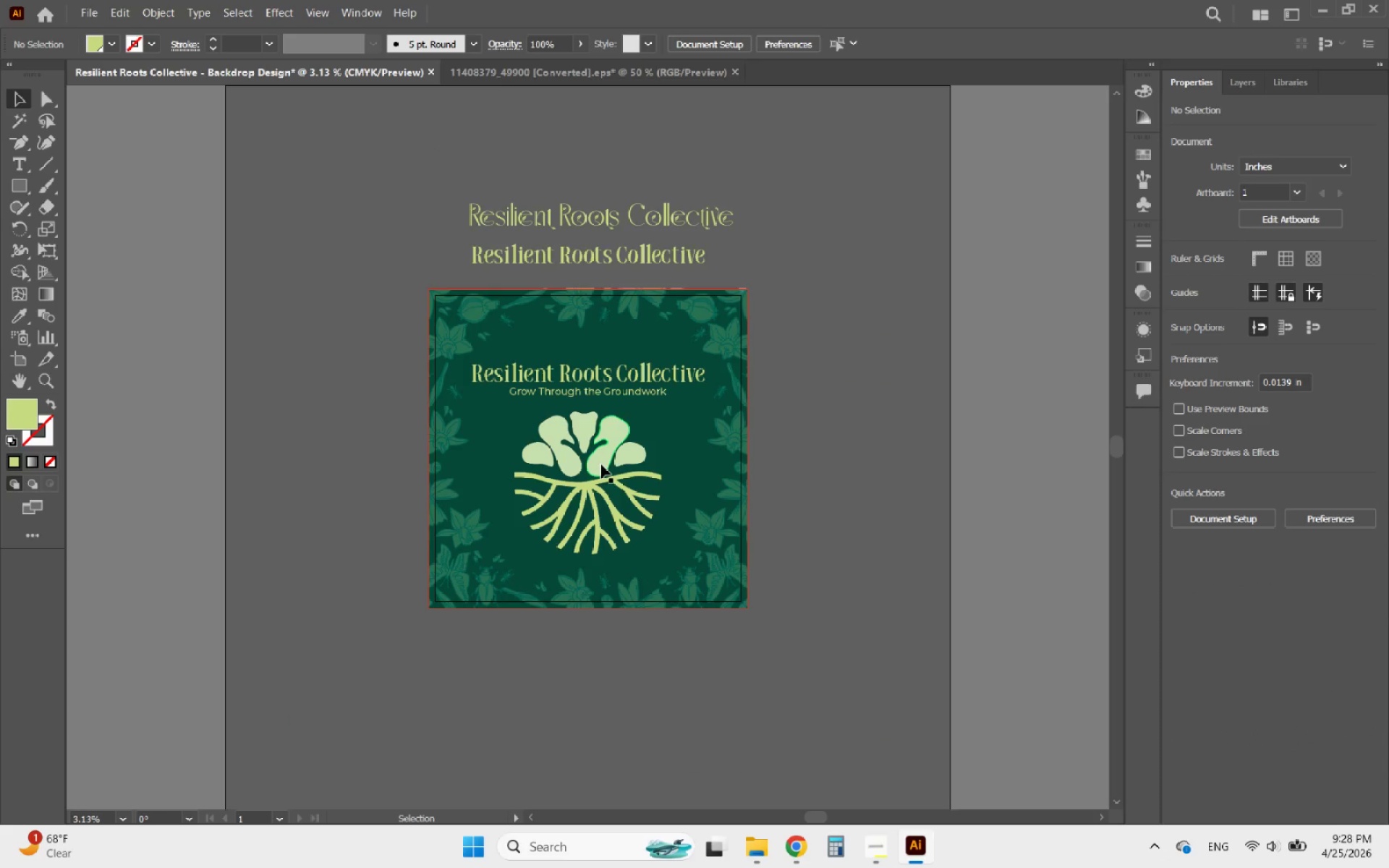 
hold_key(key=AltLeft, duration=0.56)
scroll: coordinate [596, 409], scroll_direction: up, amount: 1.0
 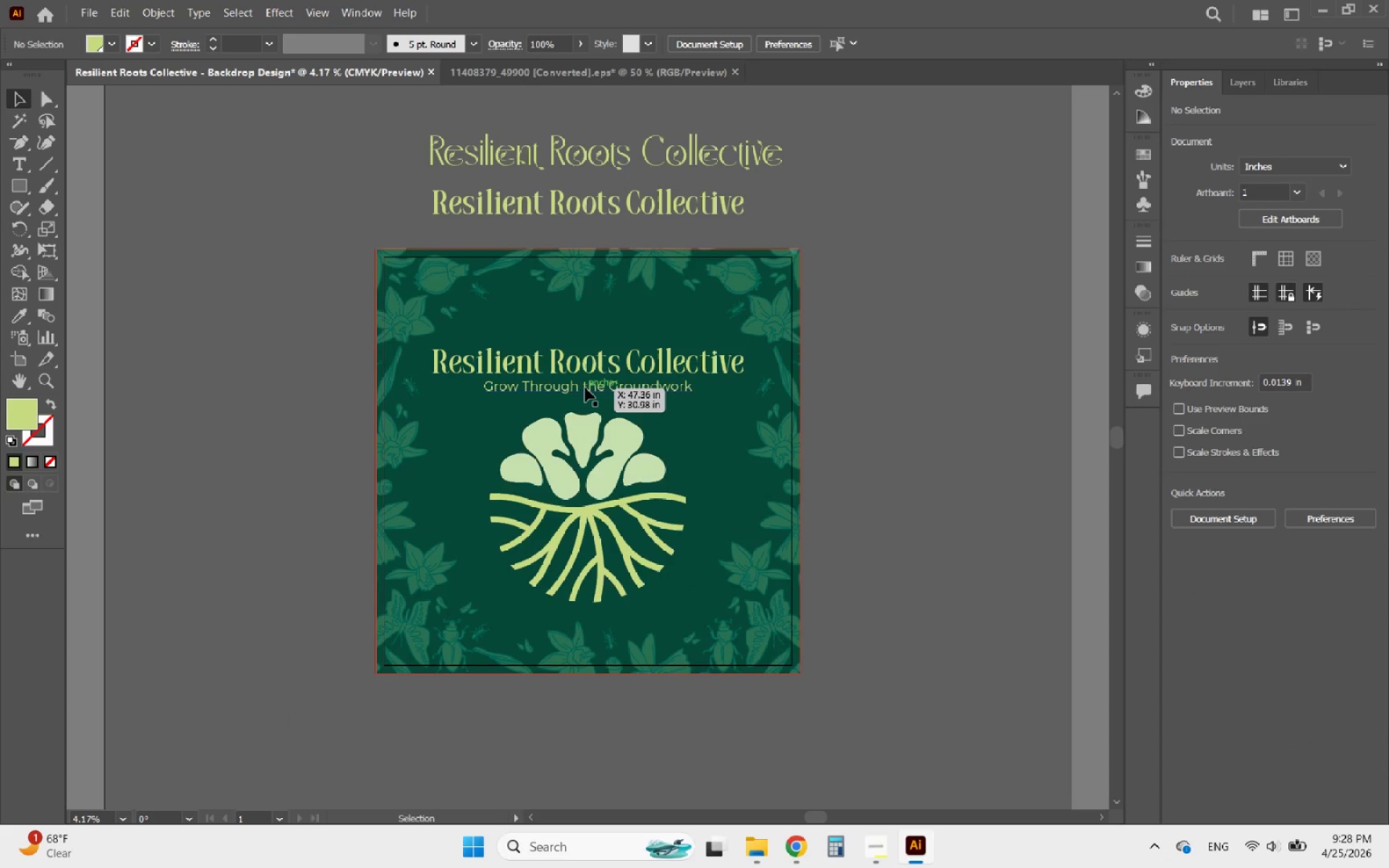 
hold_key(key=ShiftLeft, duration=1.06)
left_click([585, 388])
 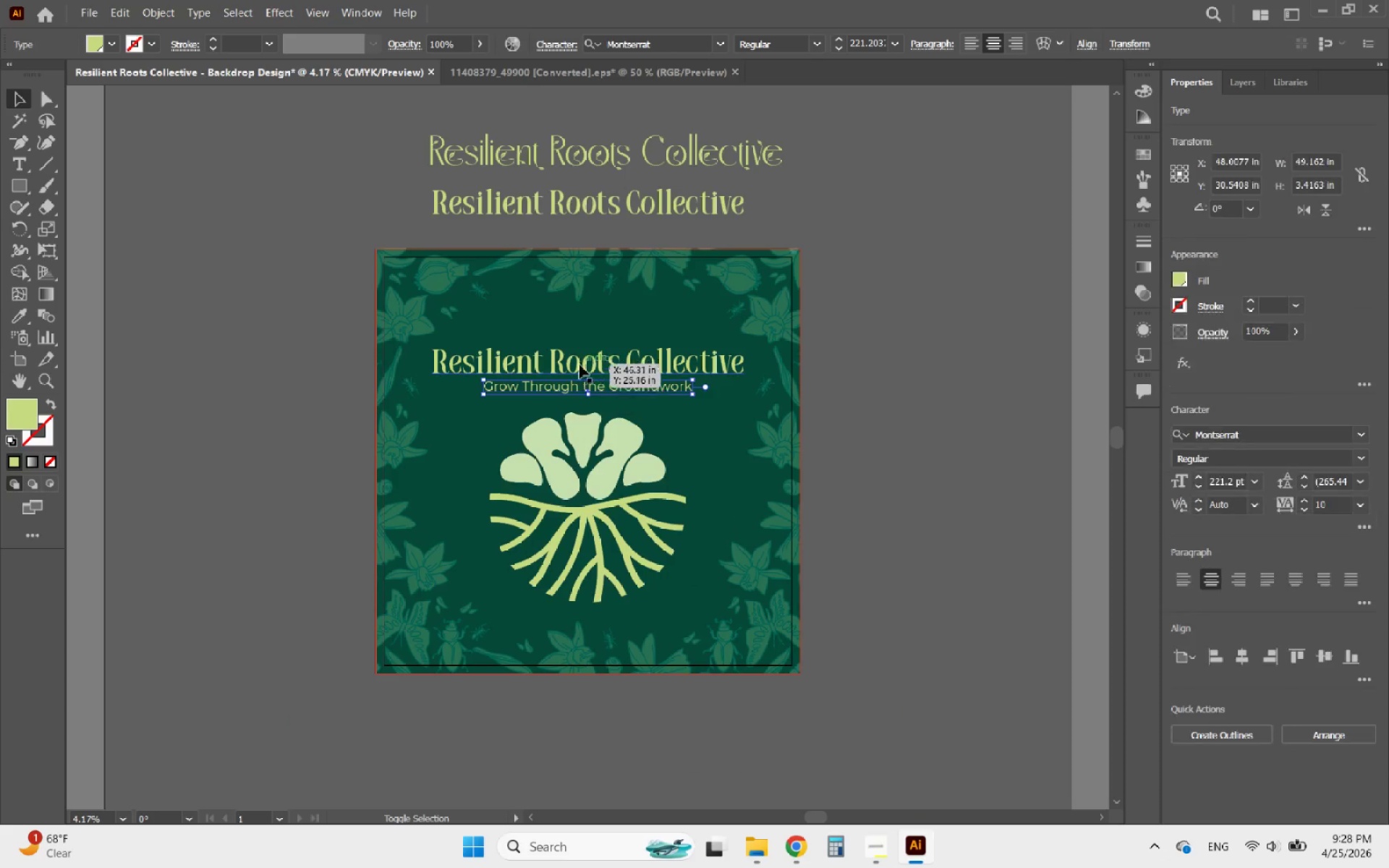 
left_click([578, 362])
 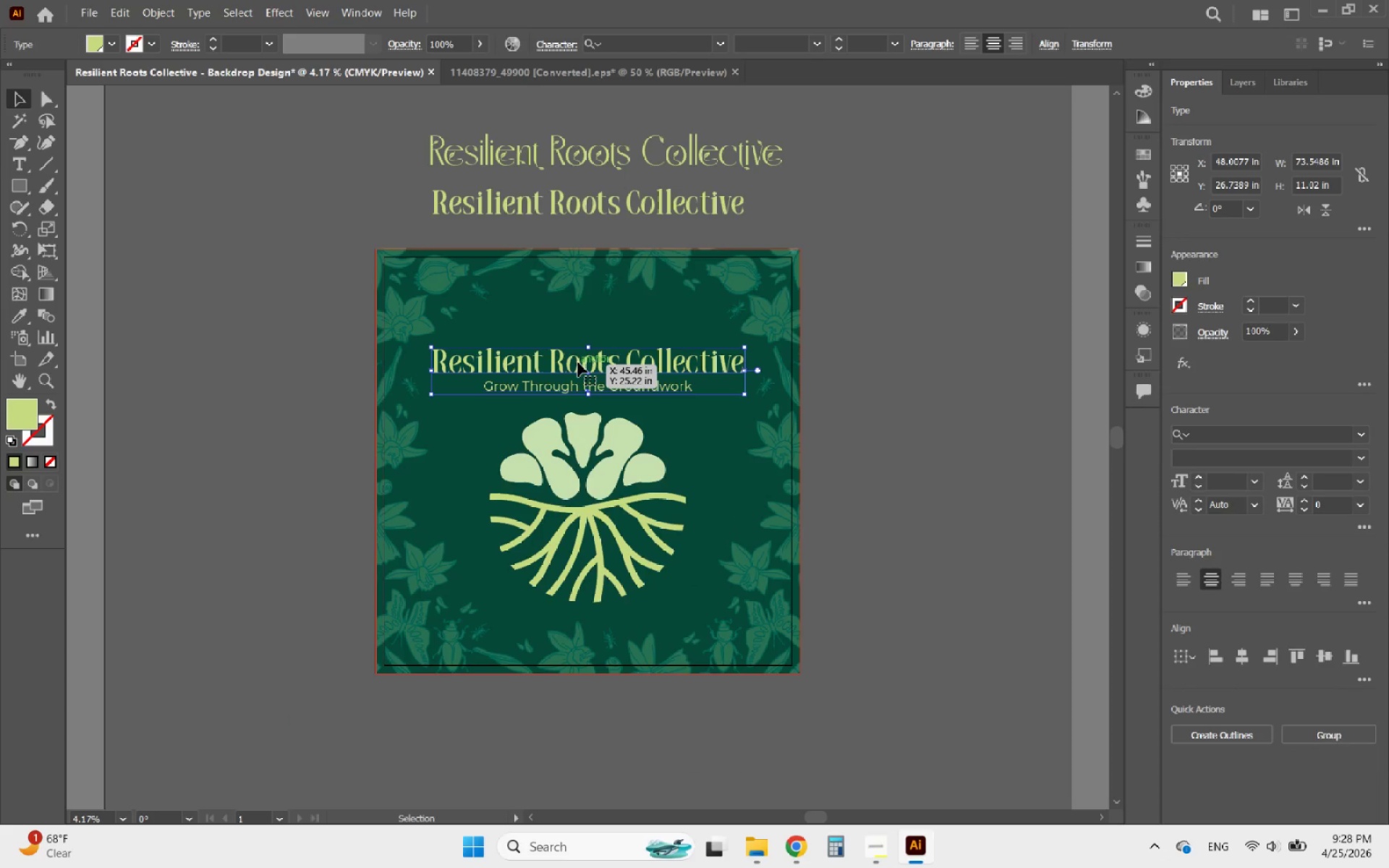 
left_click_drag(start_coordinate=[578, 362], to_coordinate=[180, 393])
 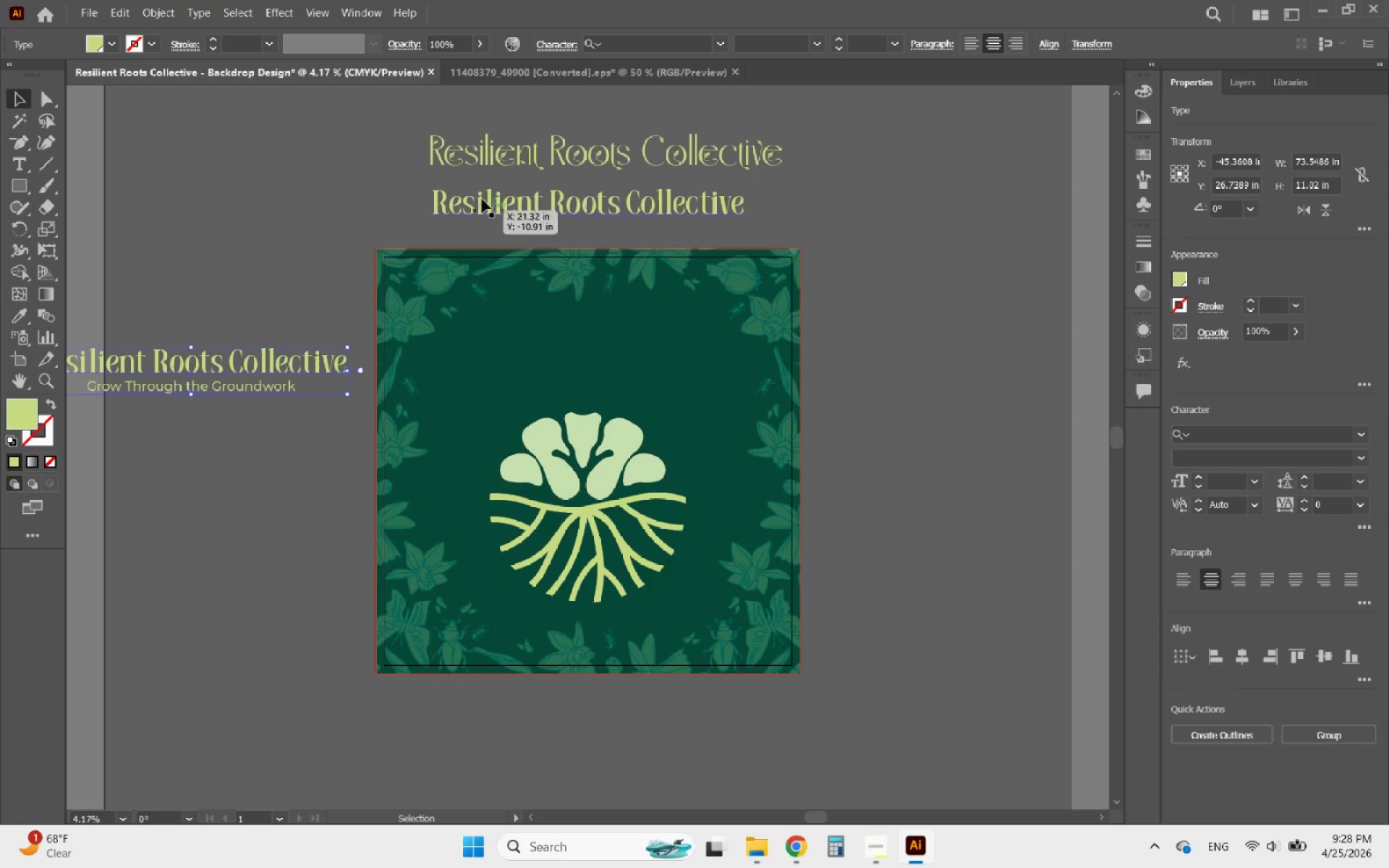 
hold_key(key=ShiftLeft, duration=1.33)
 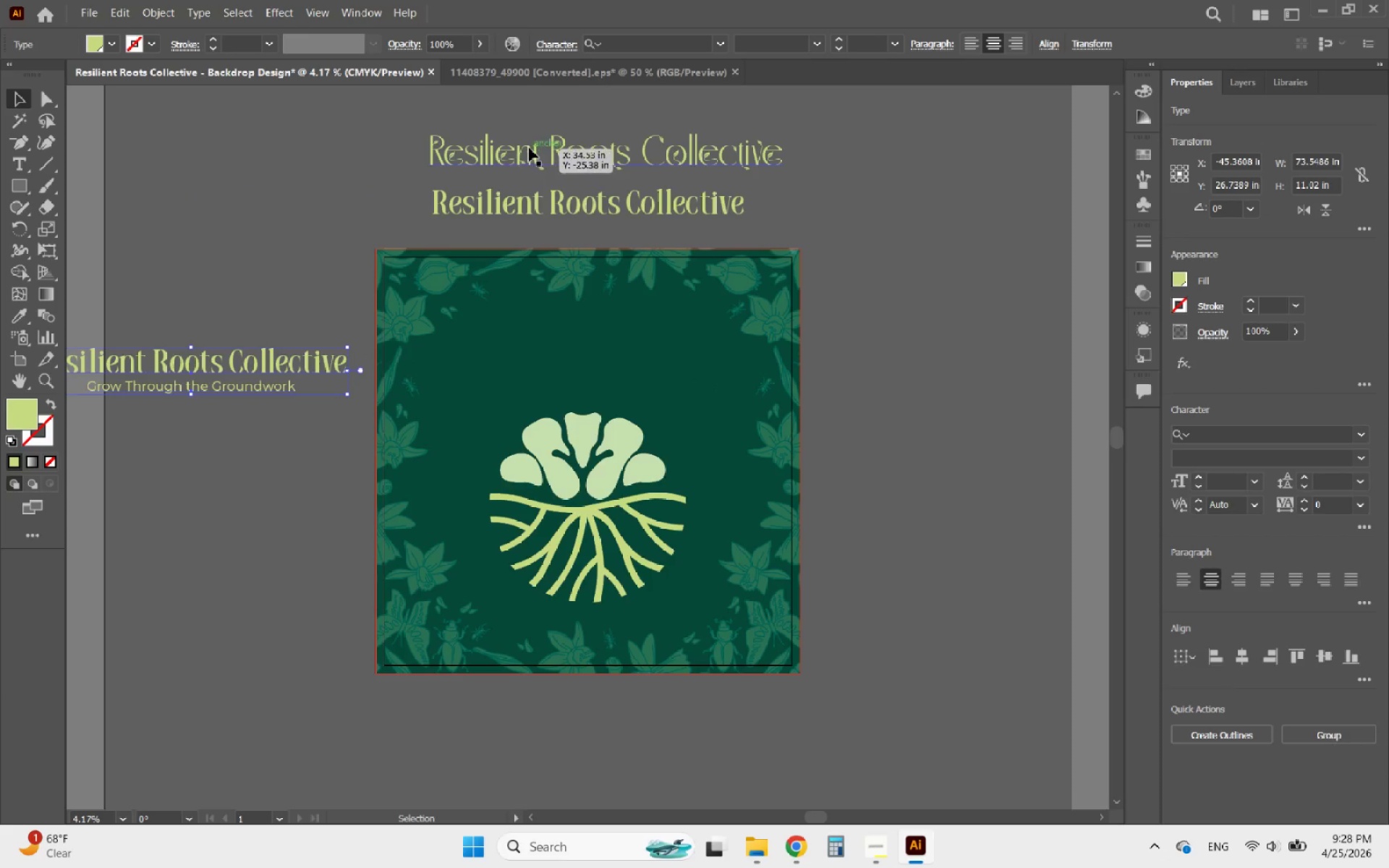 
left_click([529, 148])
 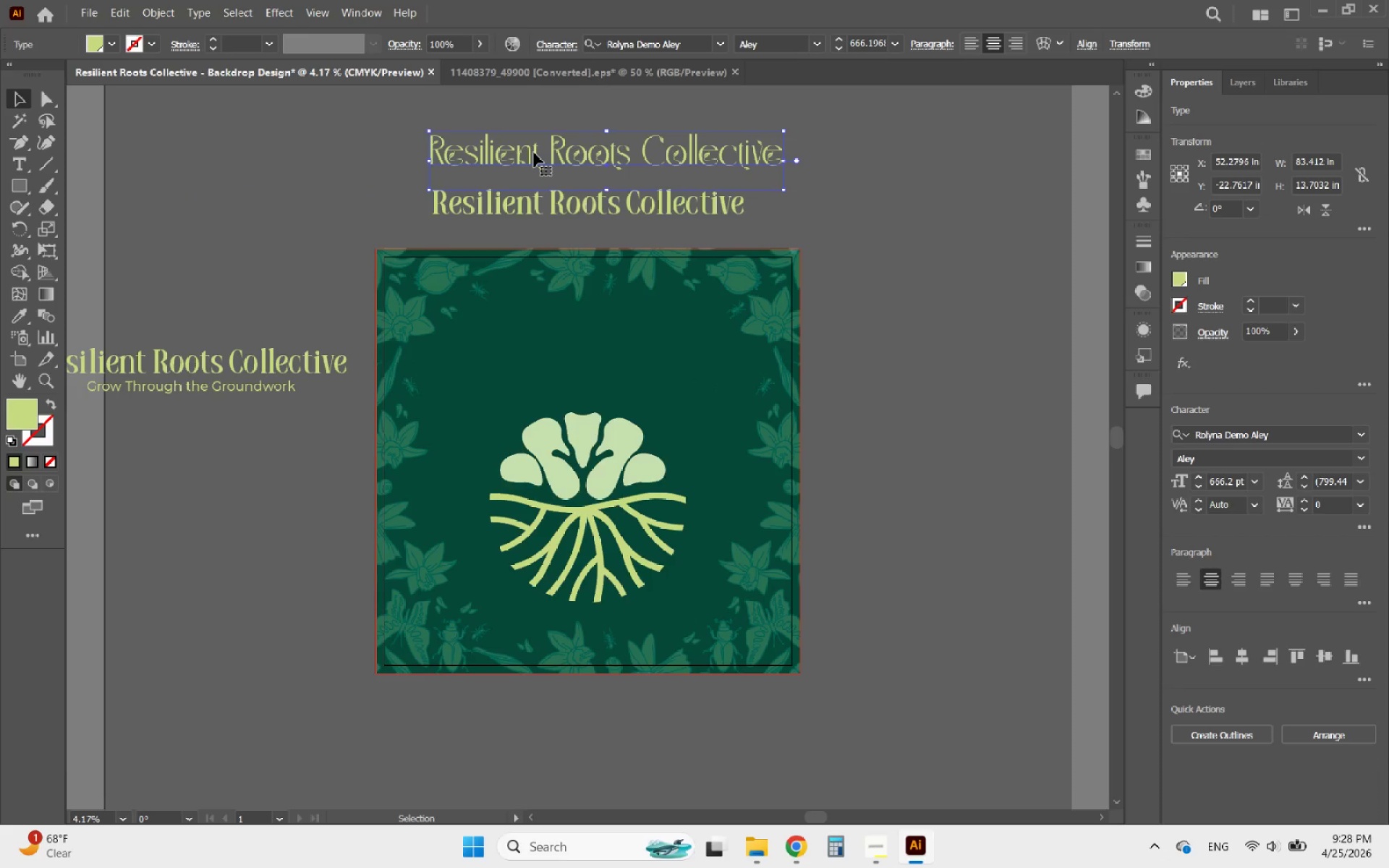 
key(Control+ControlLeft)
 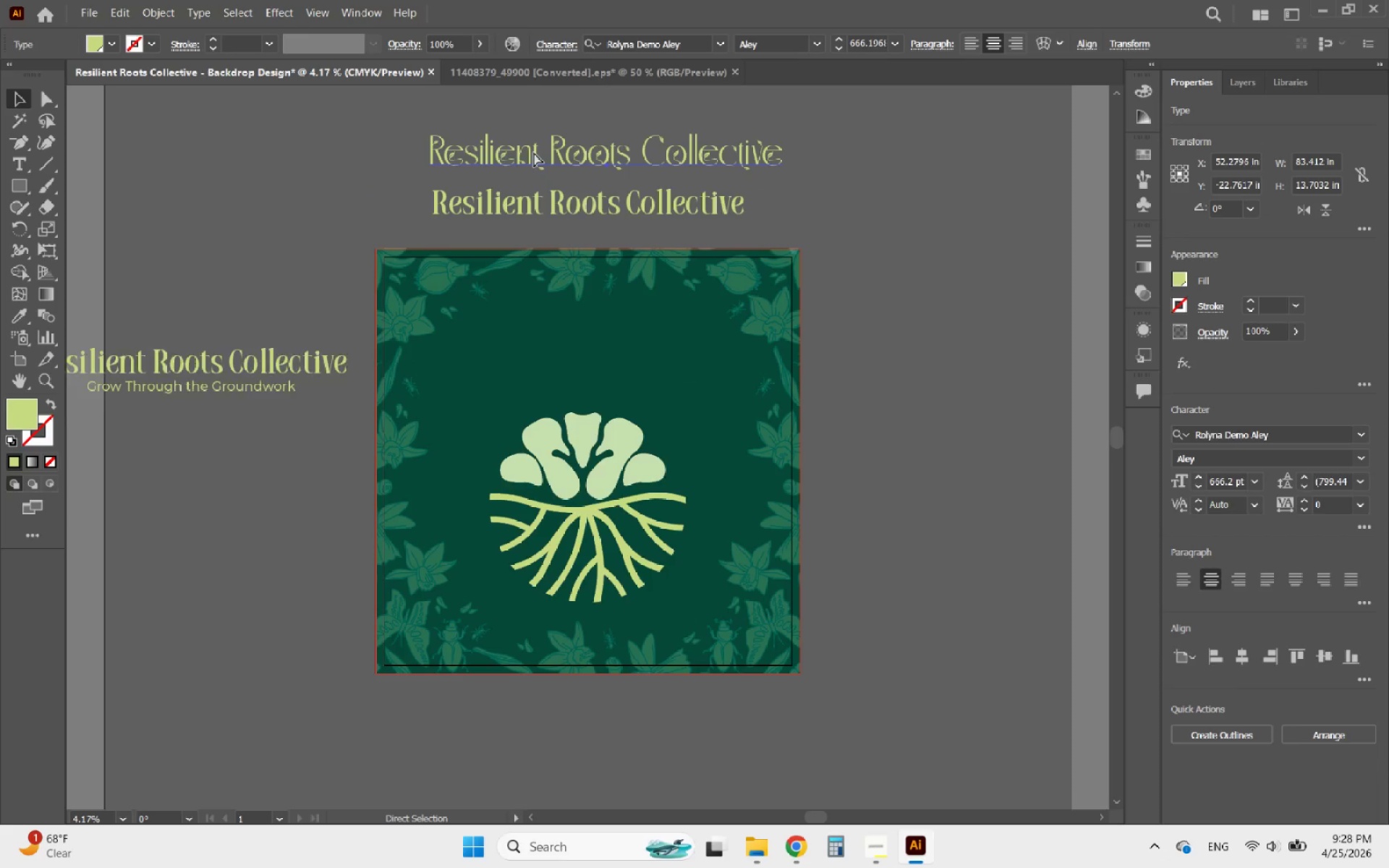 
key(Control+Z)
 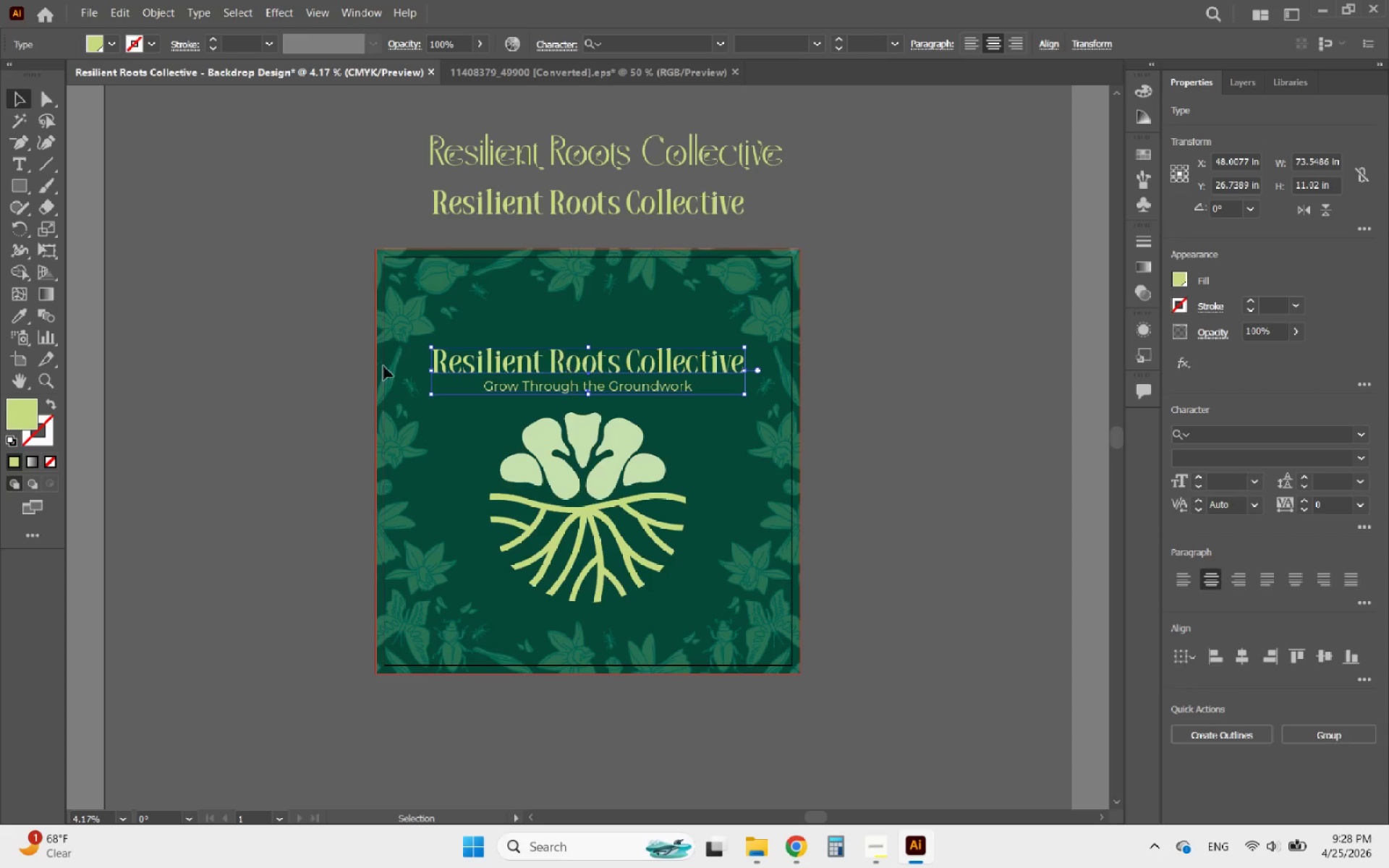 
left_click([334, 340])
 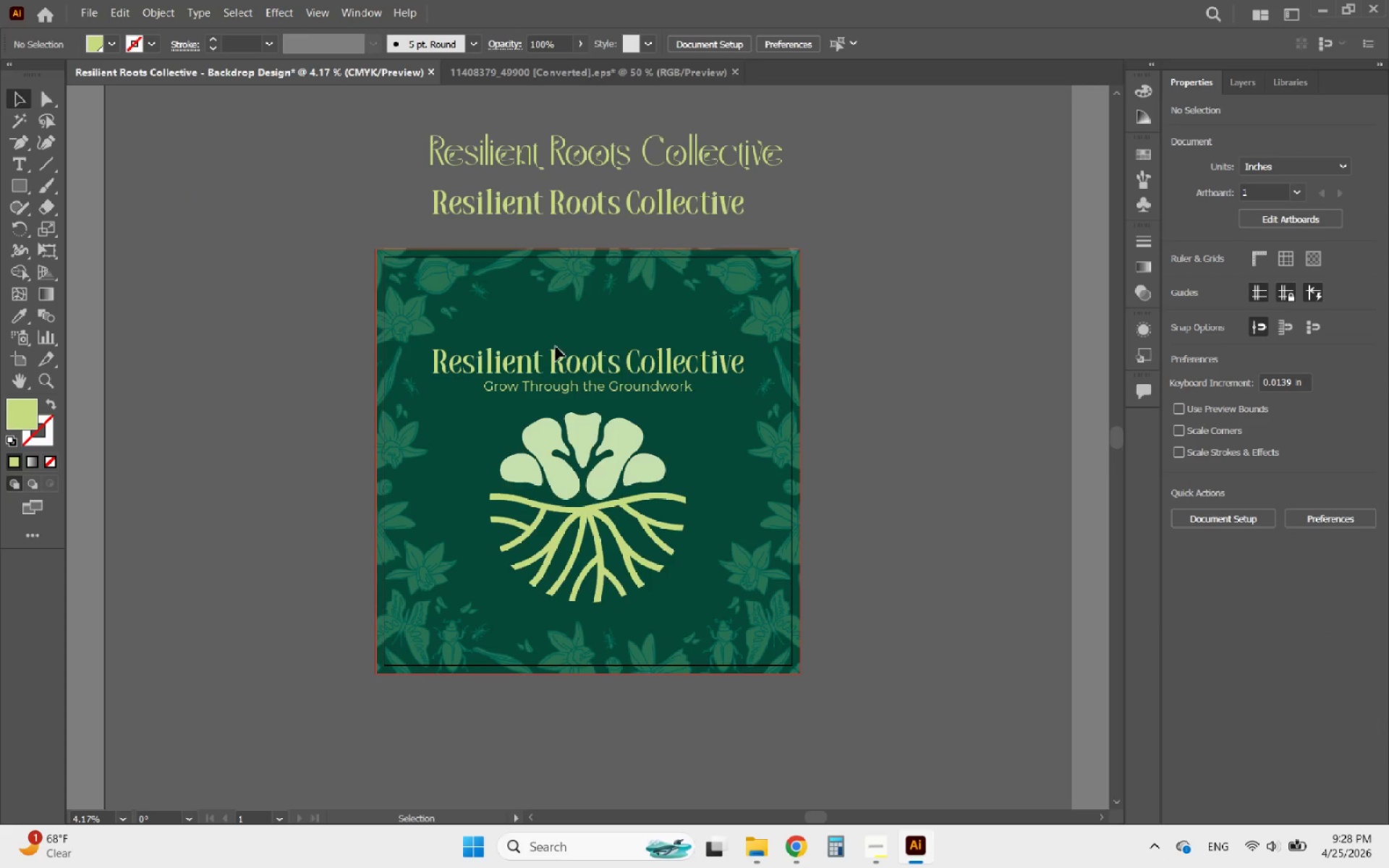 
left_click_drag(start_coordinate=[564, 355], to_coordinate=[171, 396])
 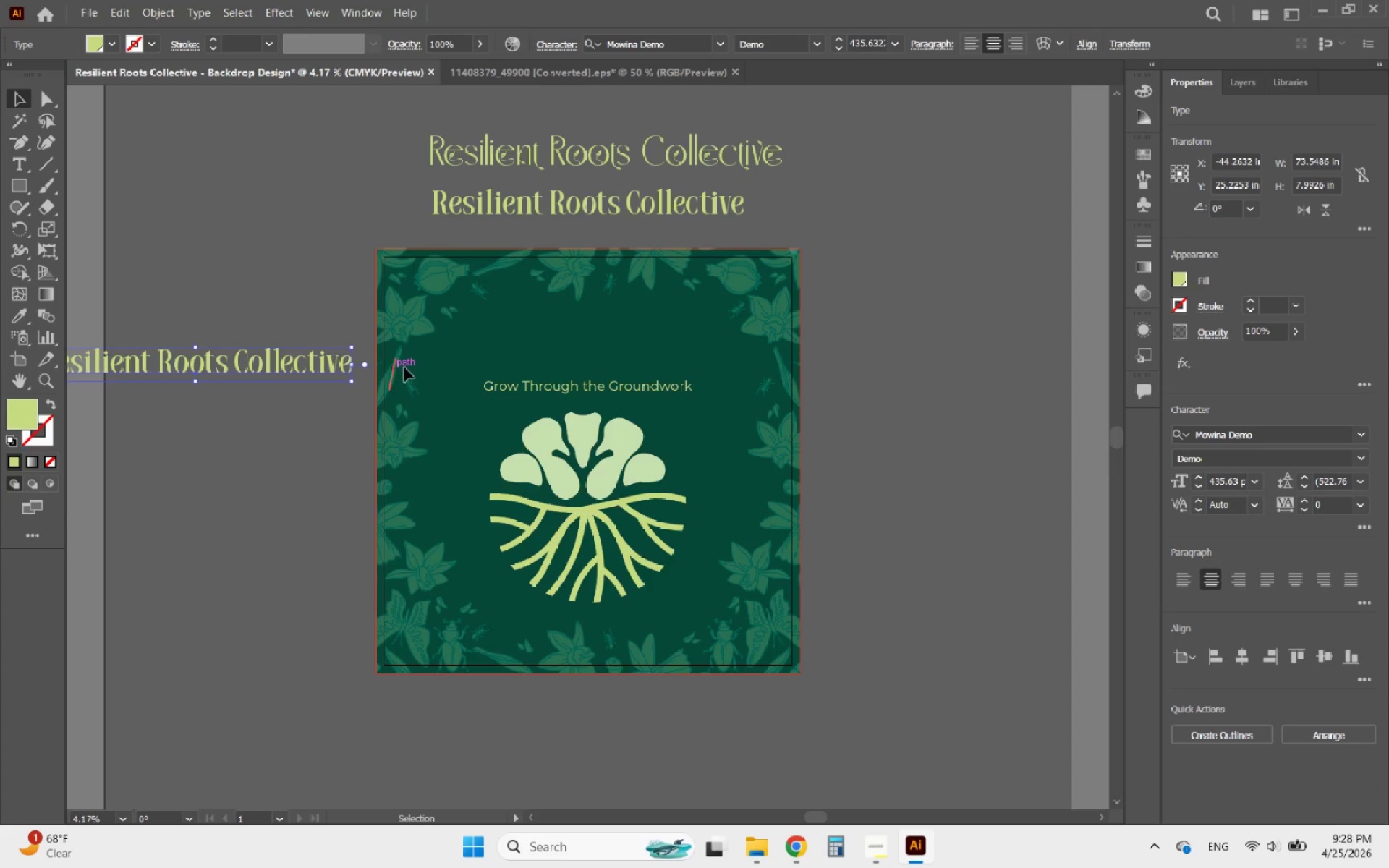 
hold_key(key=ShiftLeft, duration=2.02)
 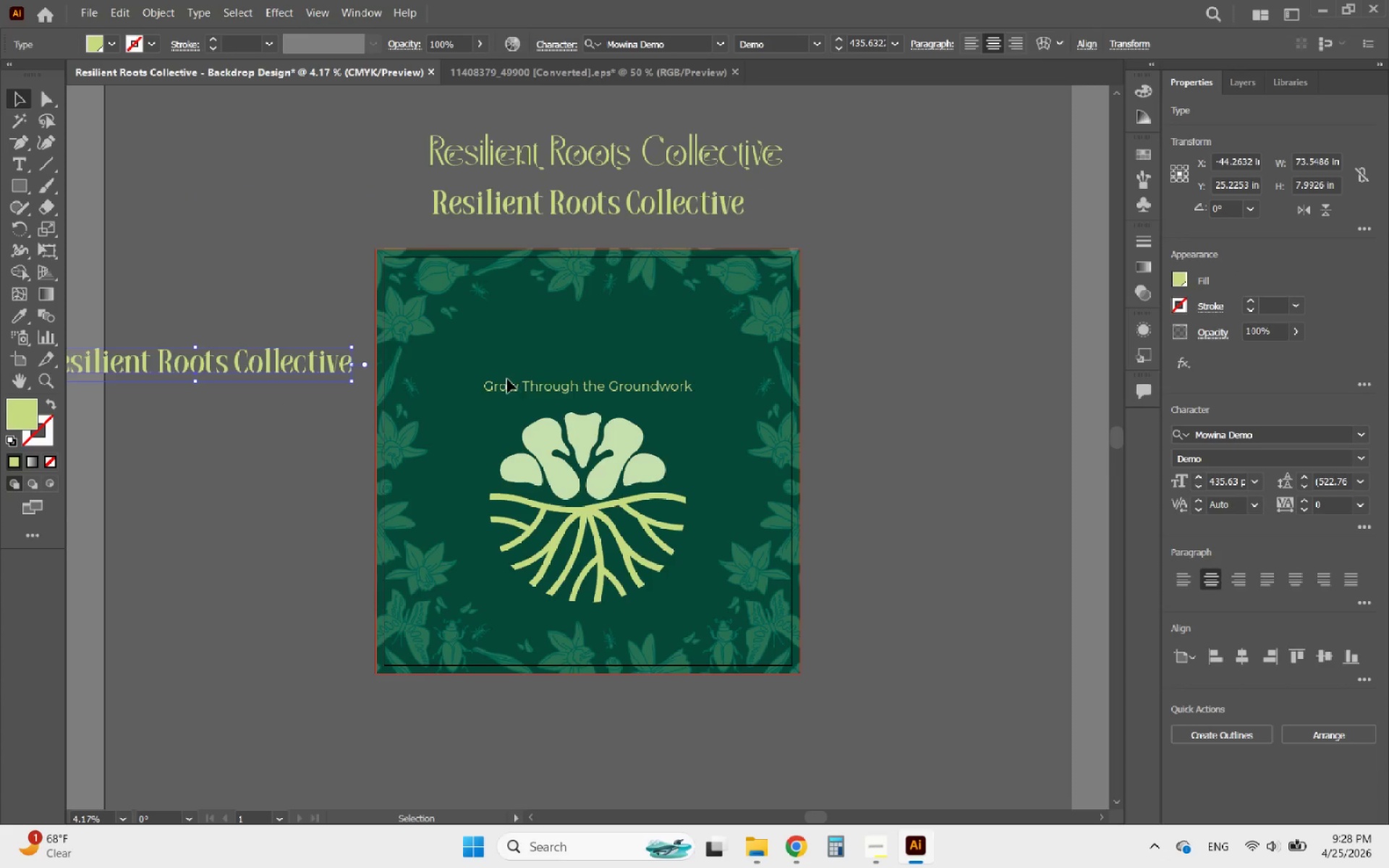 
left_click([501, 388])
 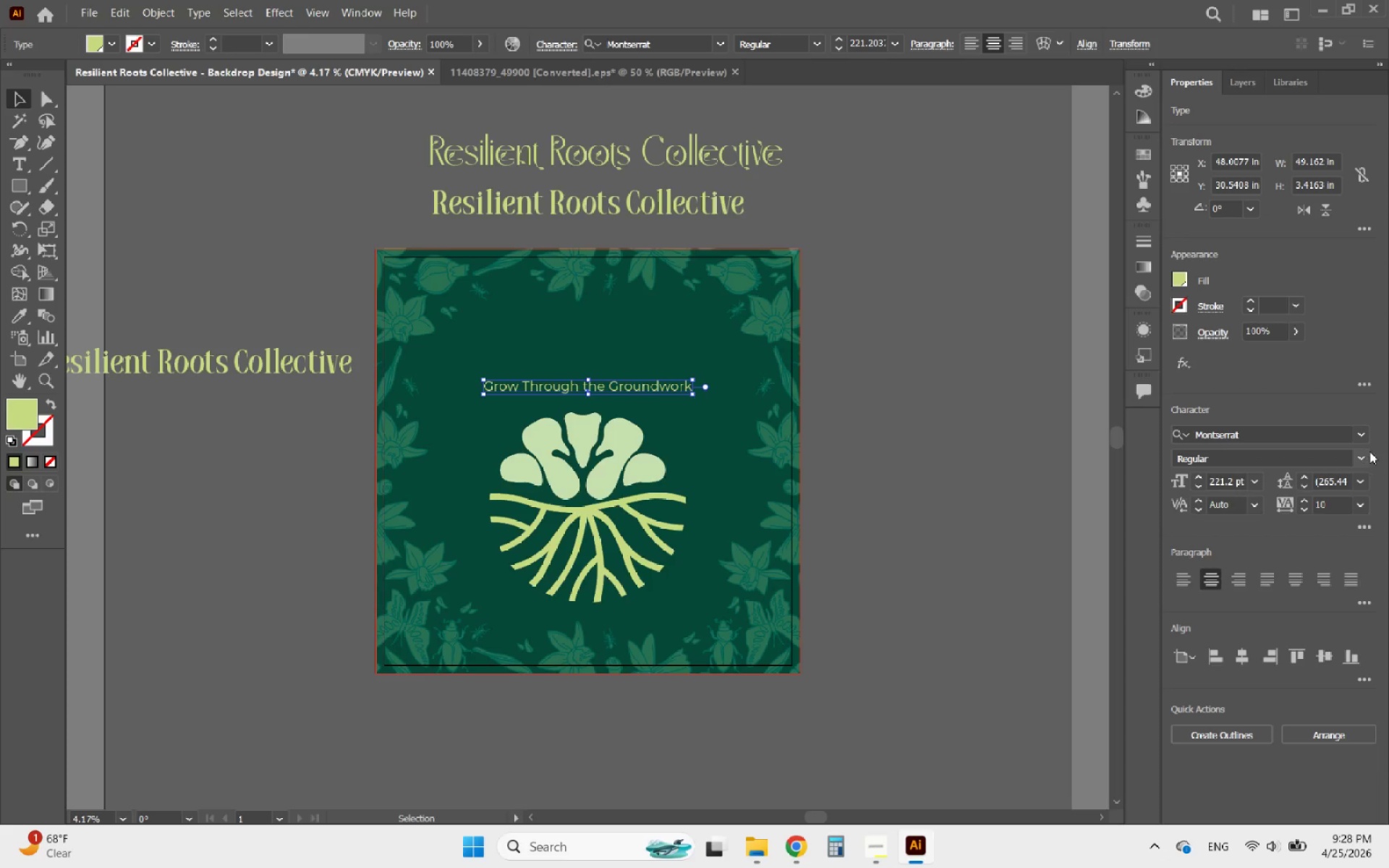 
left_click([1359, 454])
 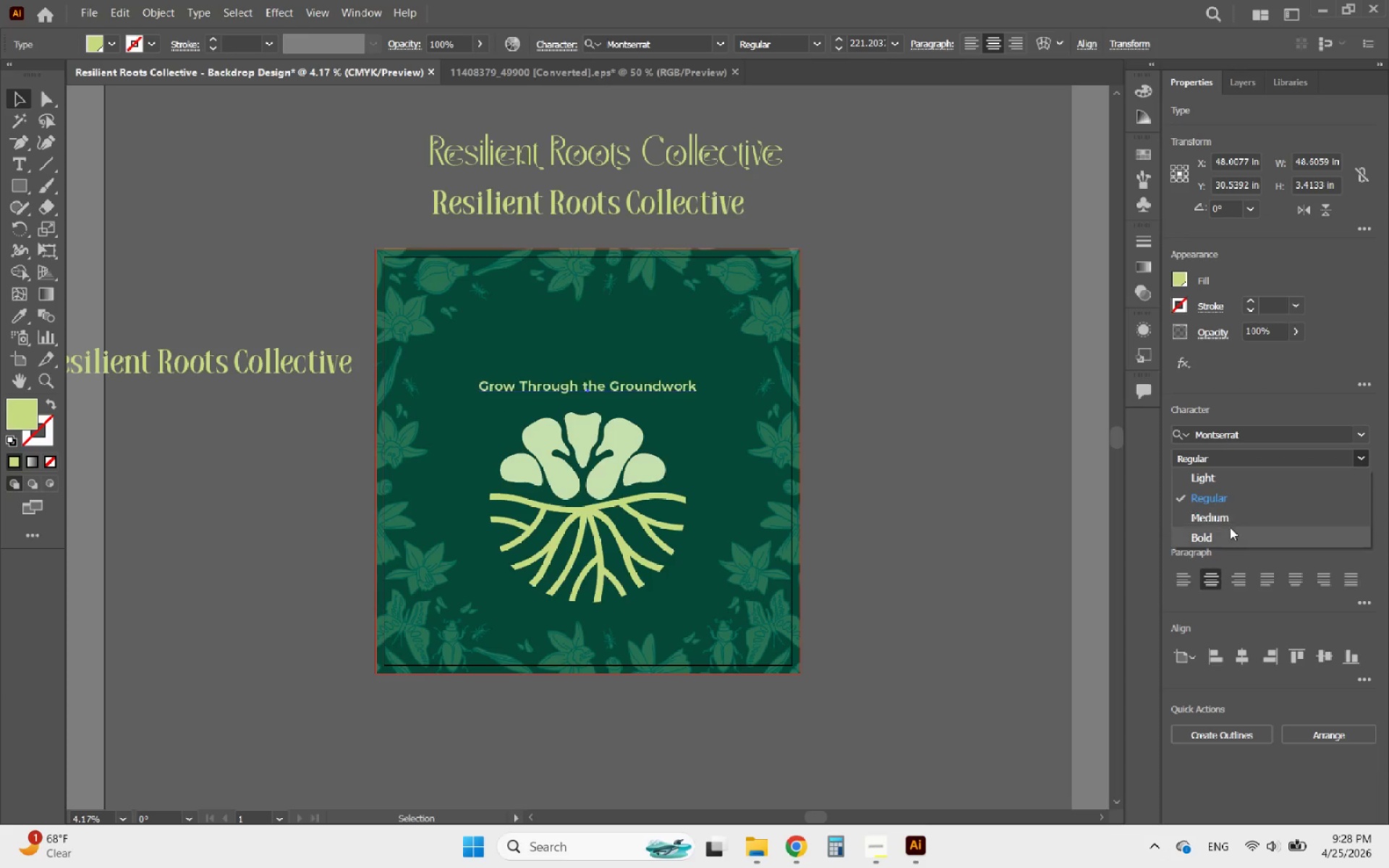 
left_click([1214, 520])
 